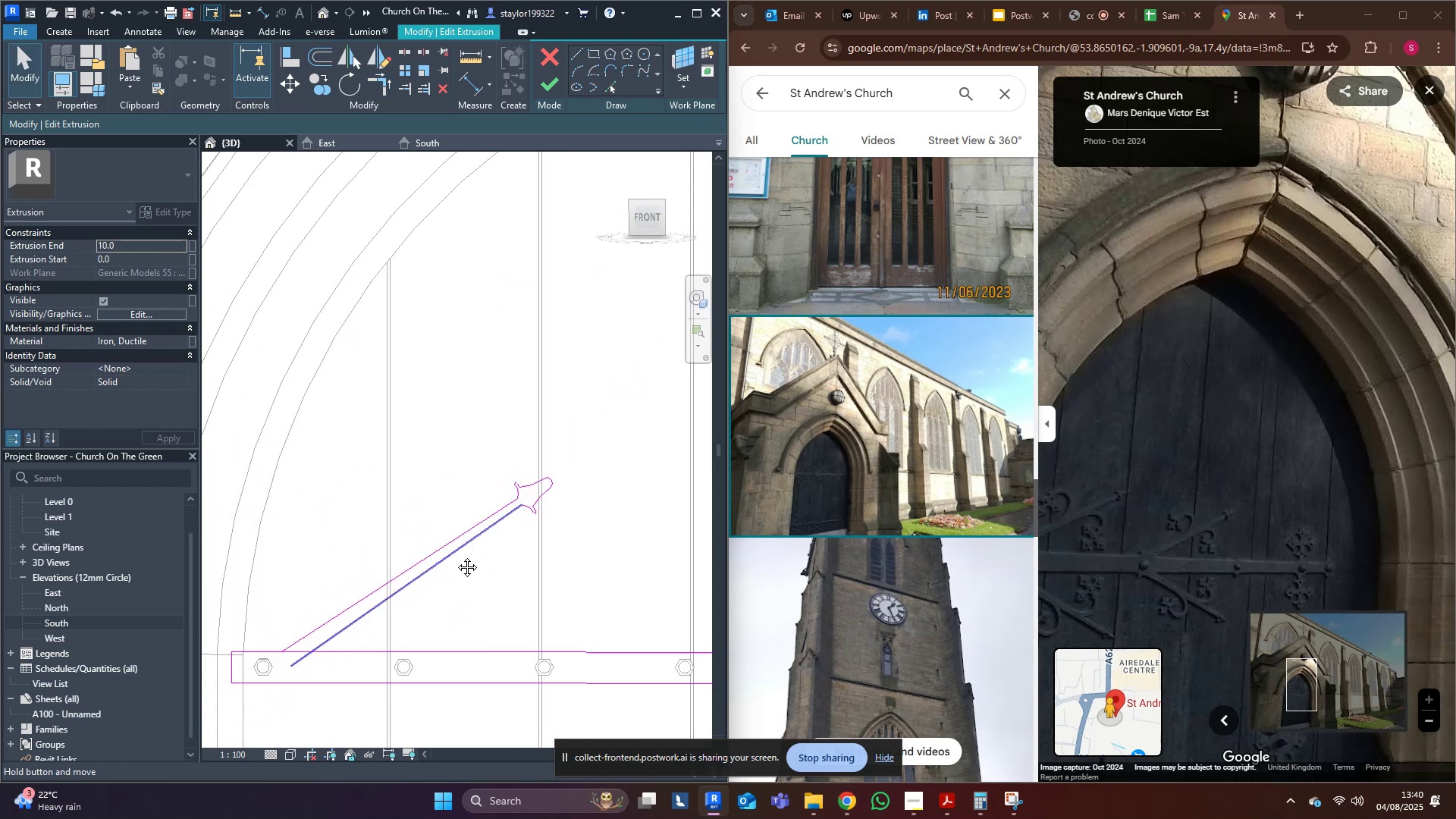 
scroll: coordinate [482, 541], scroll_direction: up, amount: 5.0
 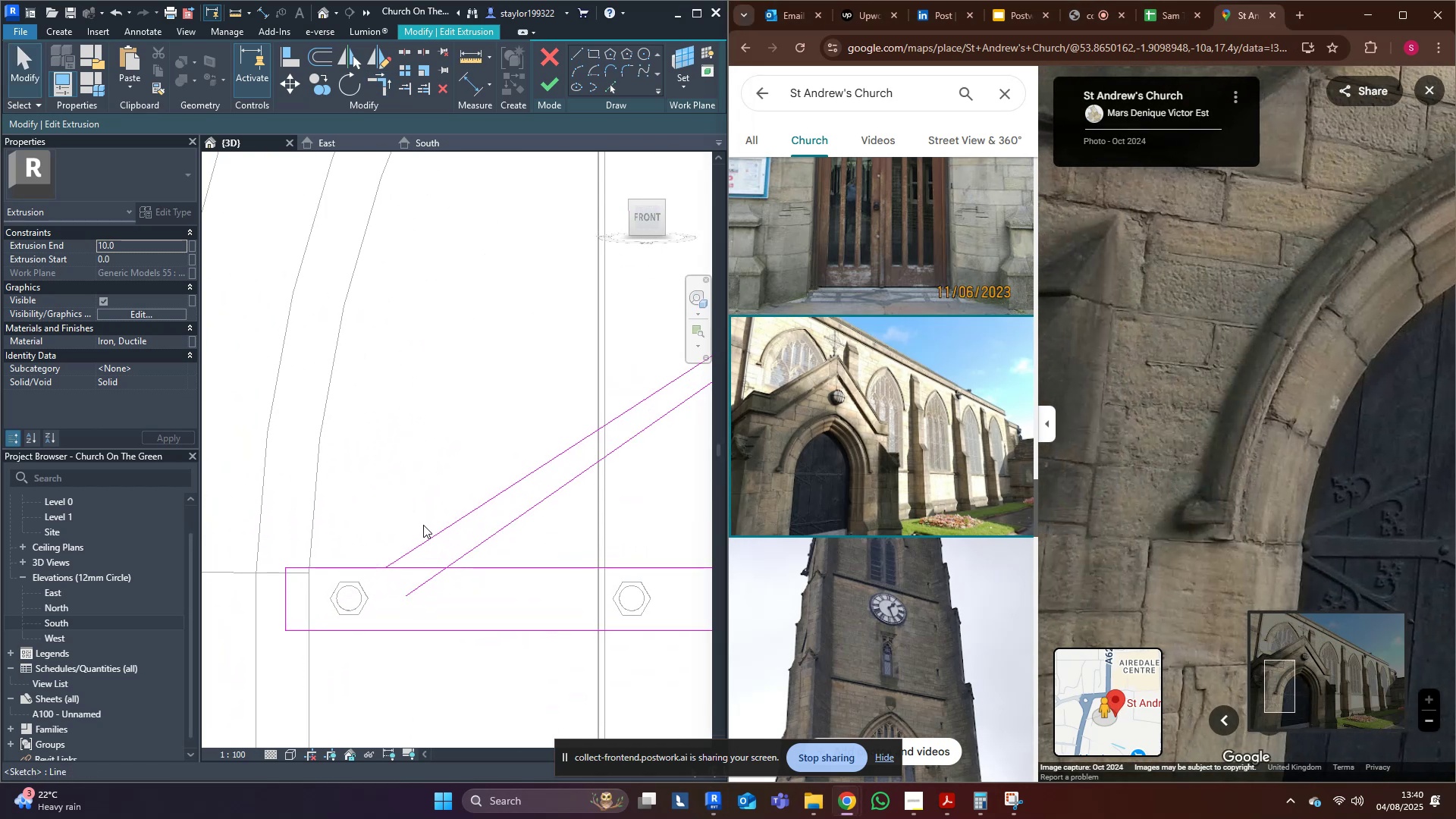 
left_click([582, 74])
 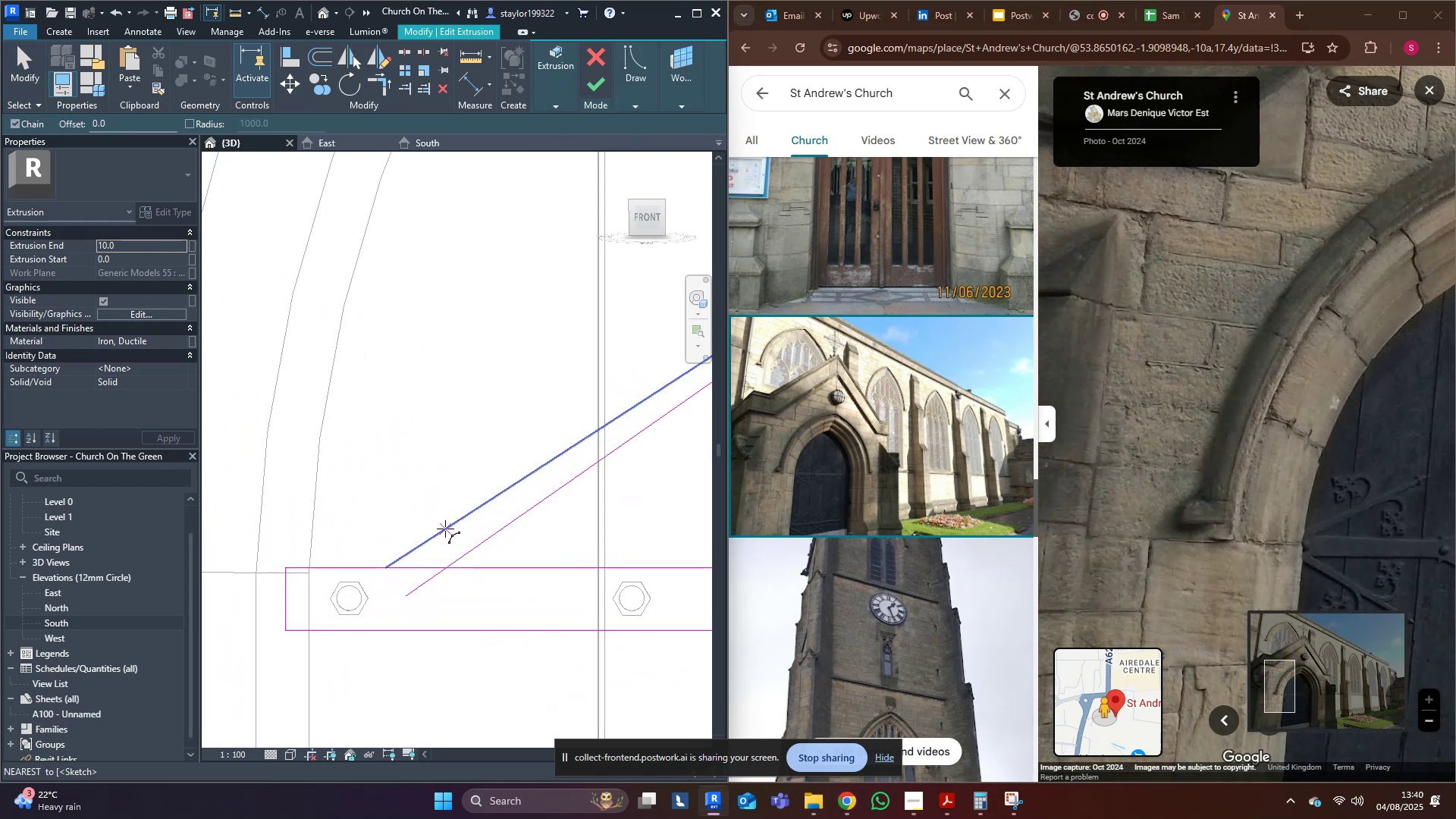 
left_click([445, 526])
 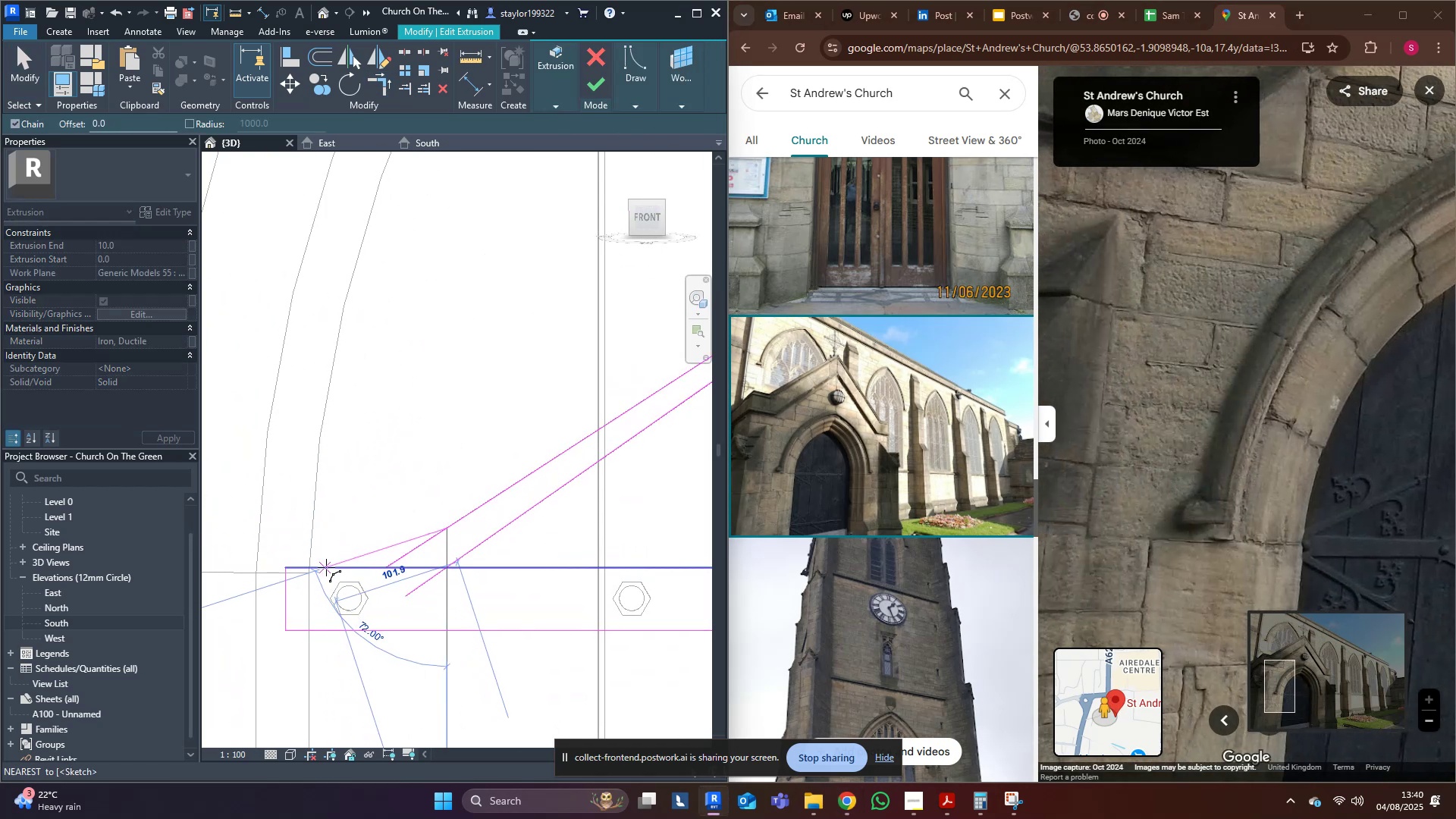 
left_click([326, 567])
 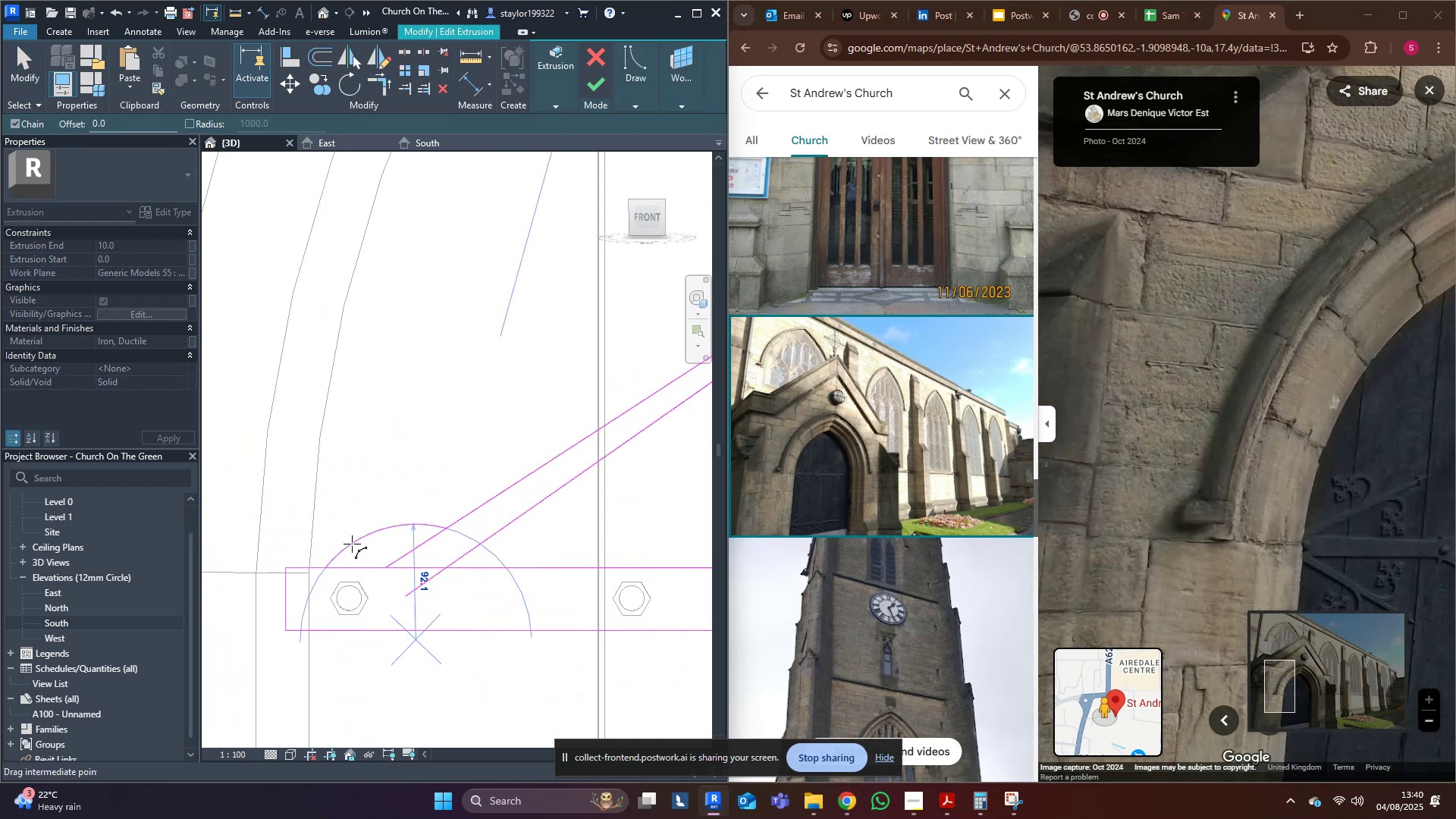 
scroll: coordinate [369, 540], scroll_direction: up, amount: 3.0
 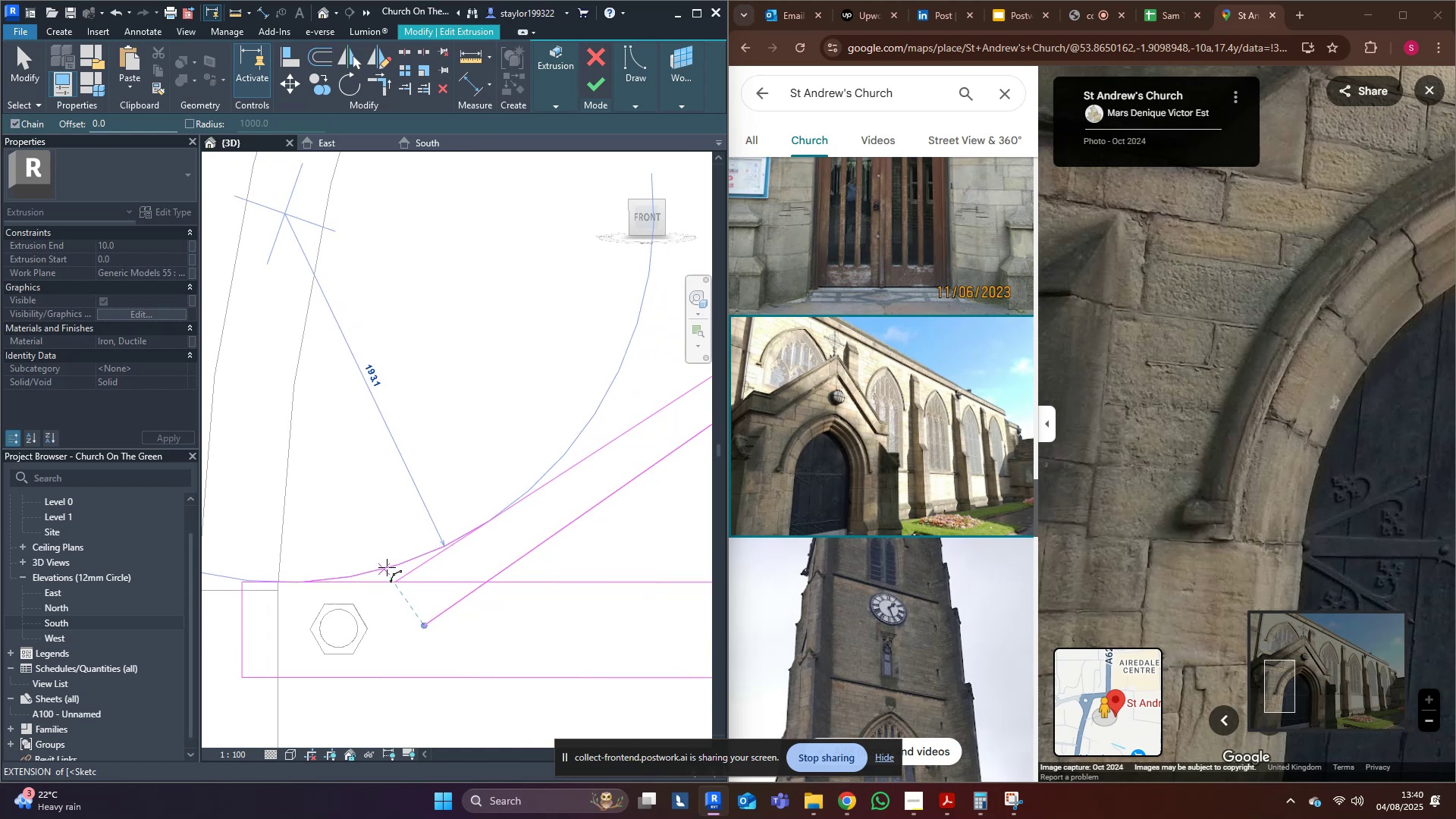 
key(Escape)
 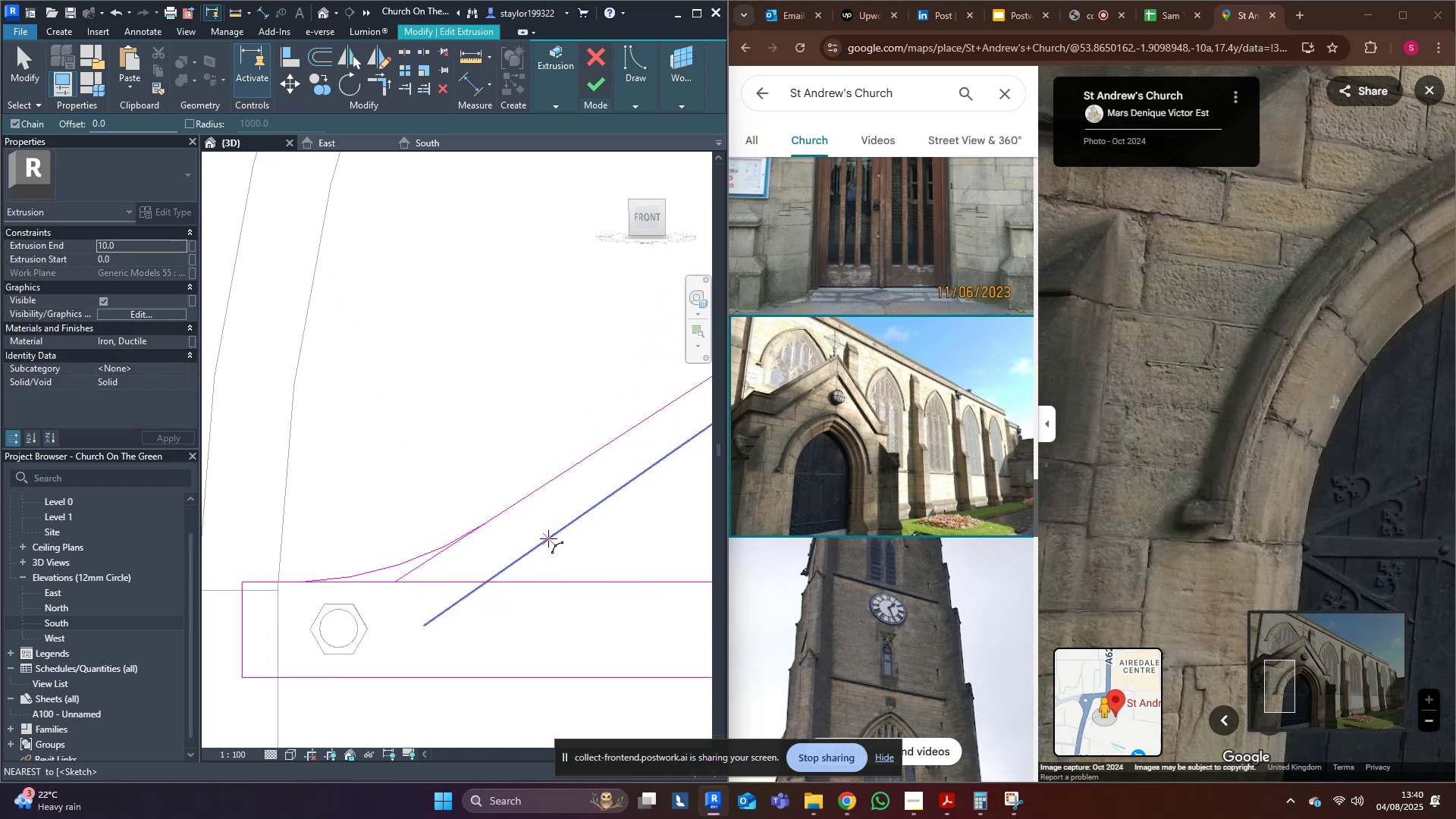 
left_click([548, 538])
 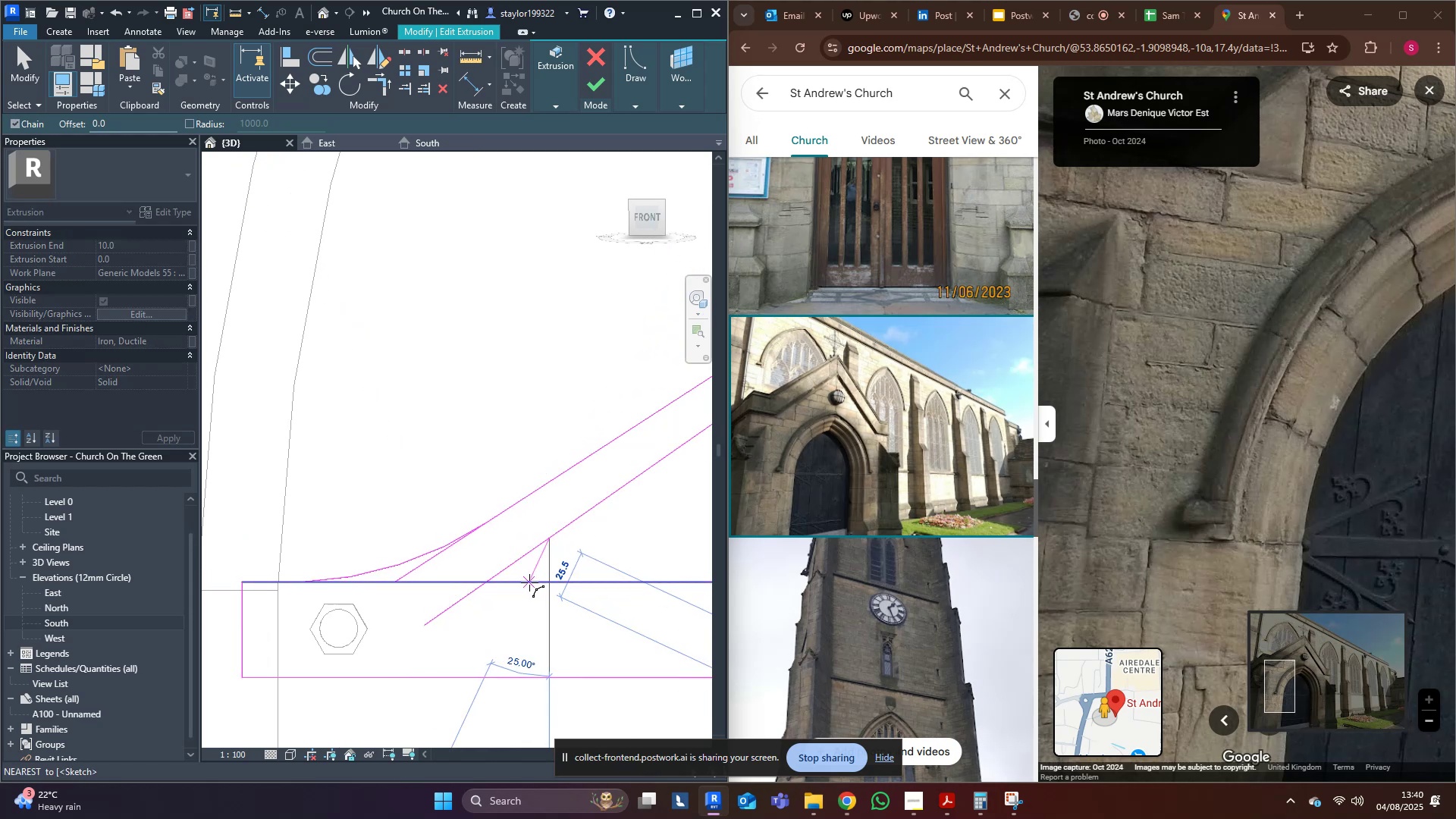 
left_click([529, 582])
 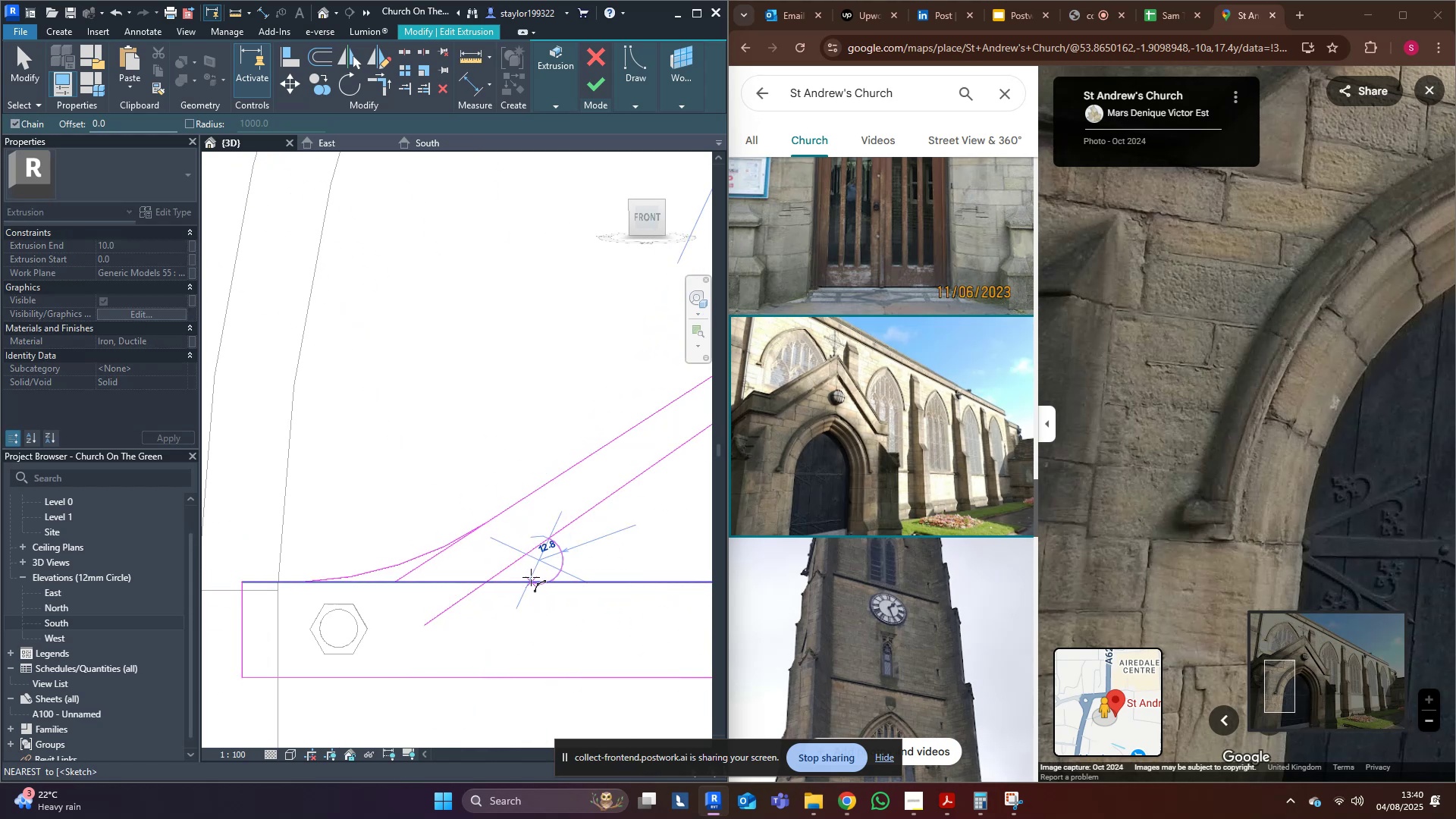 
scroll: coordinate [507, 549], scroll_direction: up, amount: 9.0
 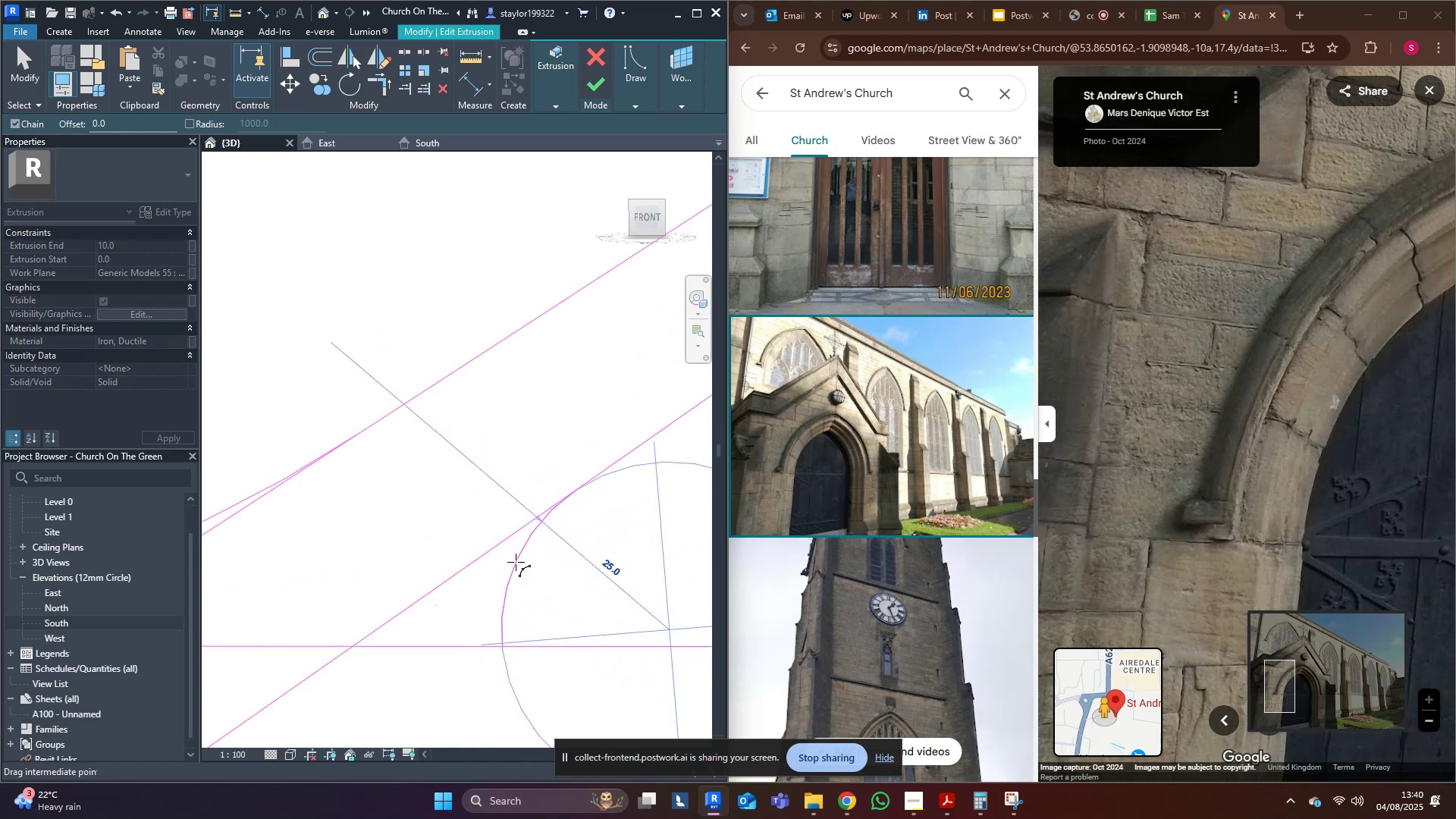 
left_click([513, 560])
 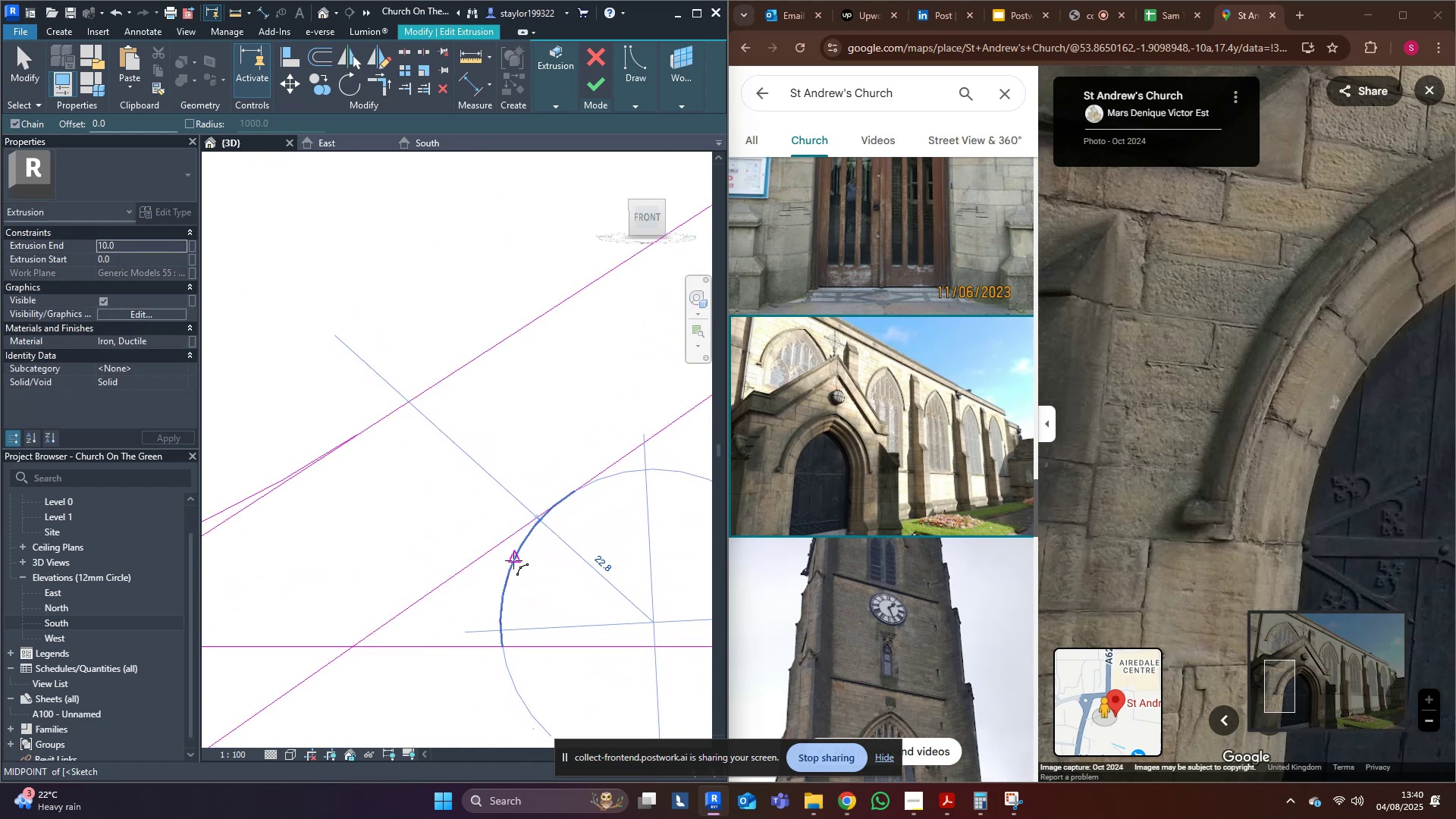 
key(Escape)
 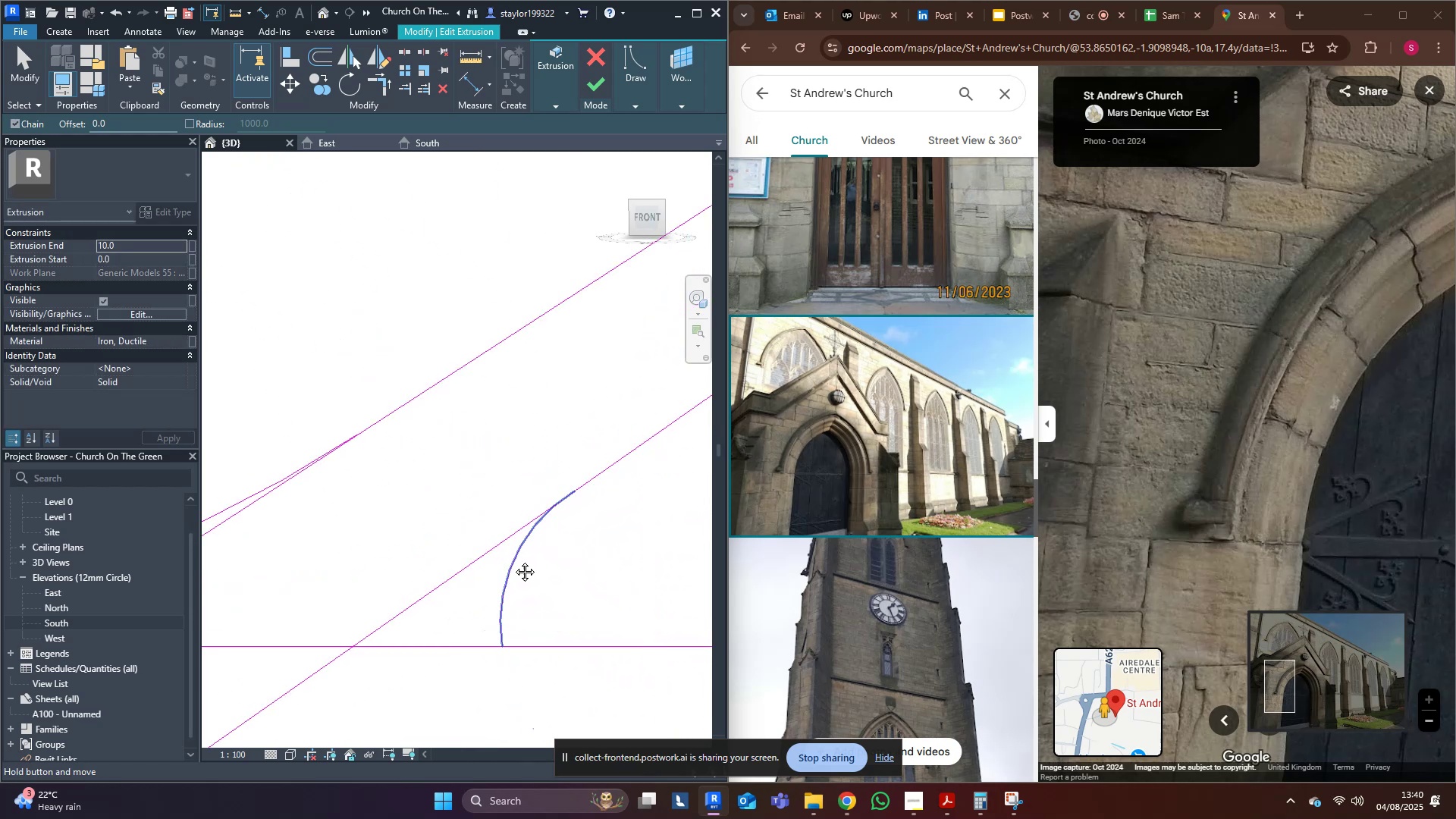 
scroll: coordinate [513, 560], scroll_direction: down, amount: 5.0
 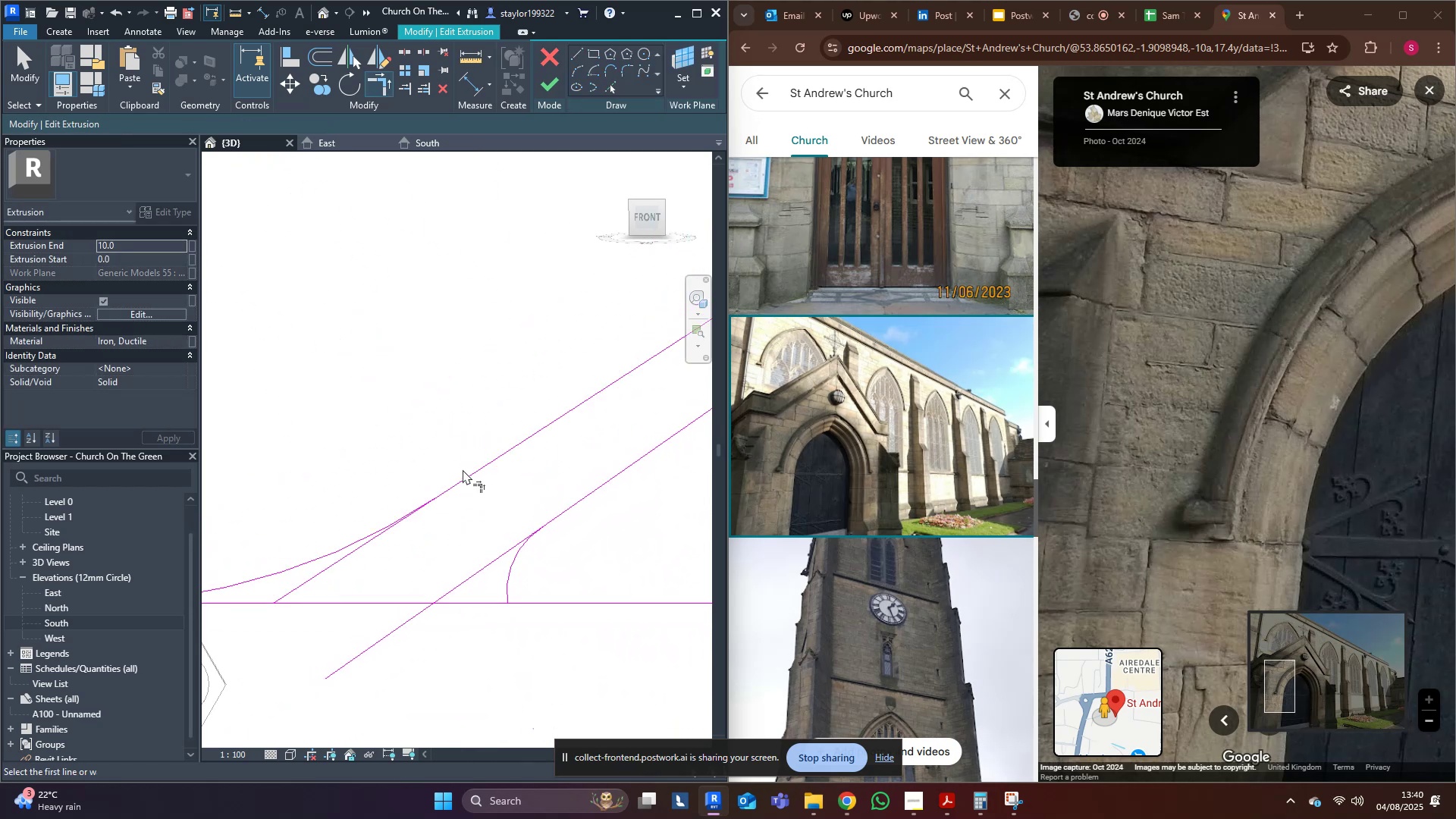 
middle_click([513, 560])
 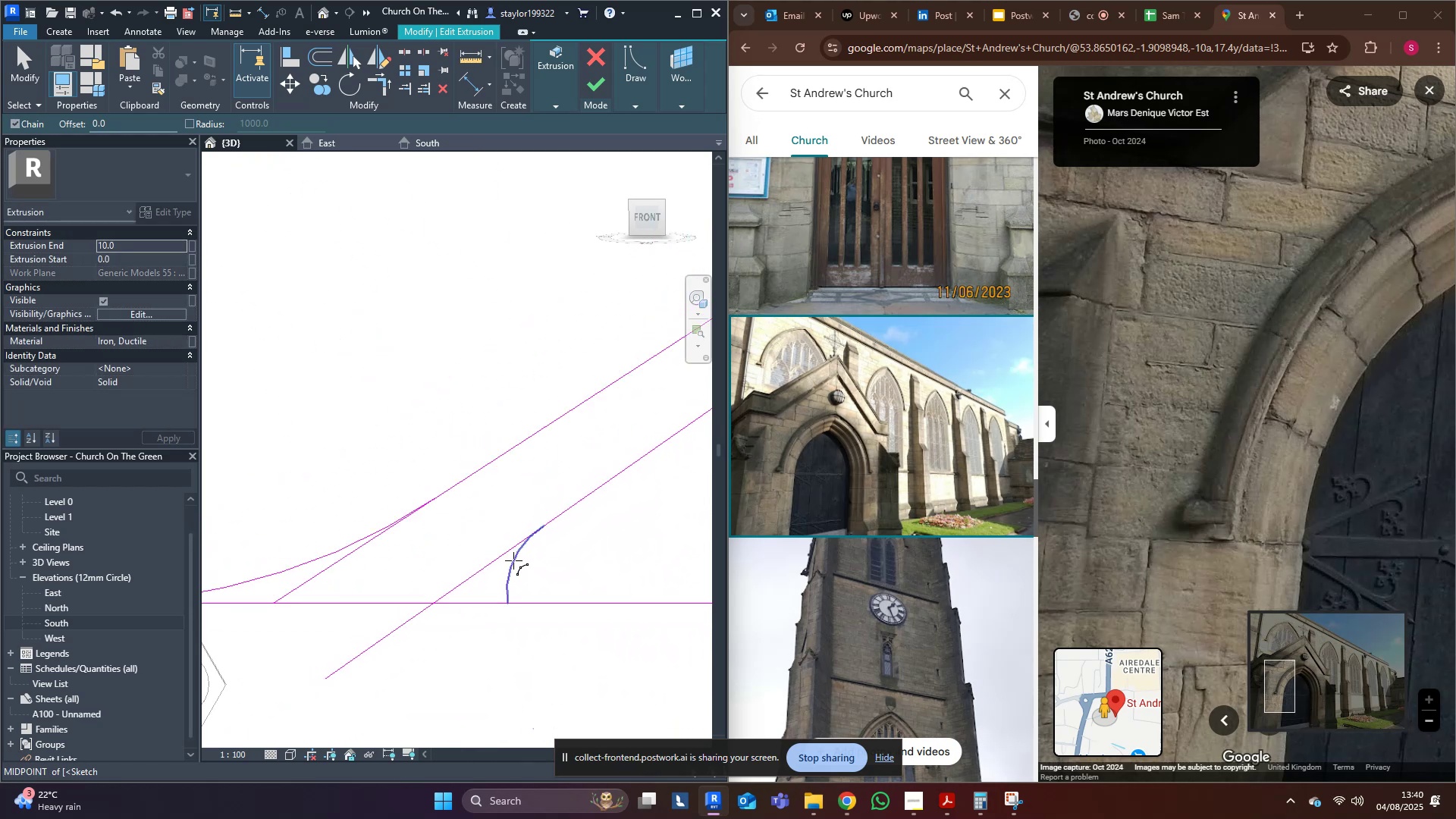 
type(tr)
 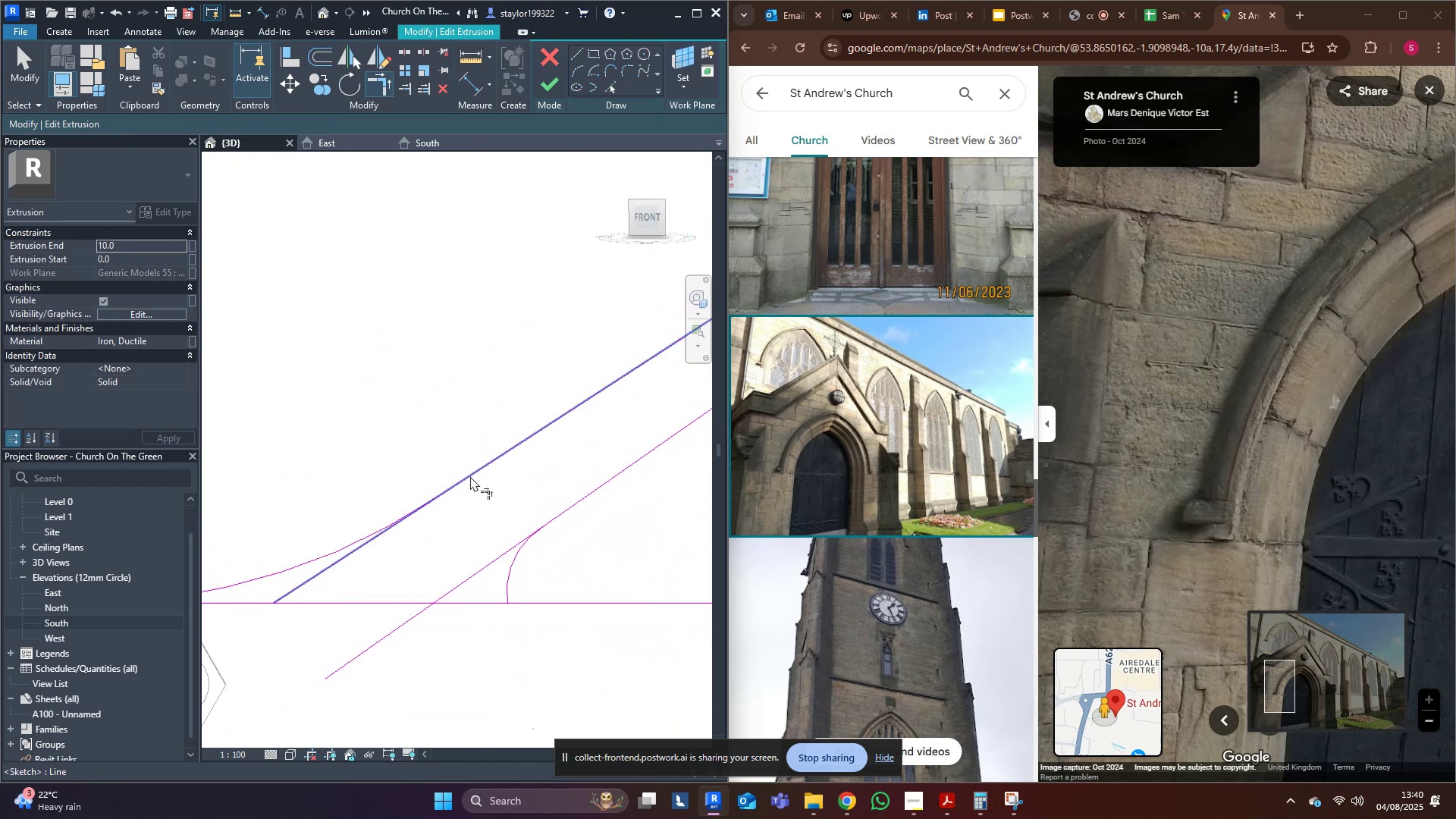 
left_click([470, 476])
 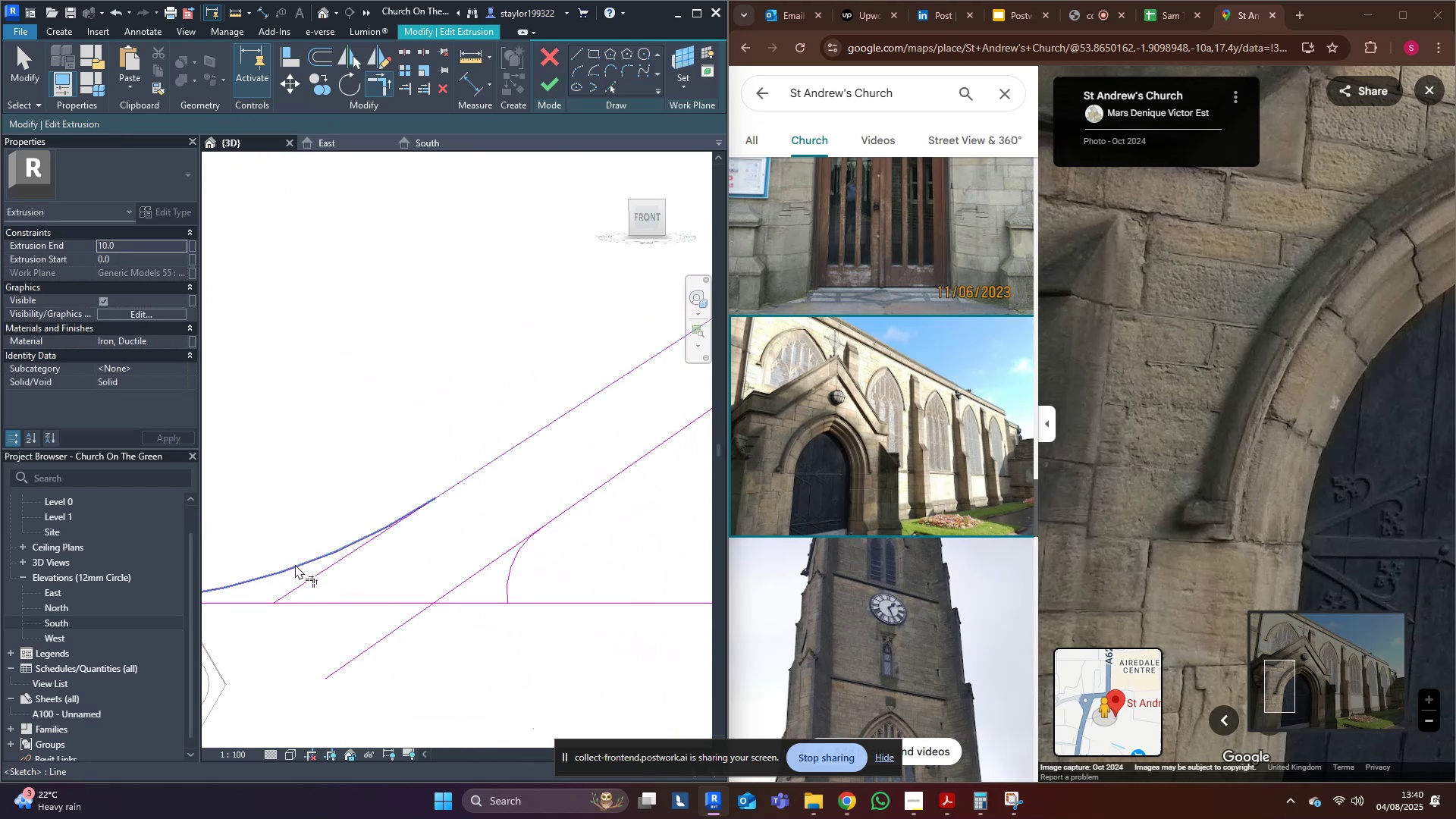 
left_click([295, 564])
 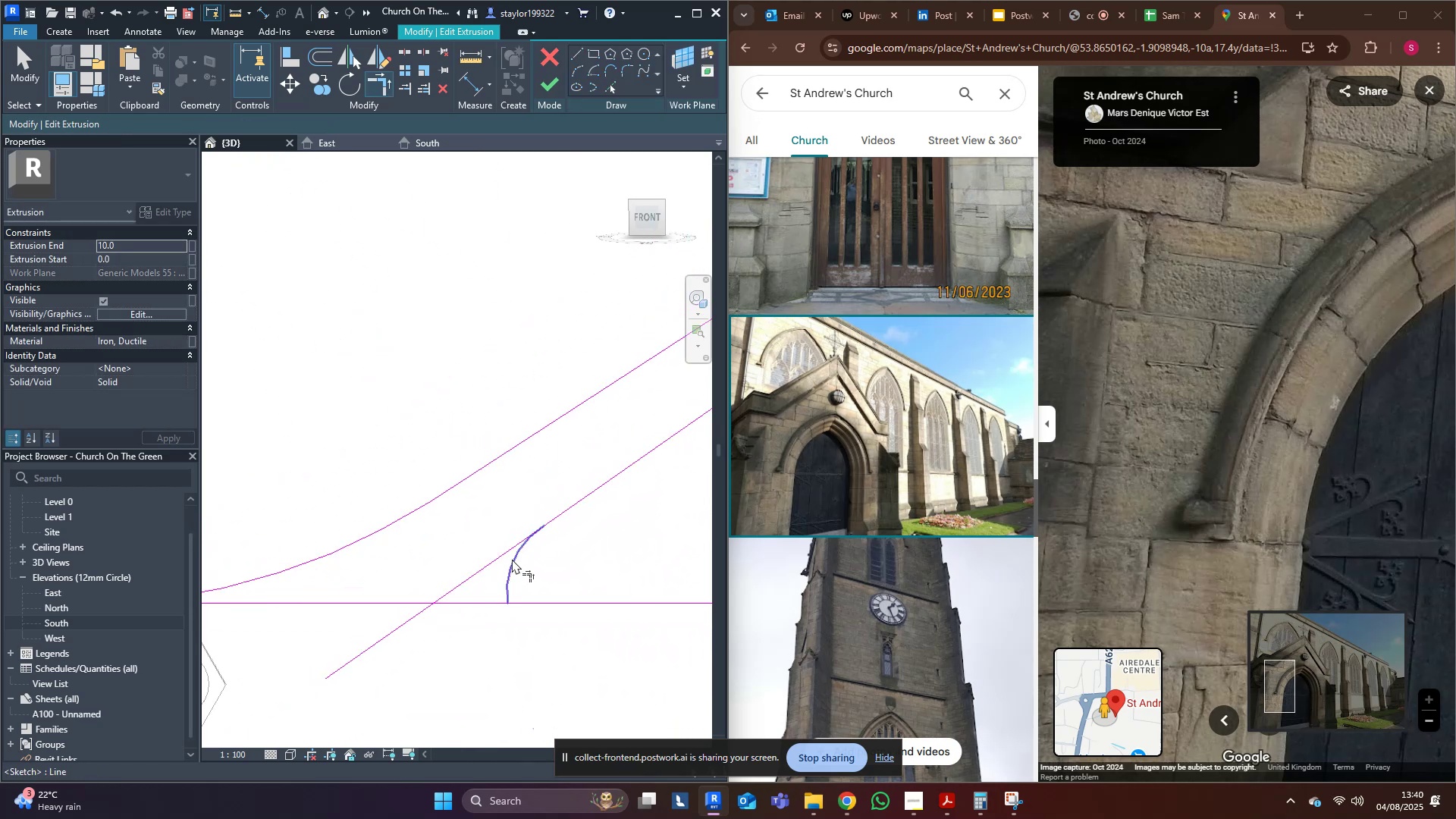 
left_click([513, 565])
 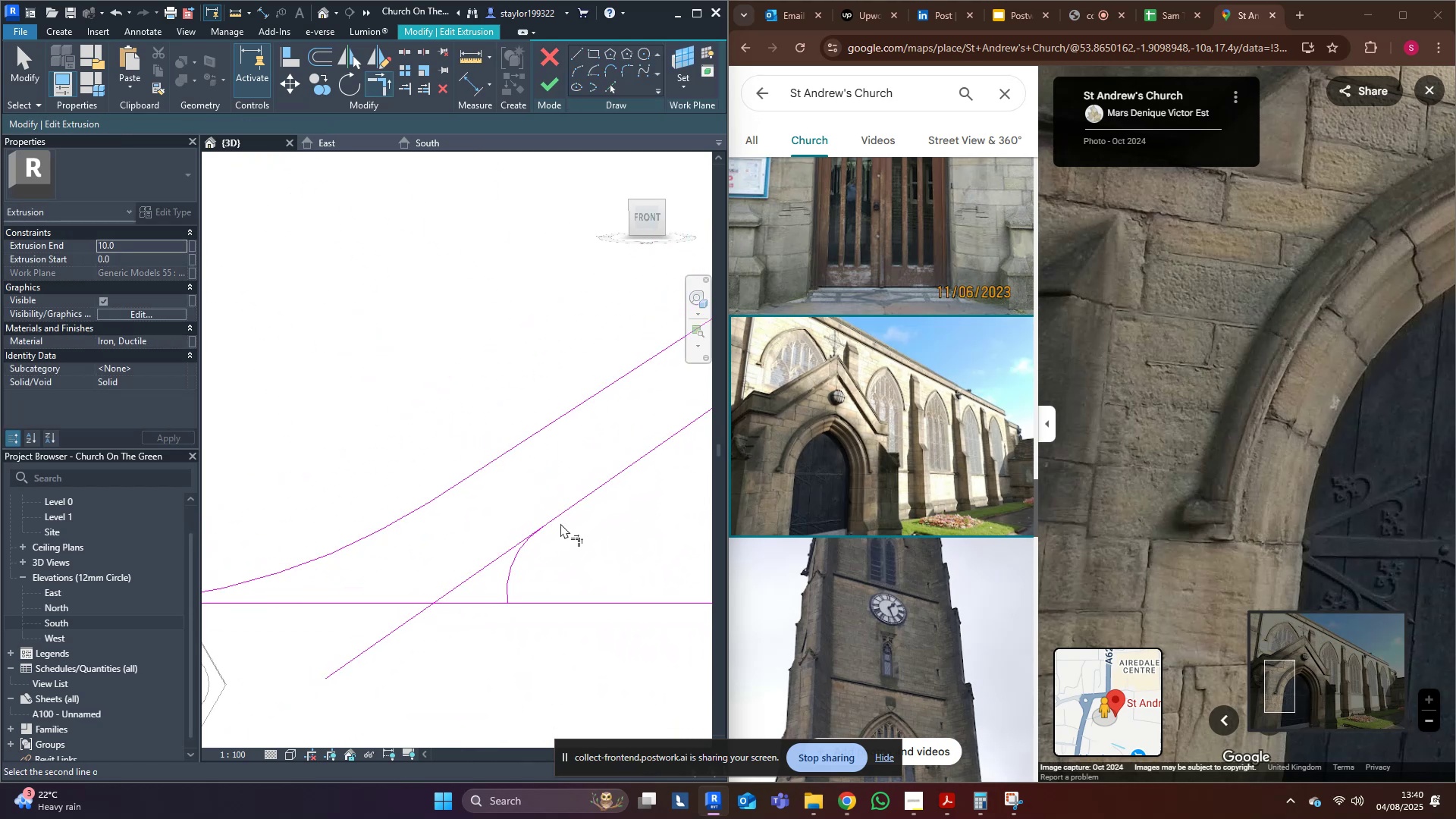 
left_click([562, 519])
 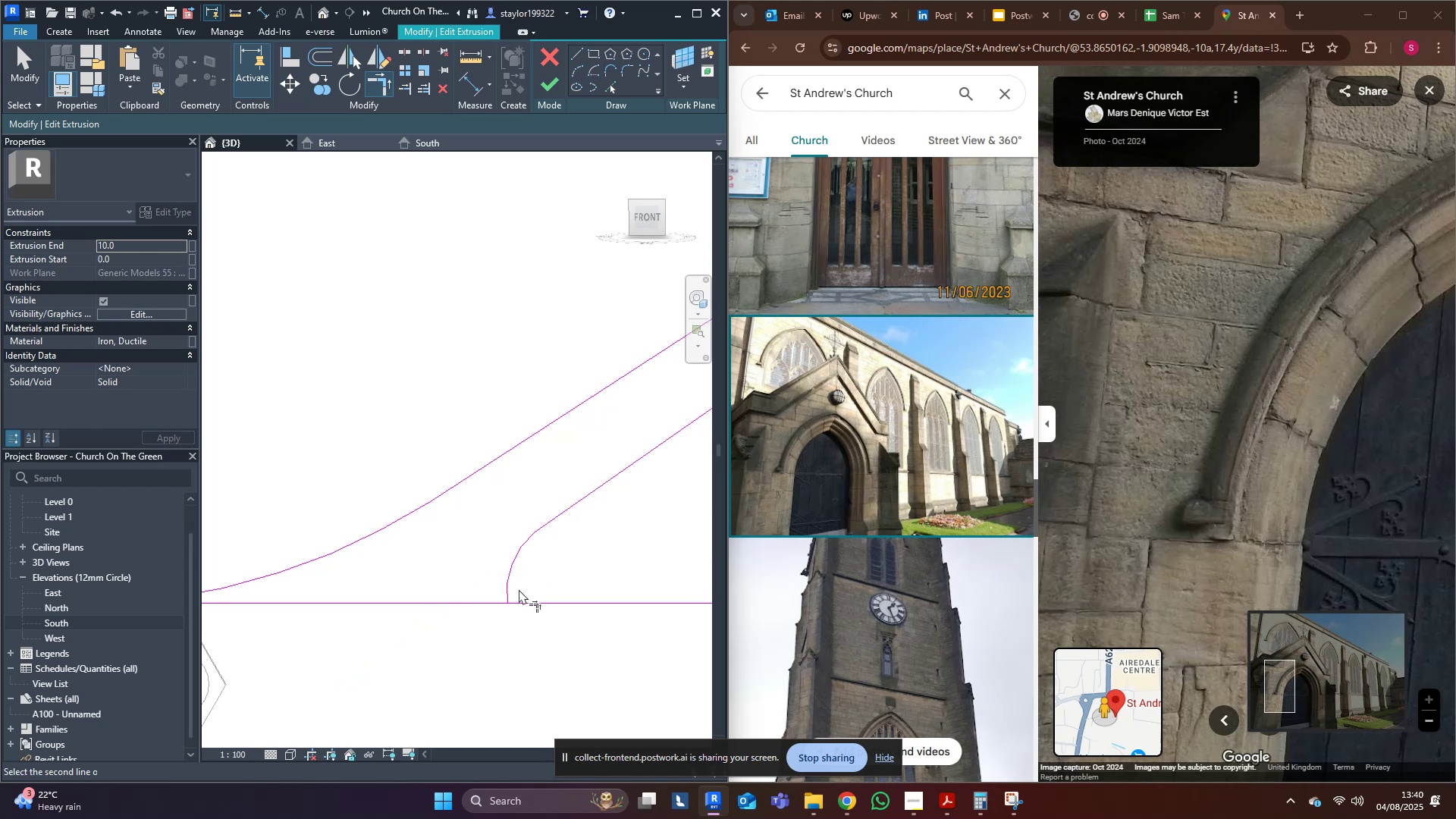 
double_click([528, 602])
 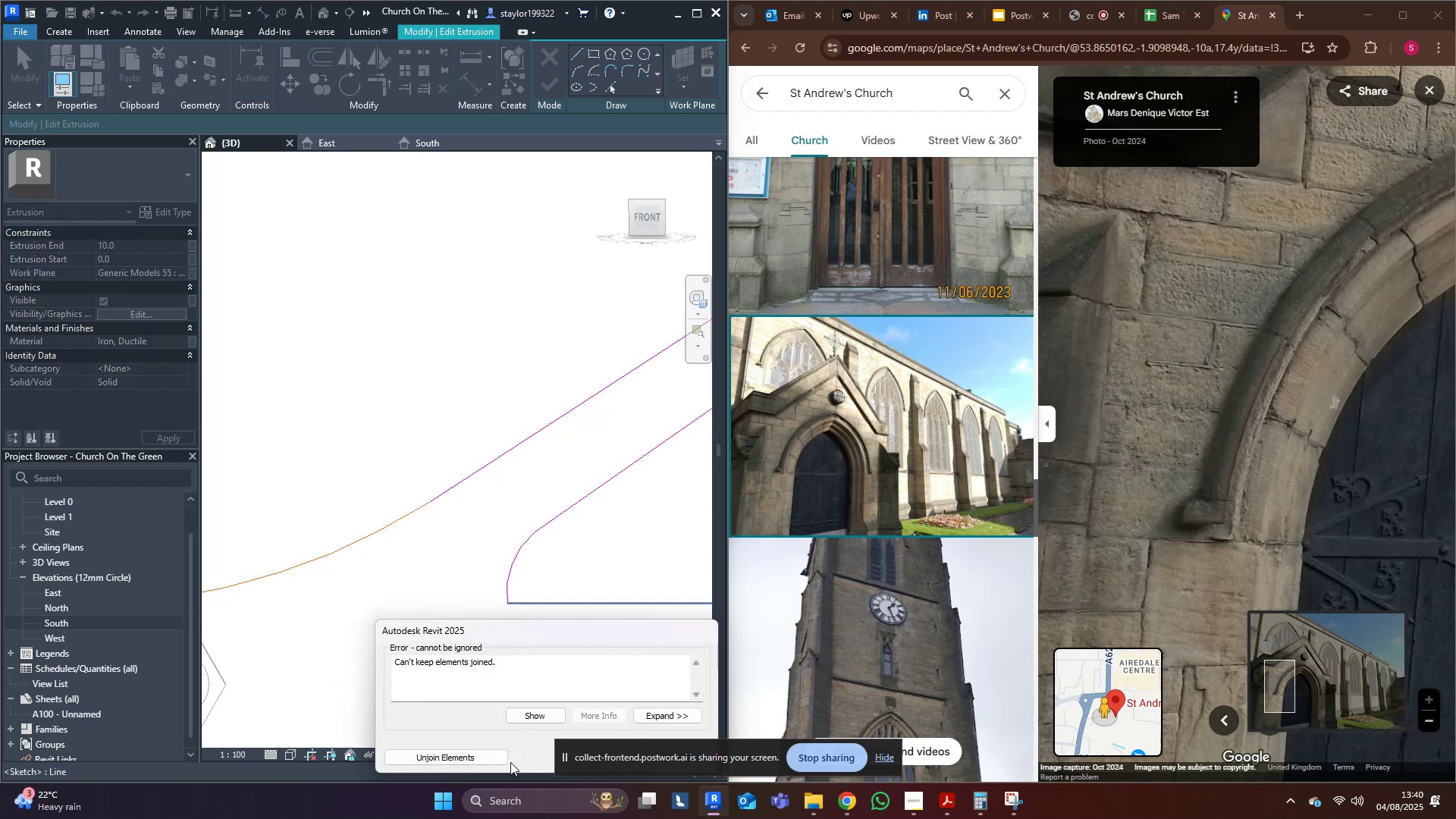 
key(Escape)
 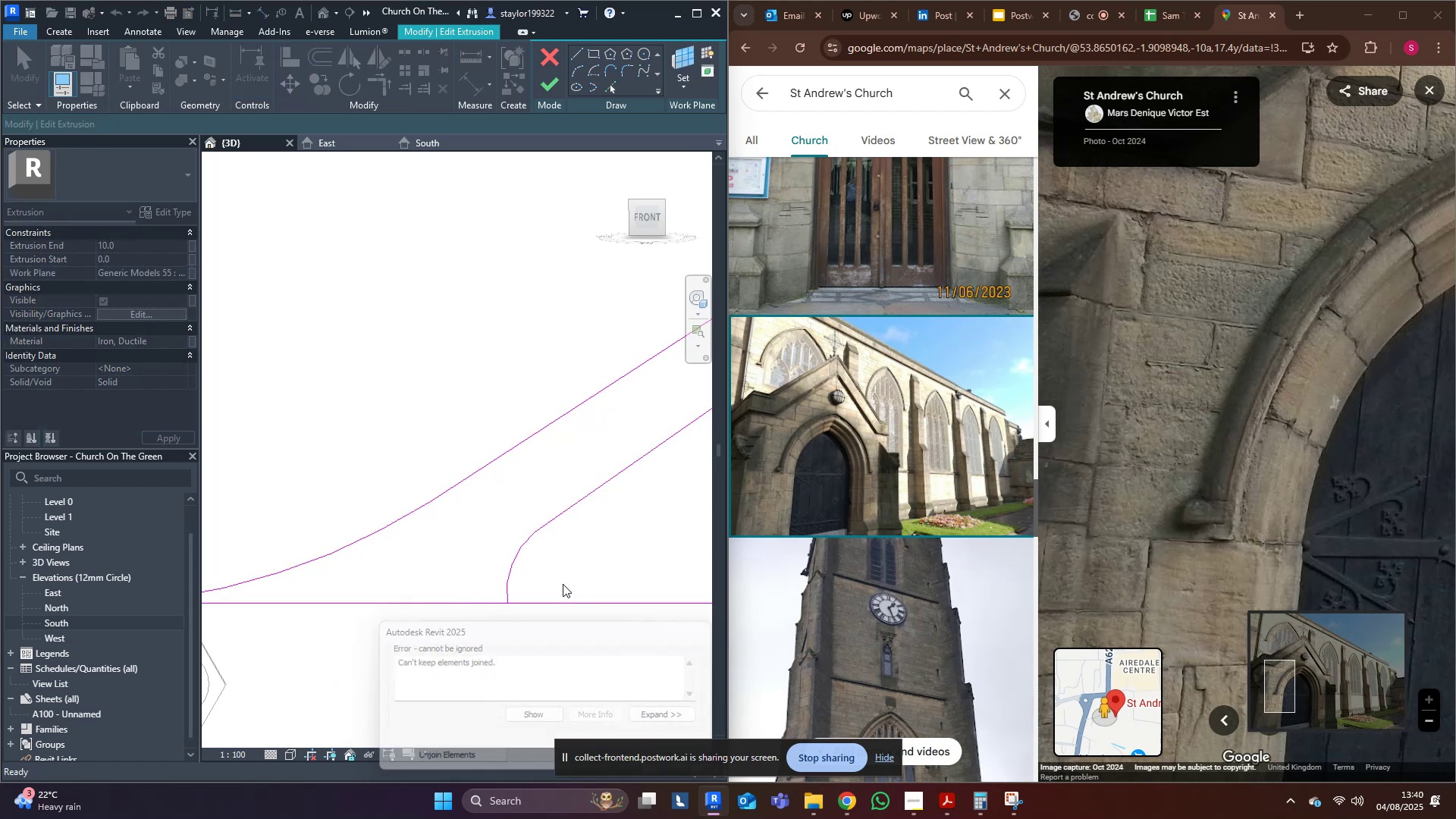 
scroll: coordinate [563, 583], scroll_direction: down, amount: 3.0
 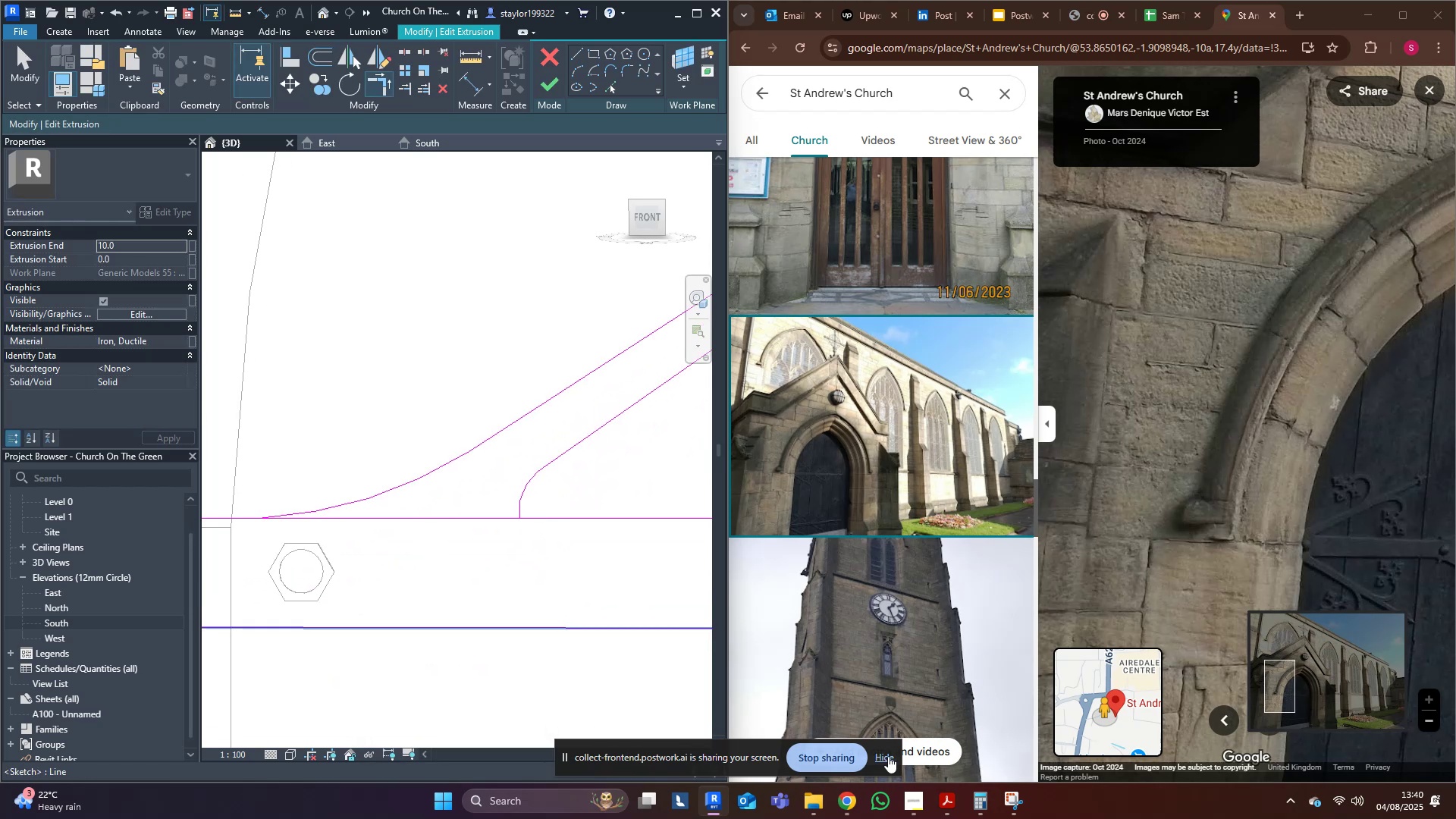 
left_click([890, 758])
 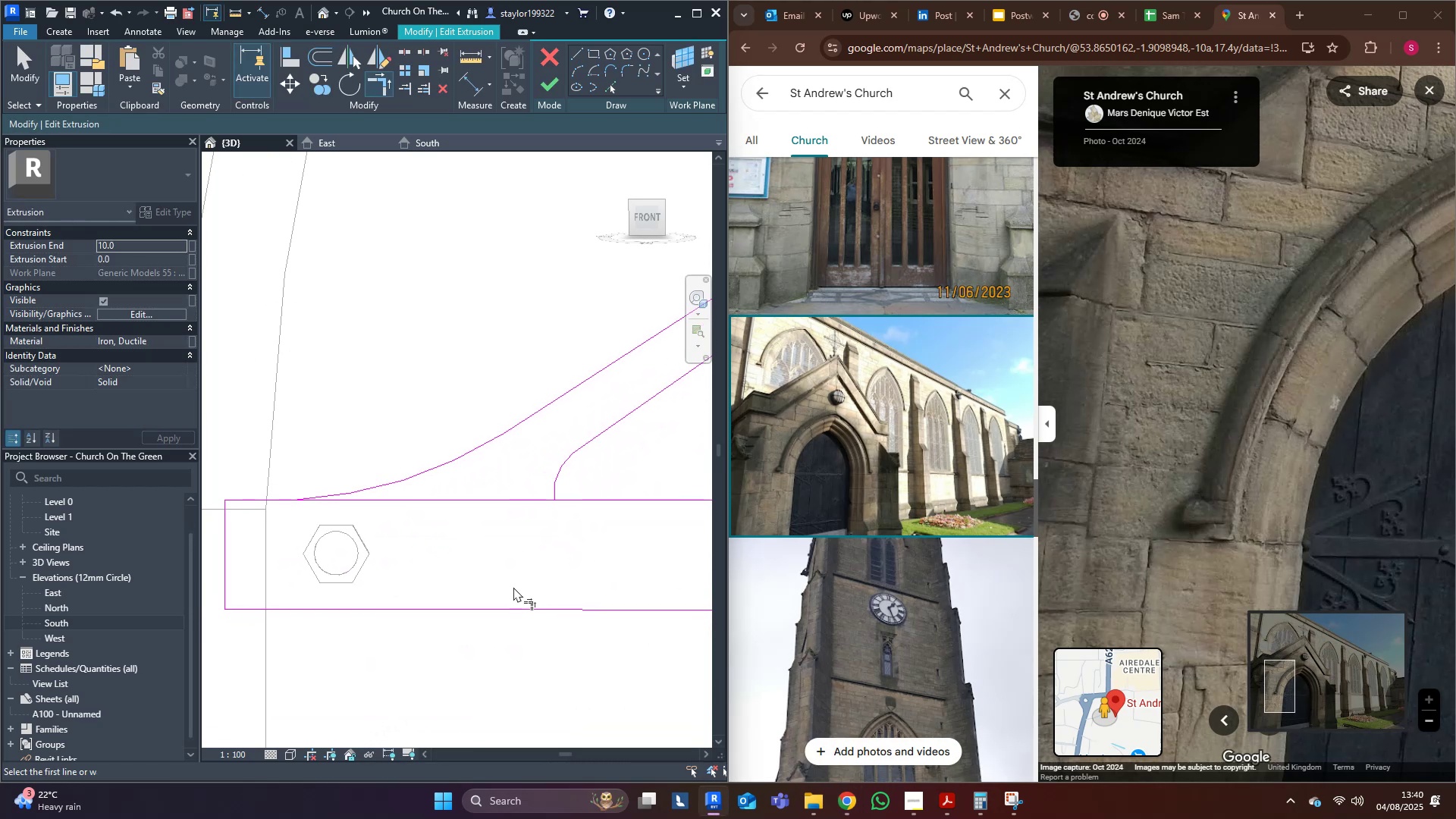 
key(S)
 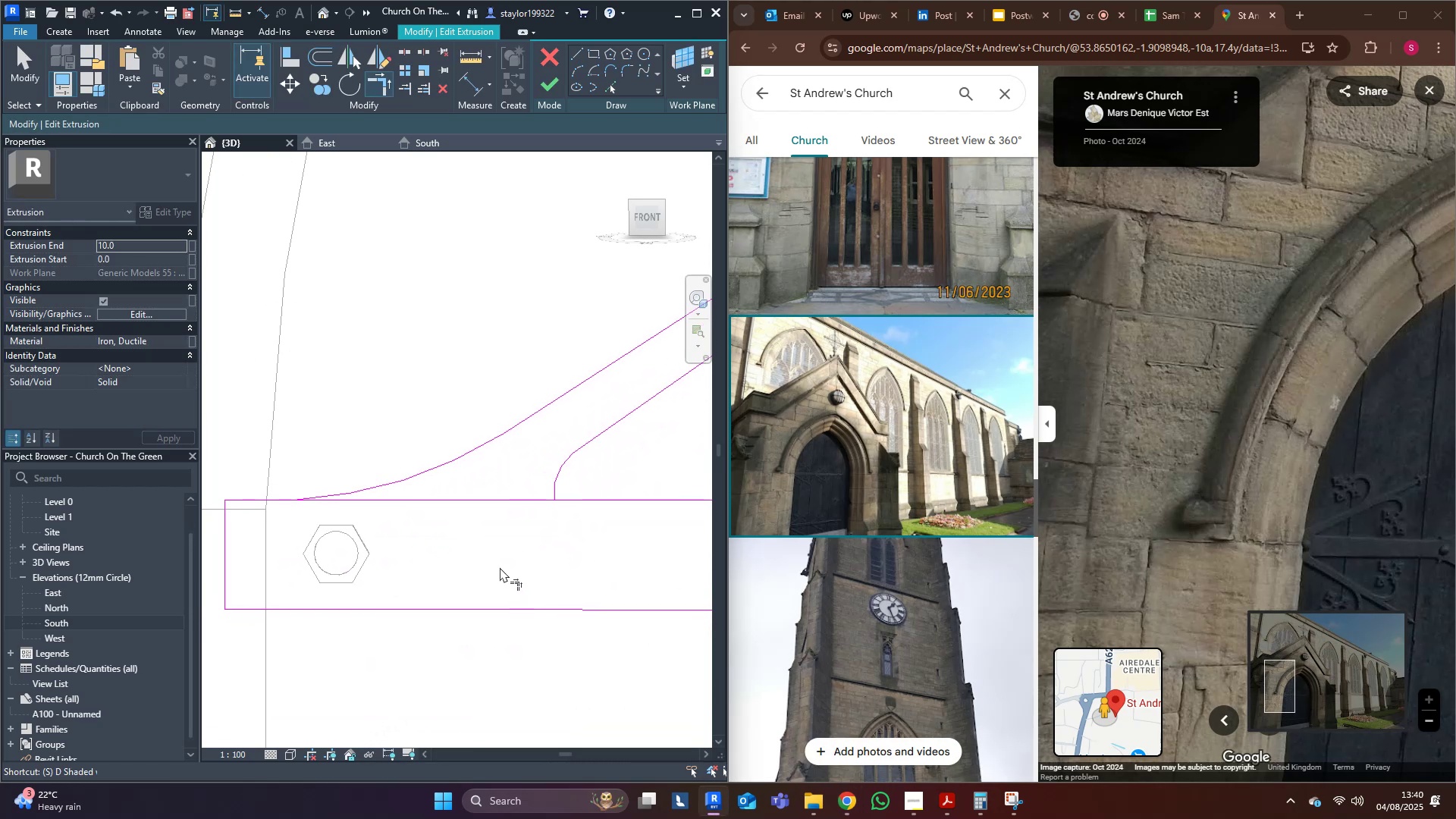 
left_click([467, 497])
 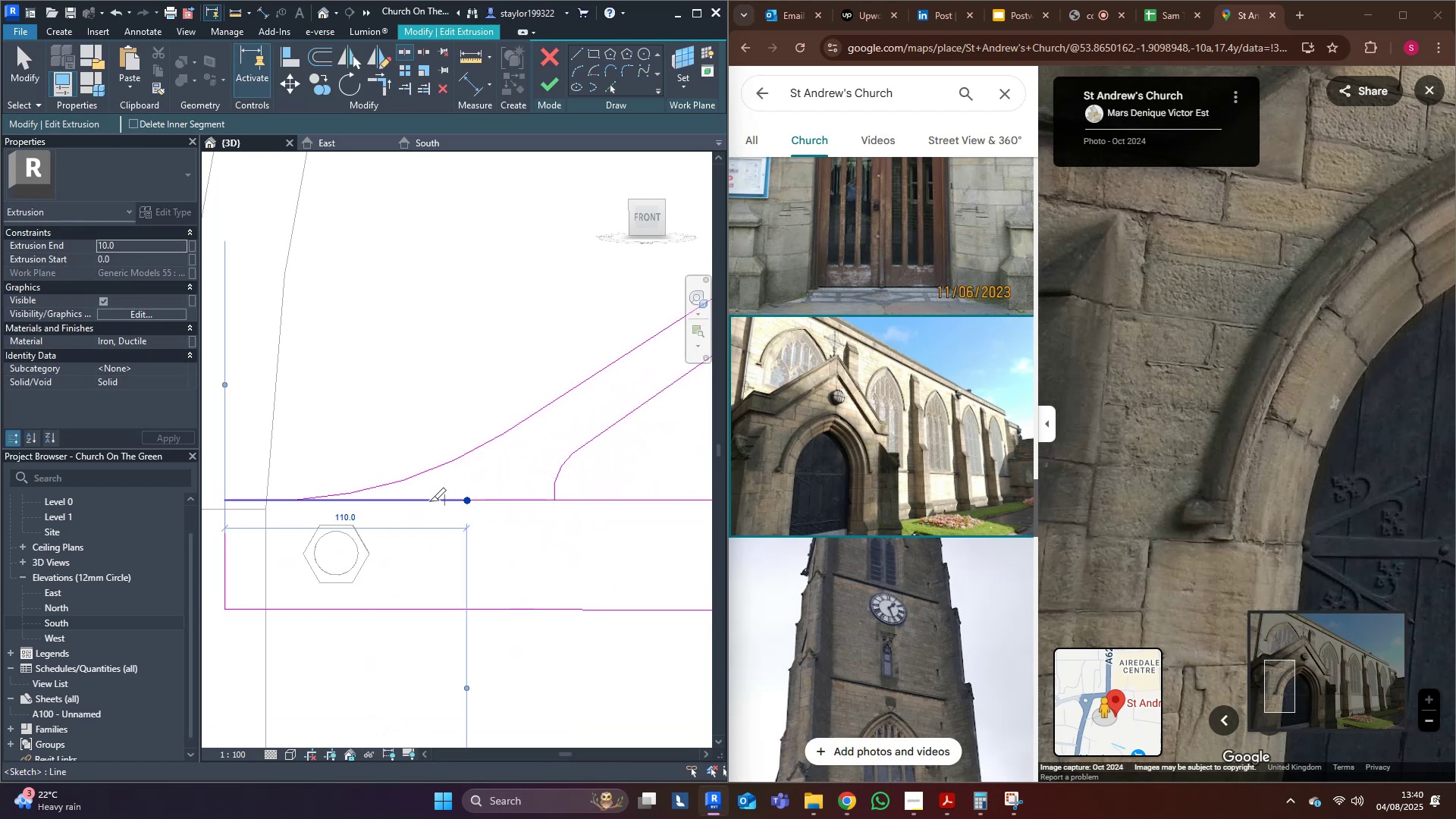 
type(tr)
 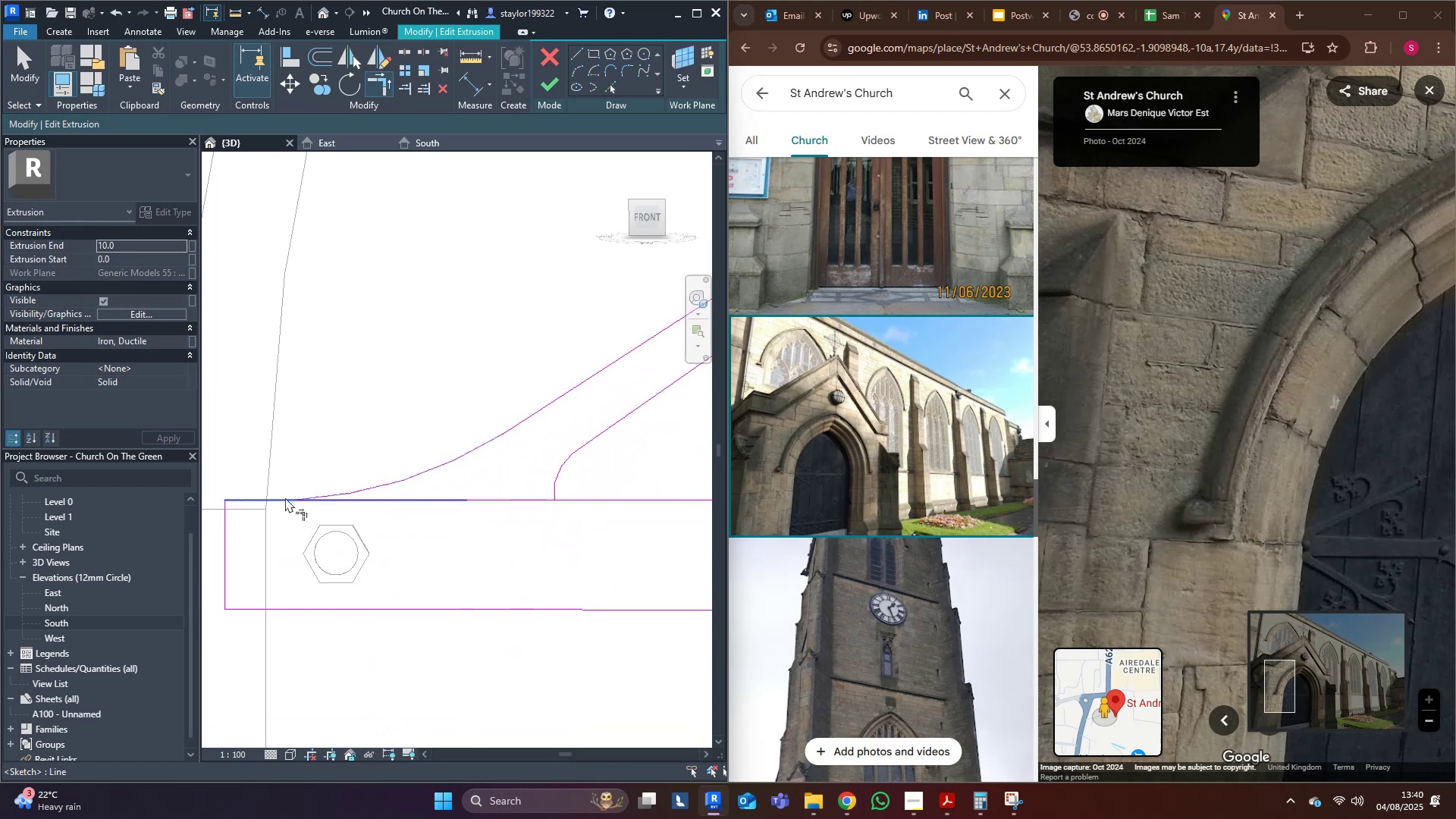 
left_click([284, 498])
 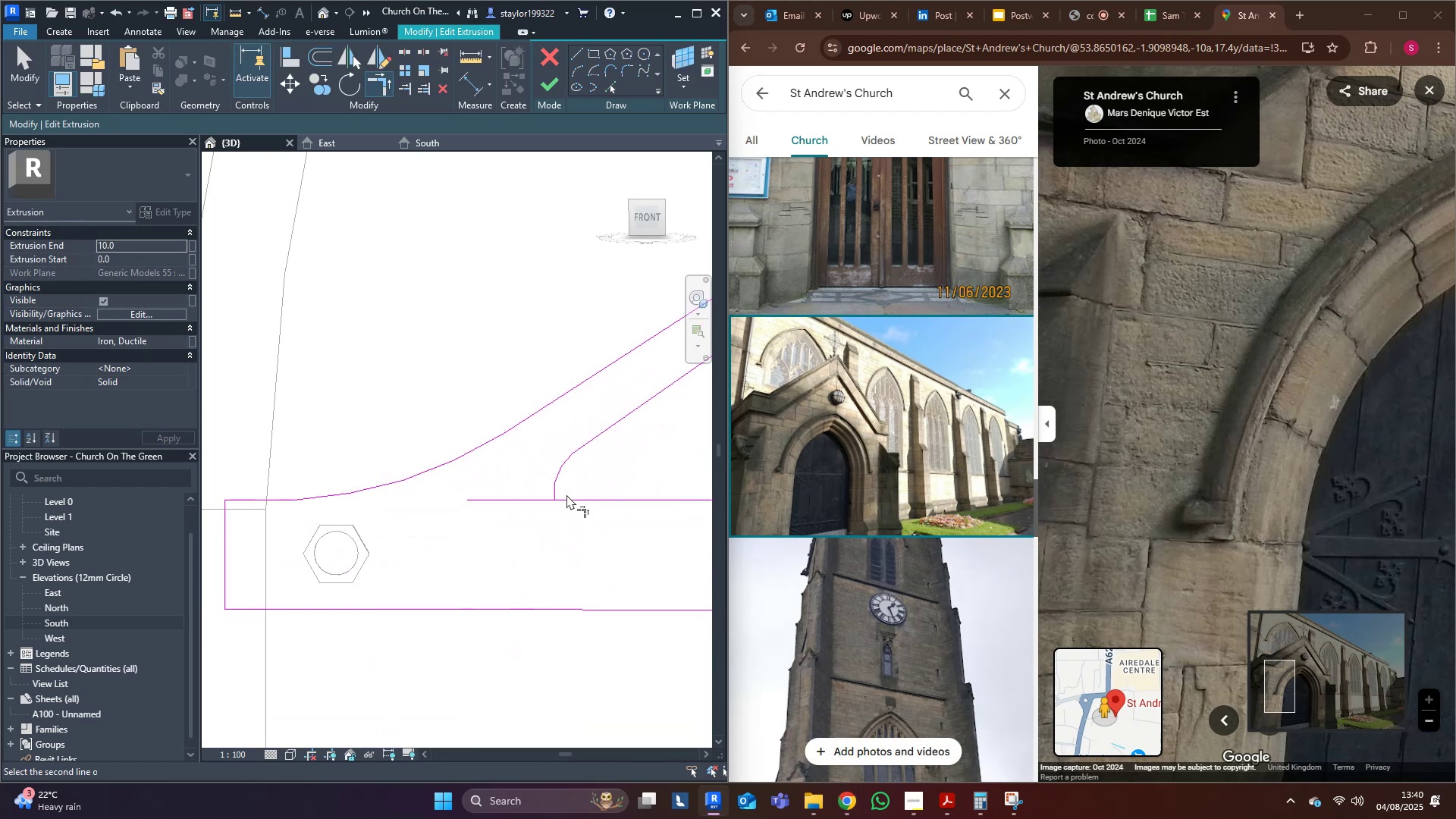 
double_click([570, 499])
 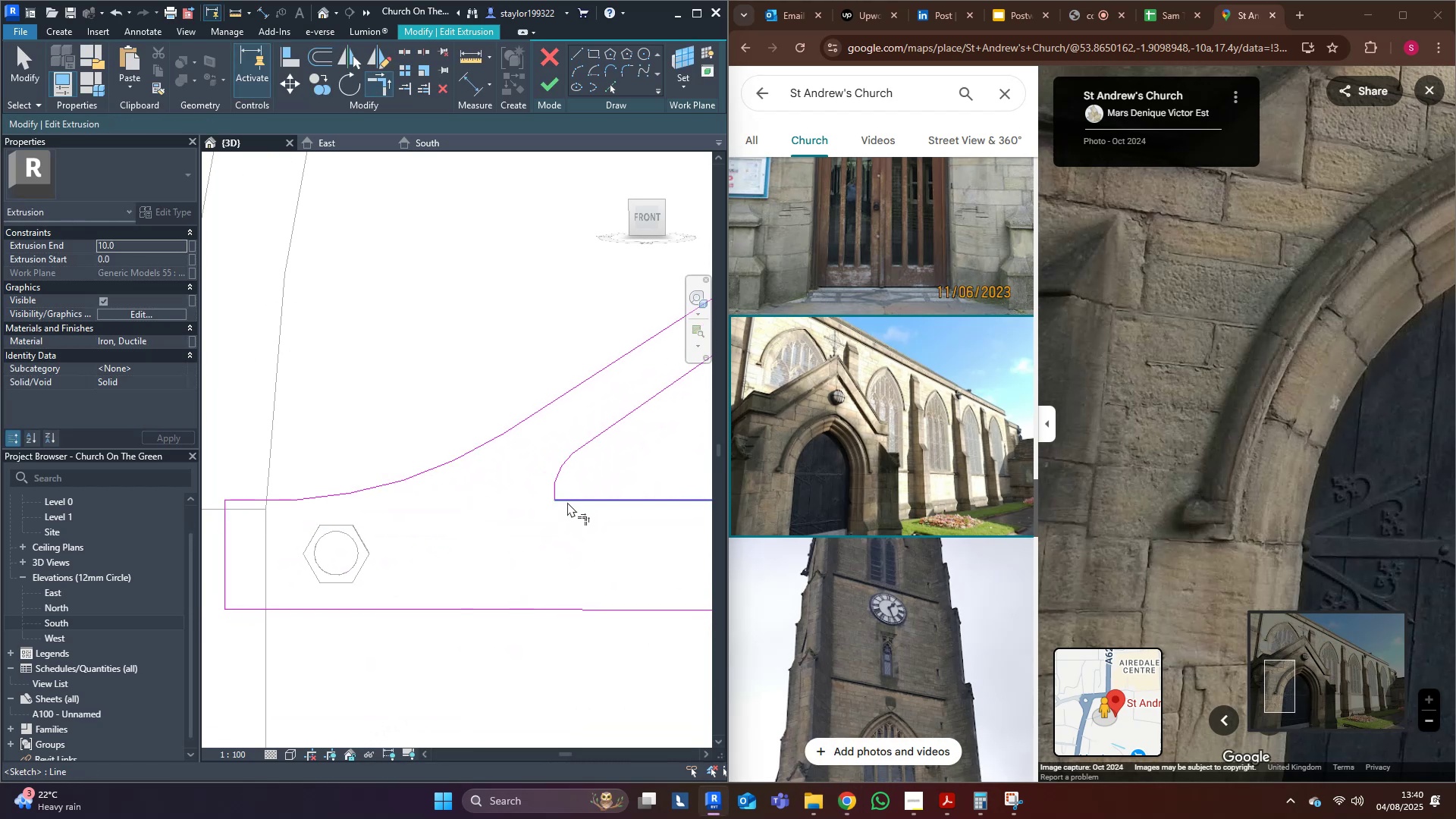 
scroll: coordinate [344, 530], scroll_direction: down, amount: 17.0
 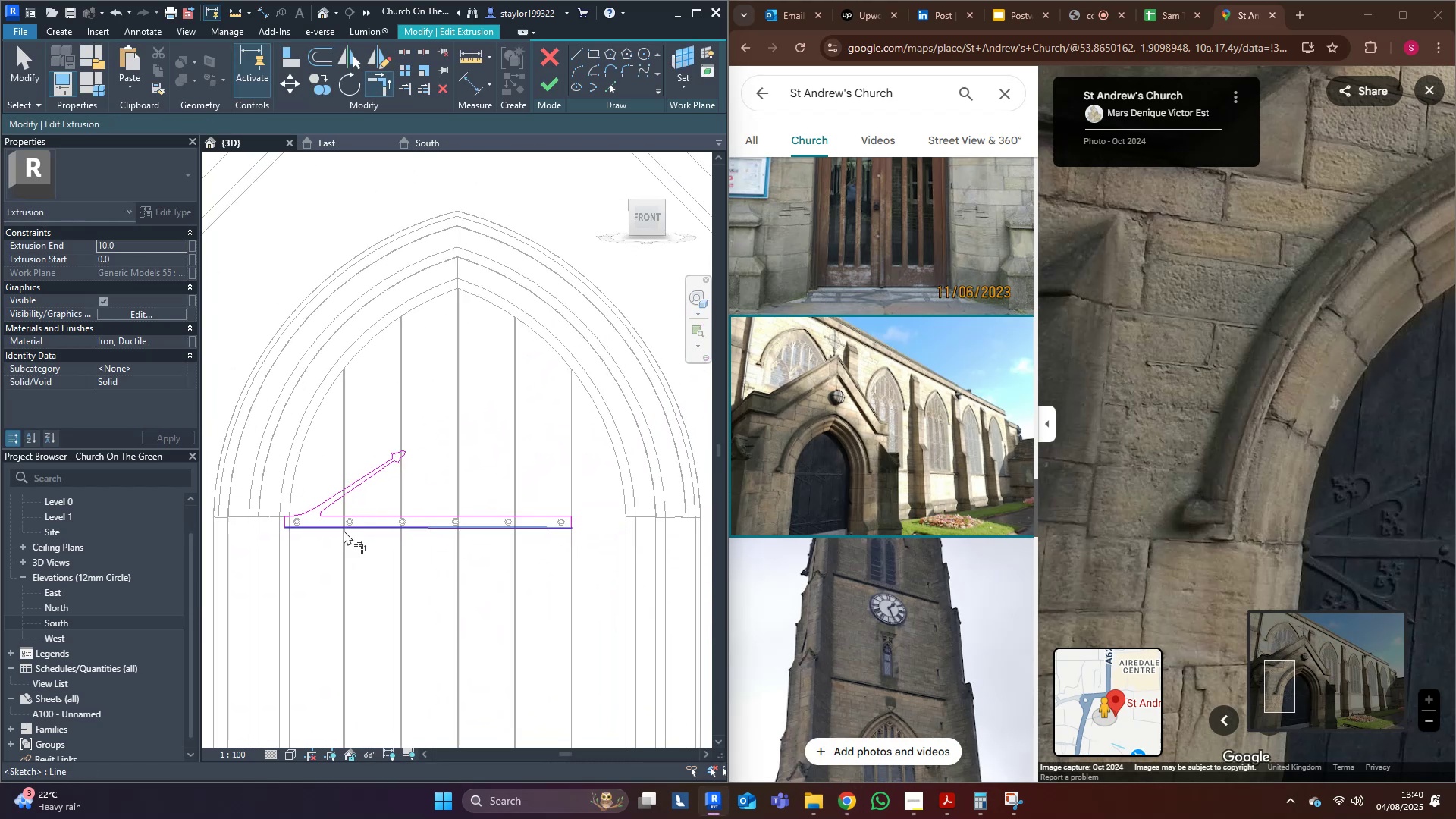 
type(mdsd)
 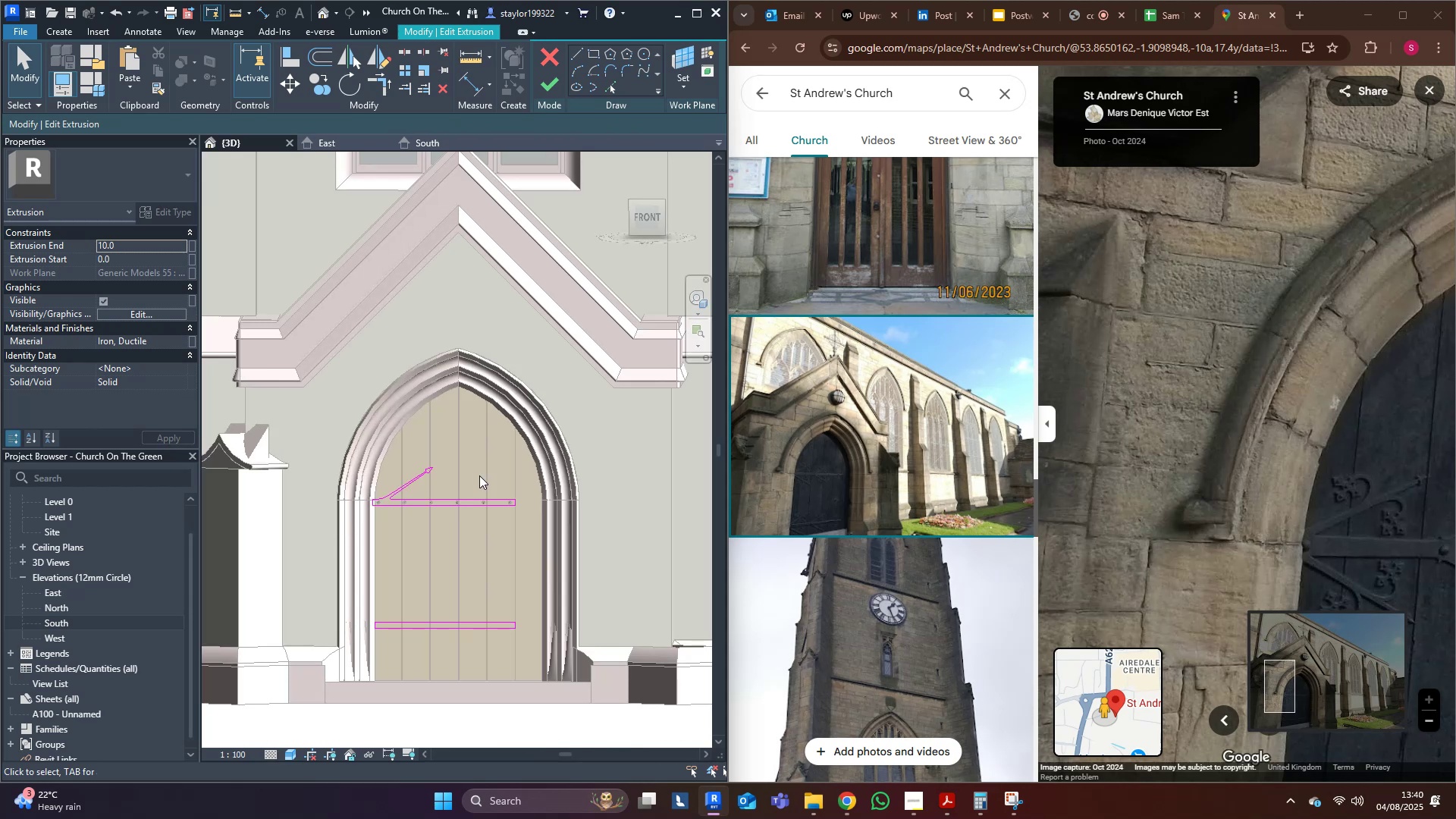 
scroll: coordinate [479, 475], scroll_direction: down, amount: 4.0
 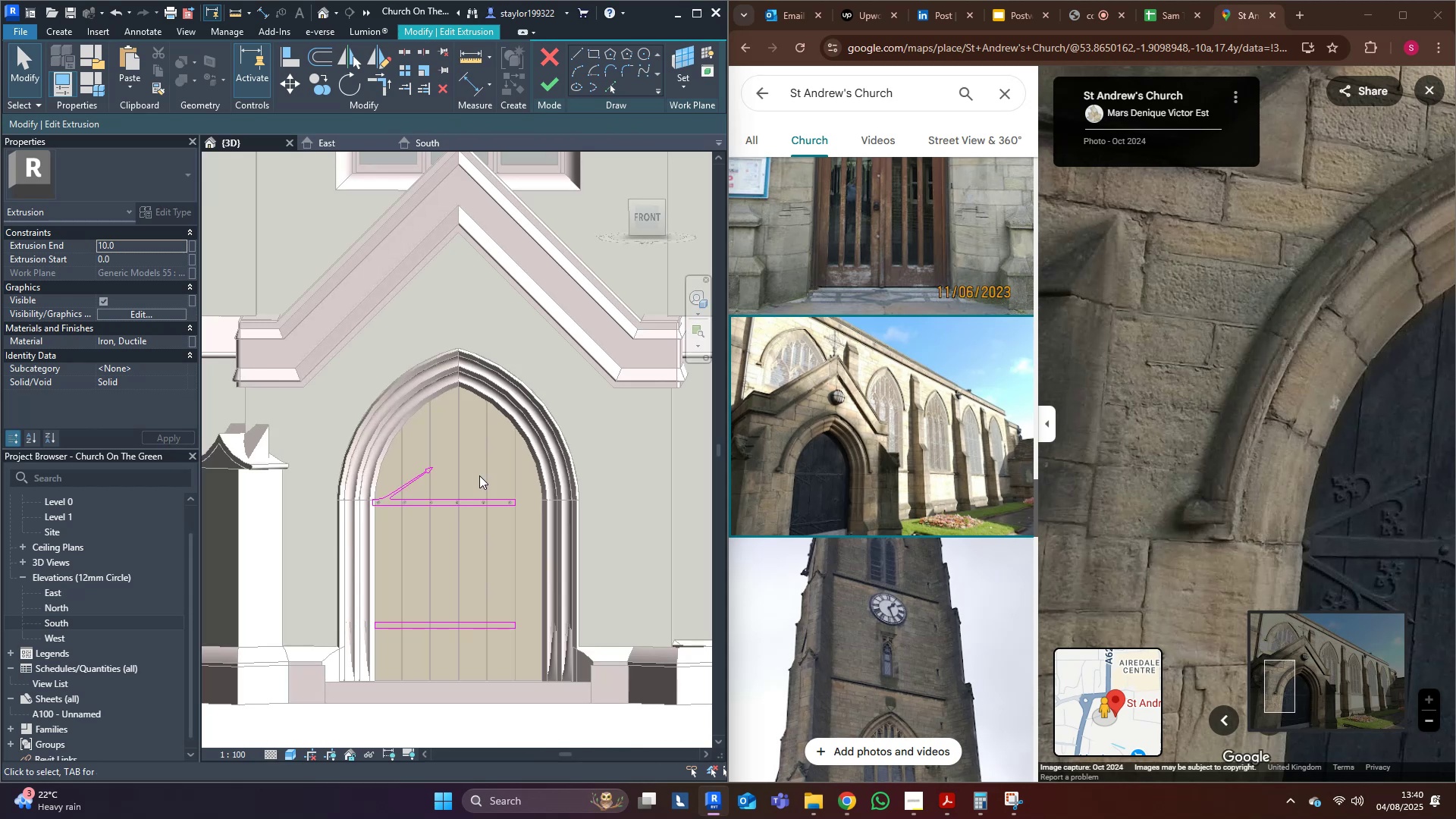 
left_click([479, 475])
 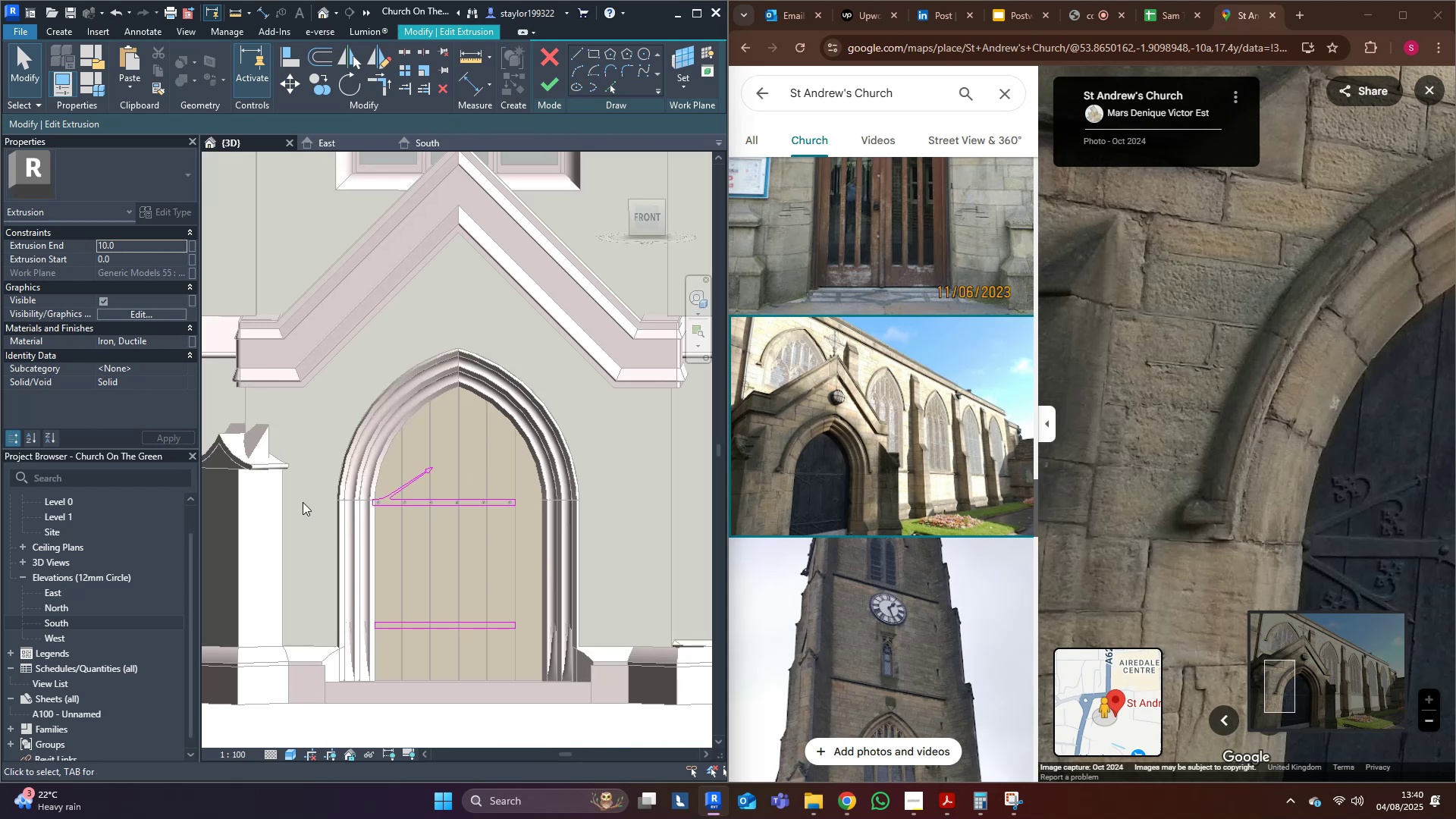 
scroll: coordinate [460, 466], scroll_direction: up, amount: 11.0
 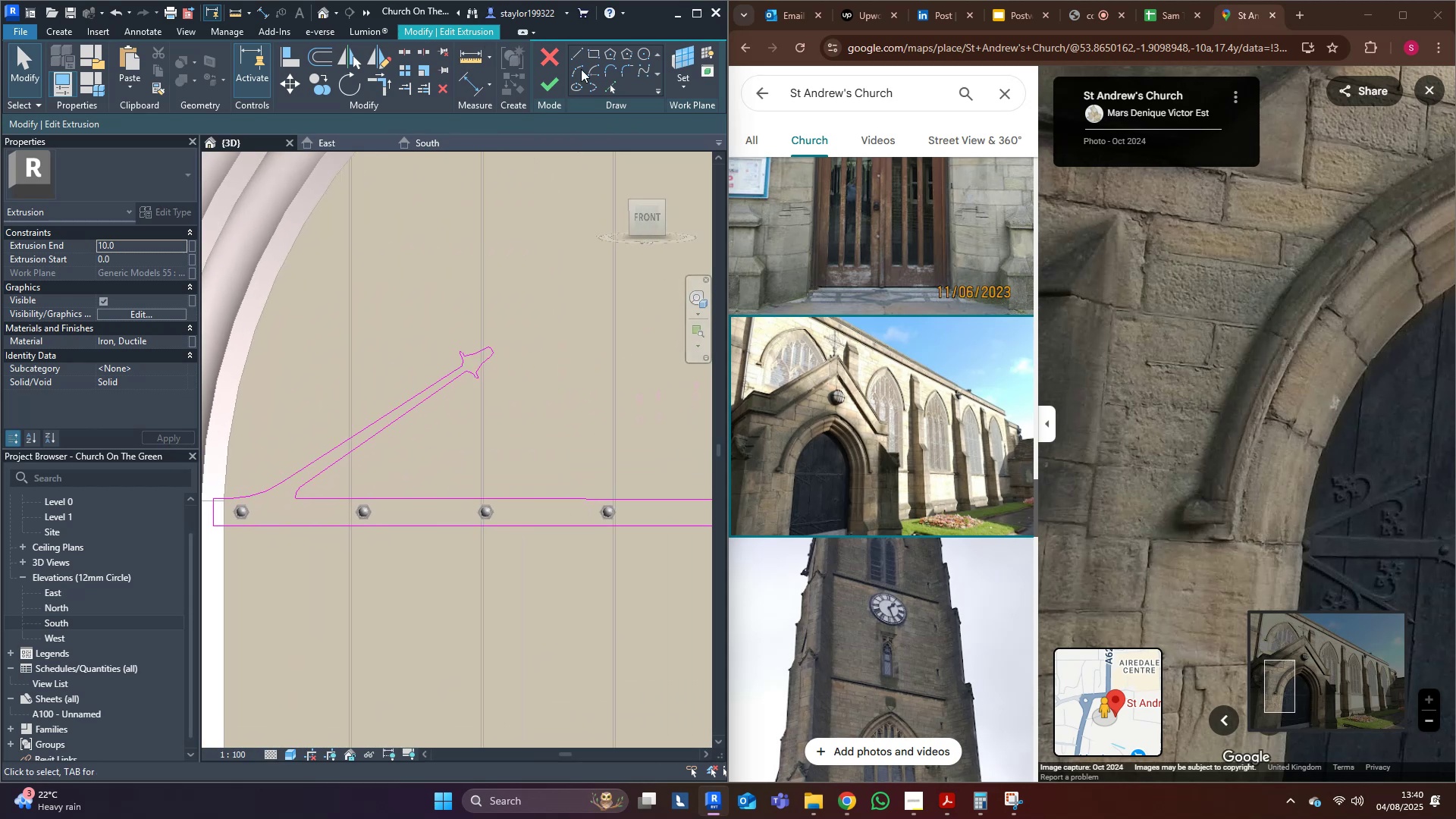 
left_click([576, 71])
 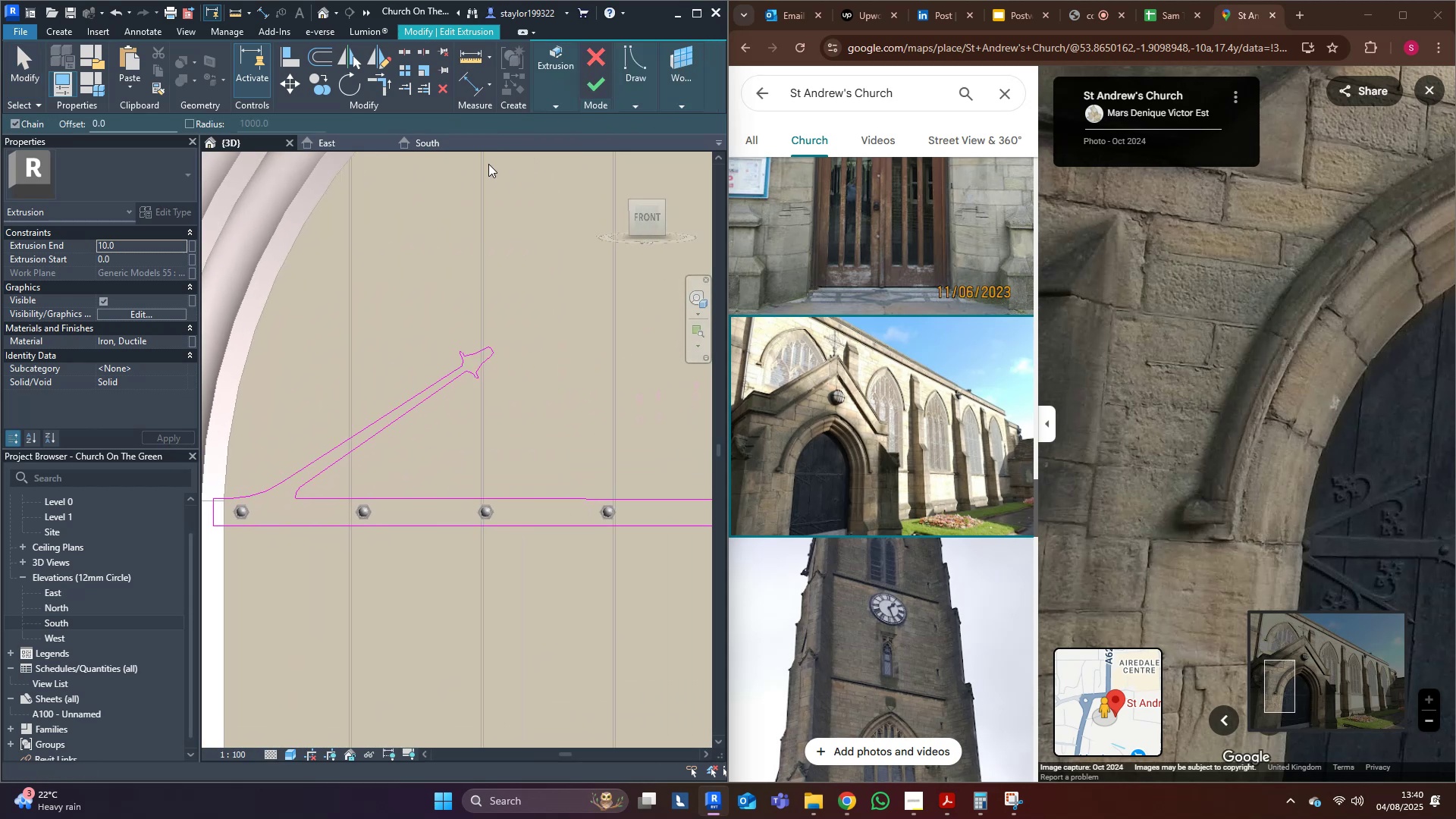 
scroll: coordinate [390, 375], scroll_direction: up, amount: 4.0
 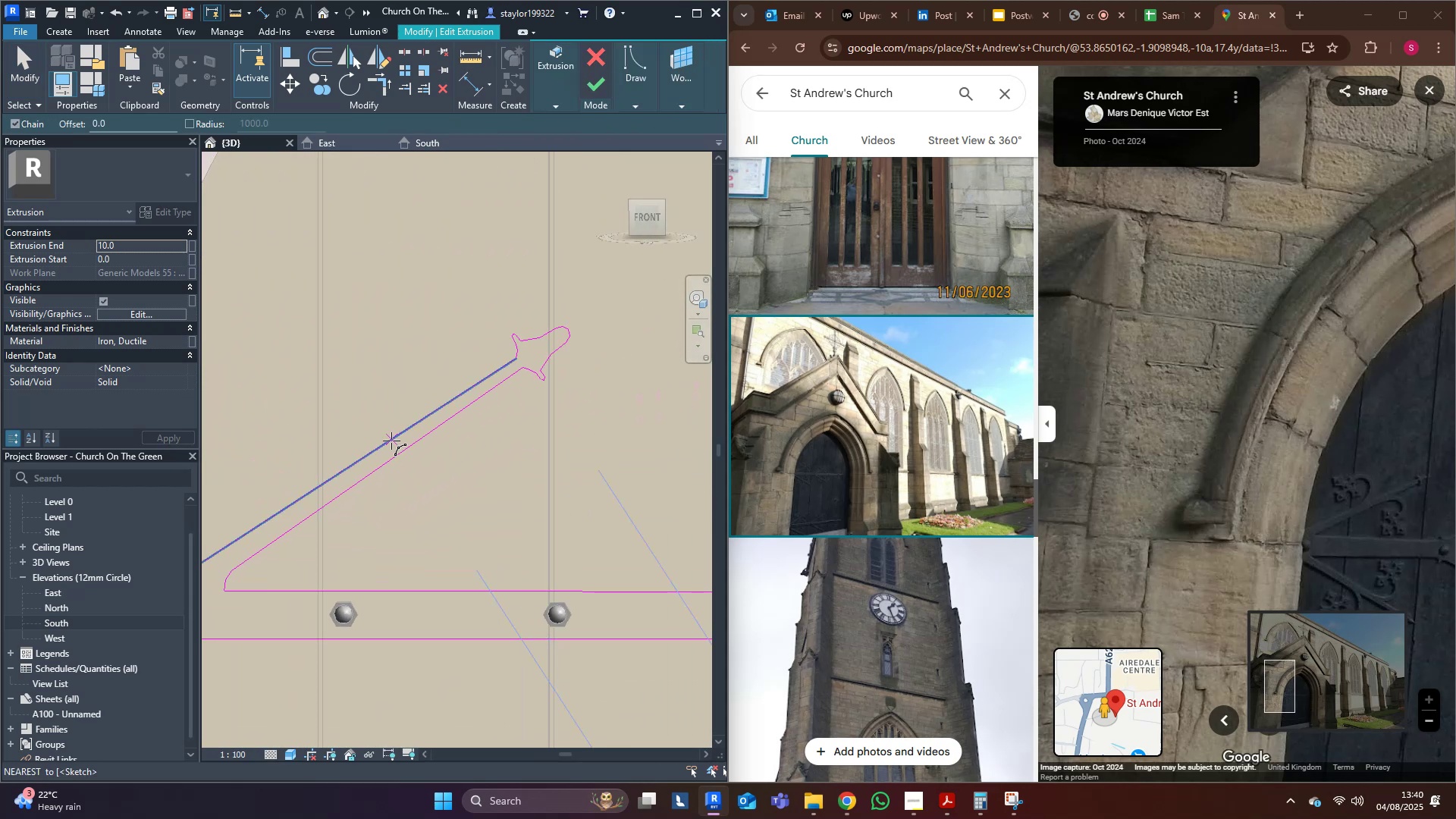 
left_click([389, 441])
 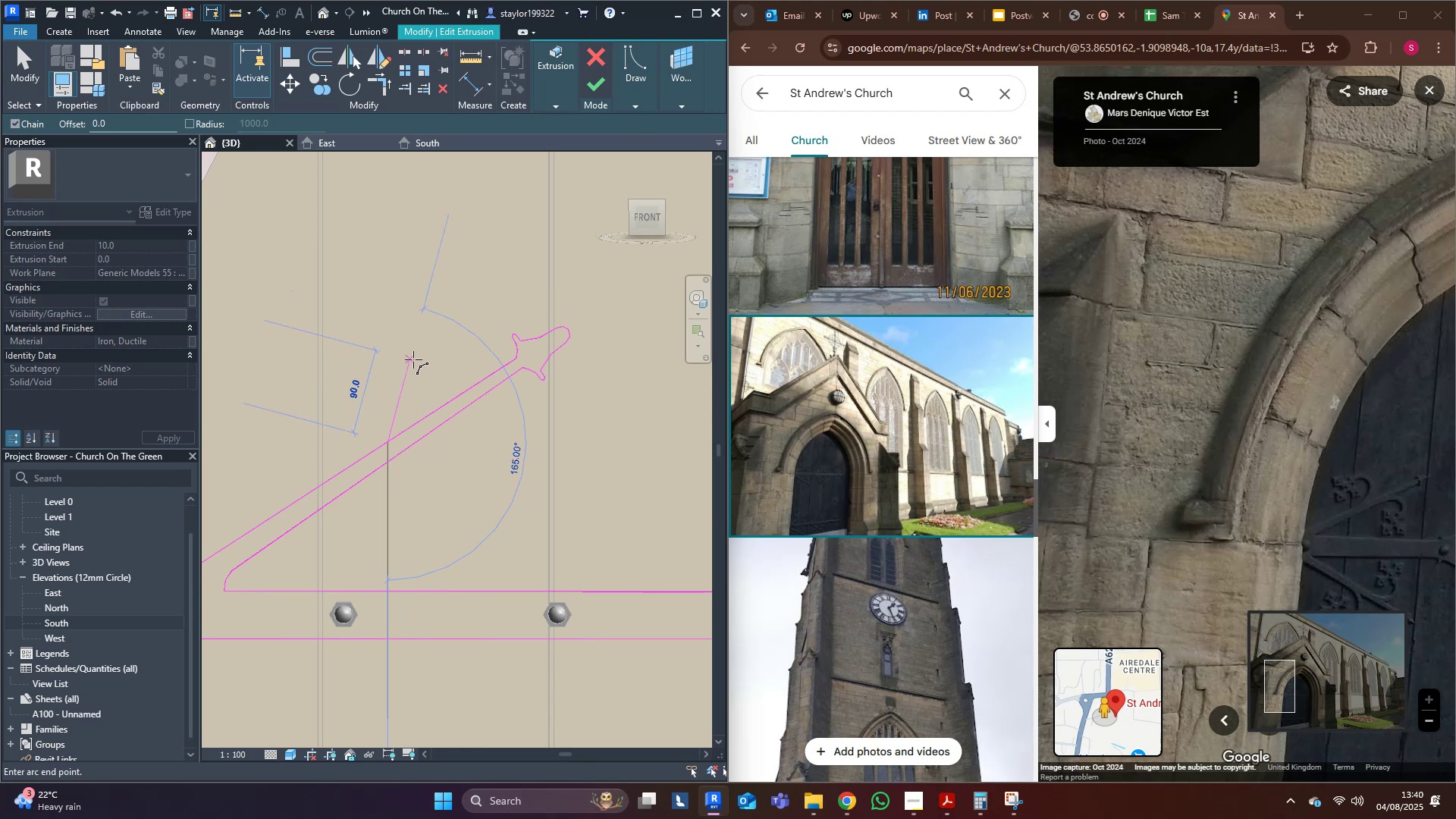 
left_click([413, 359])
 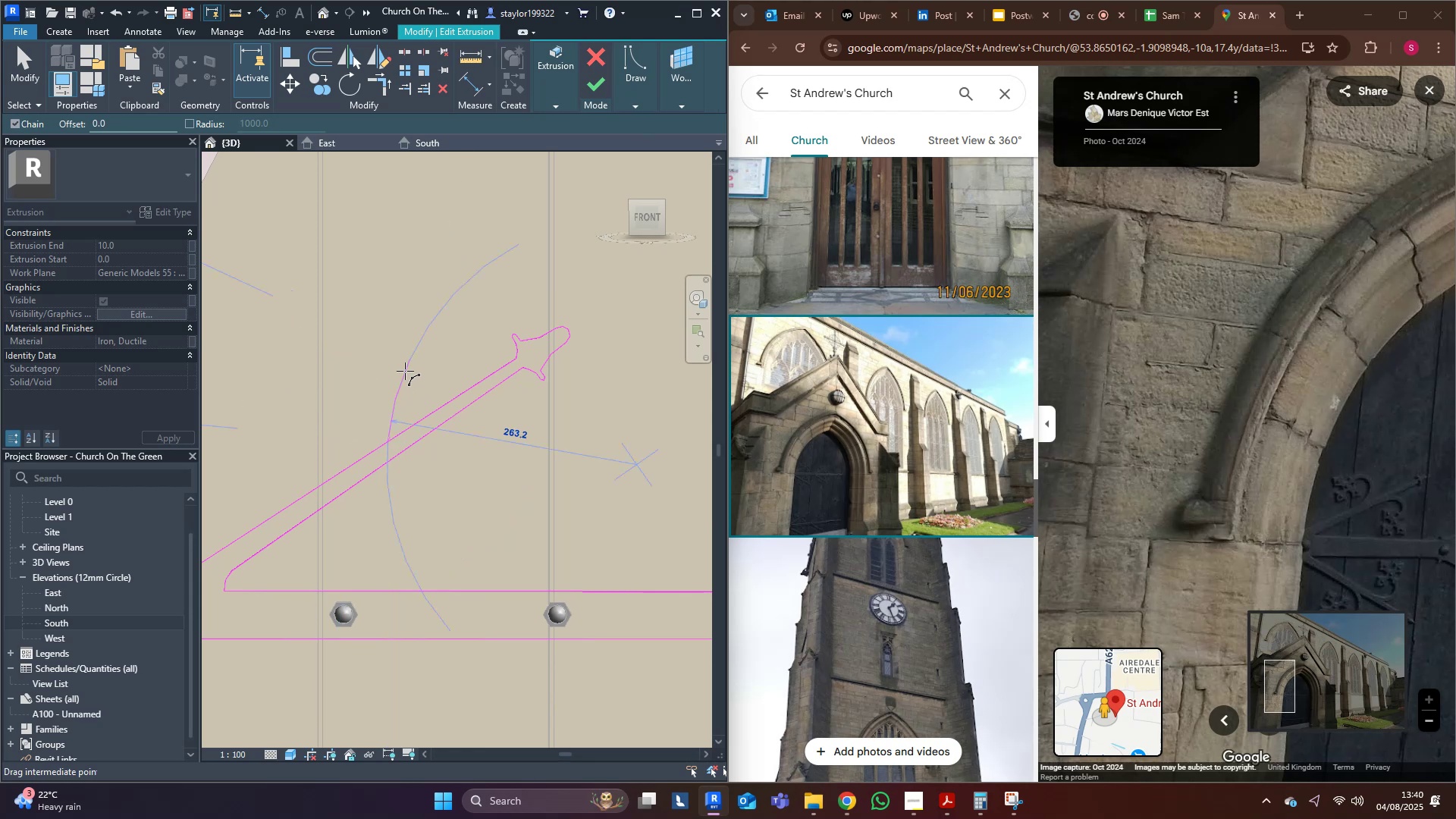 
scroll: coordinate [398, 386], scroll_direction: up, amount: 4.0
 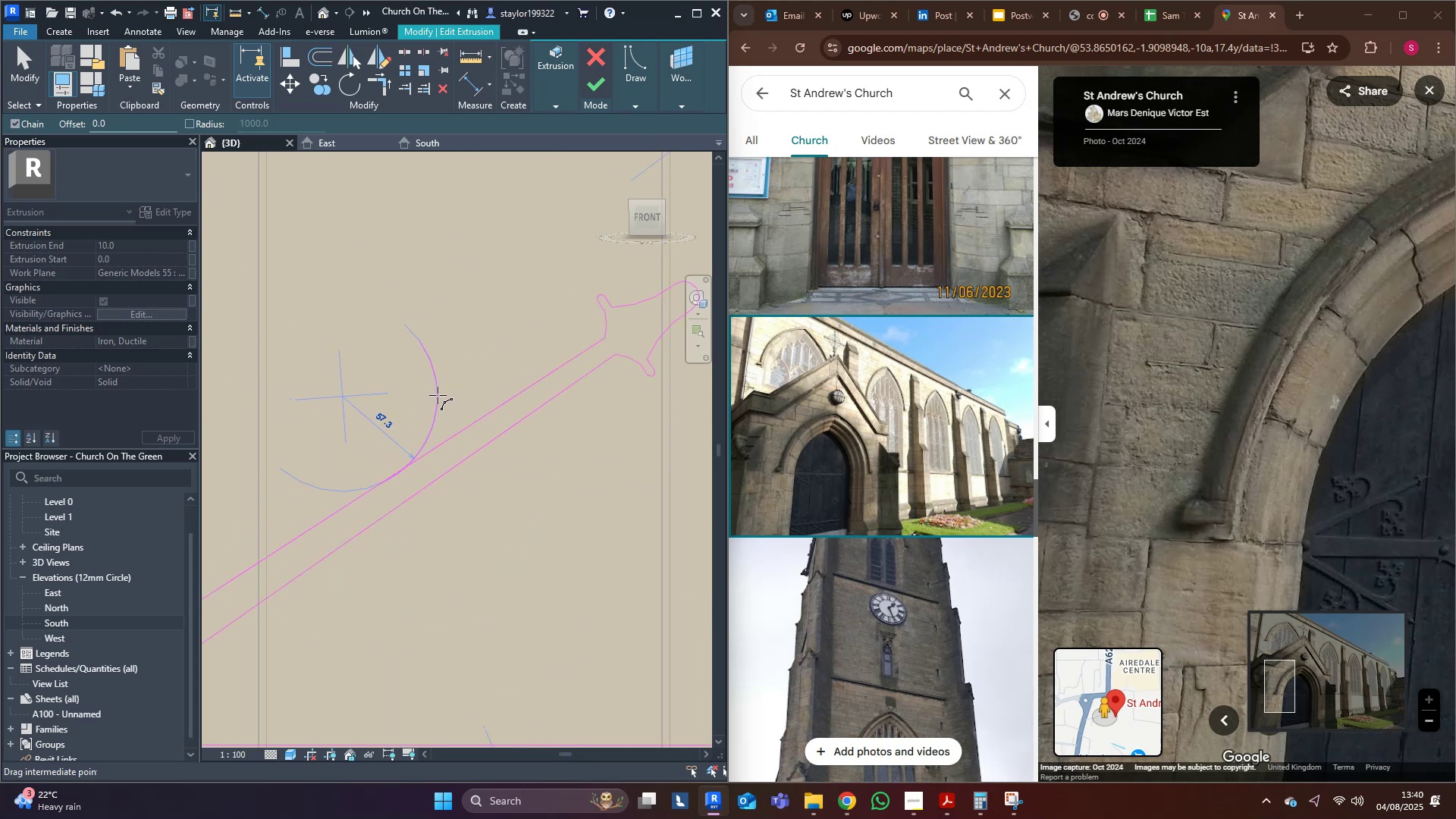 
left_click([438, 395])
 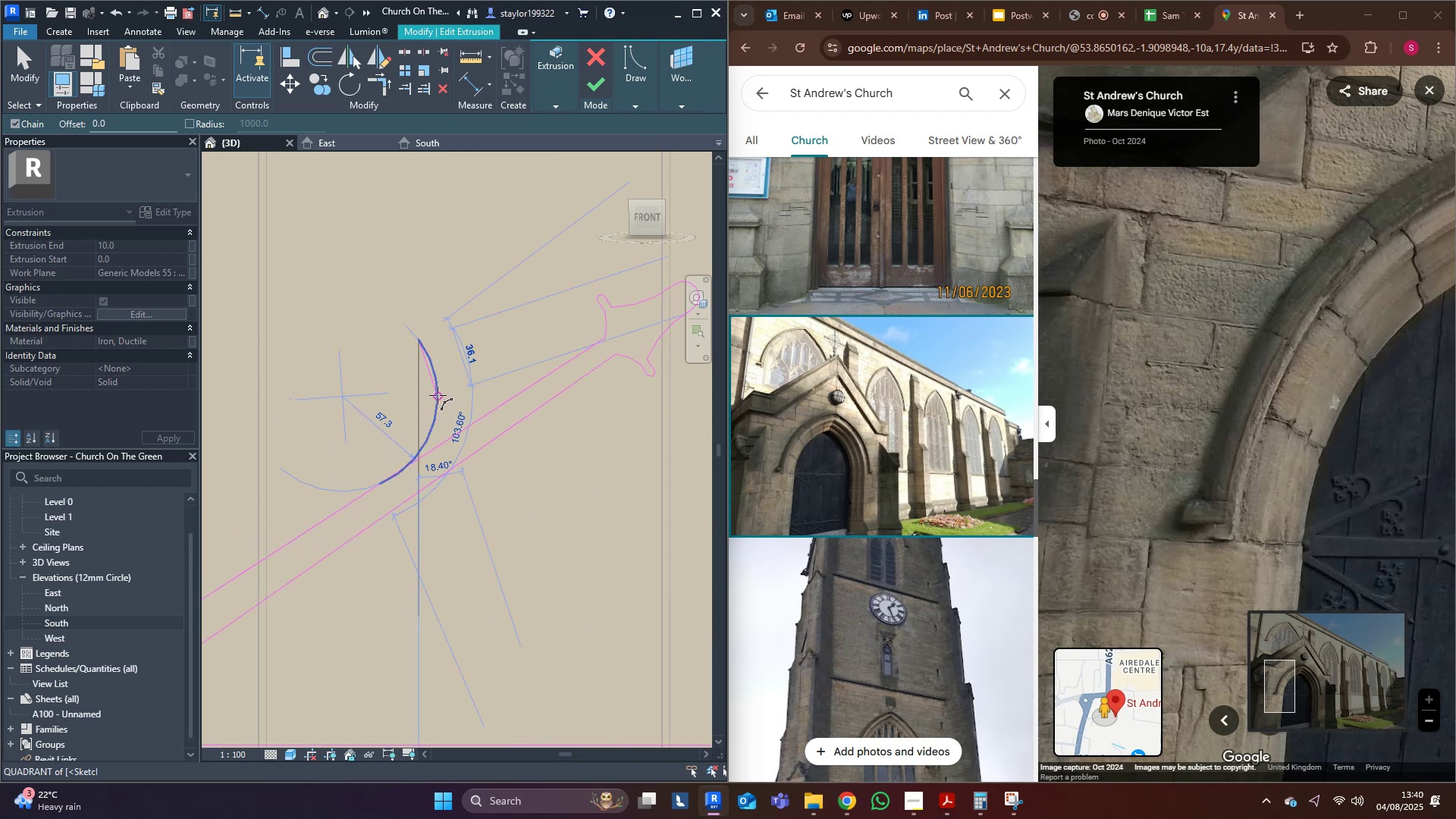 
key(Escape)
 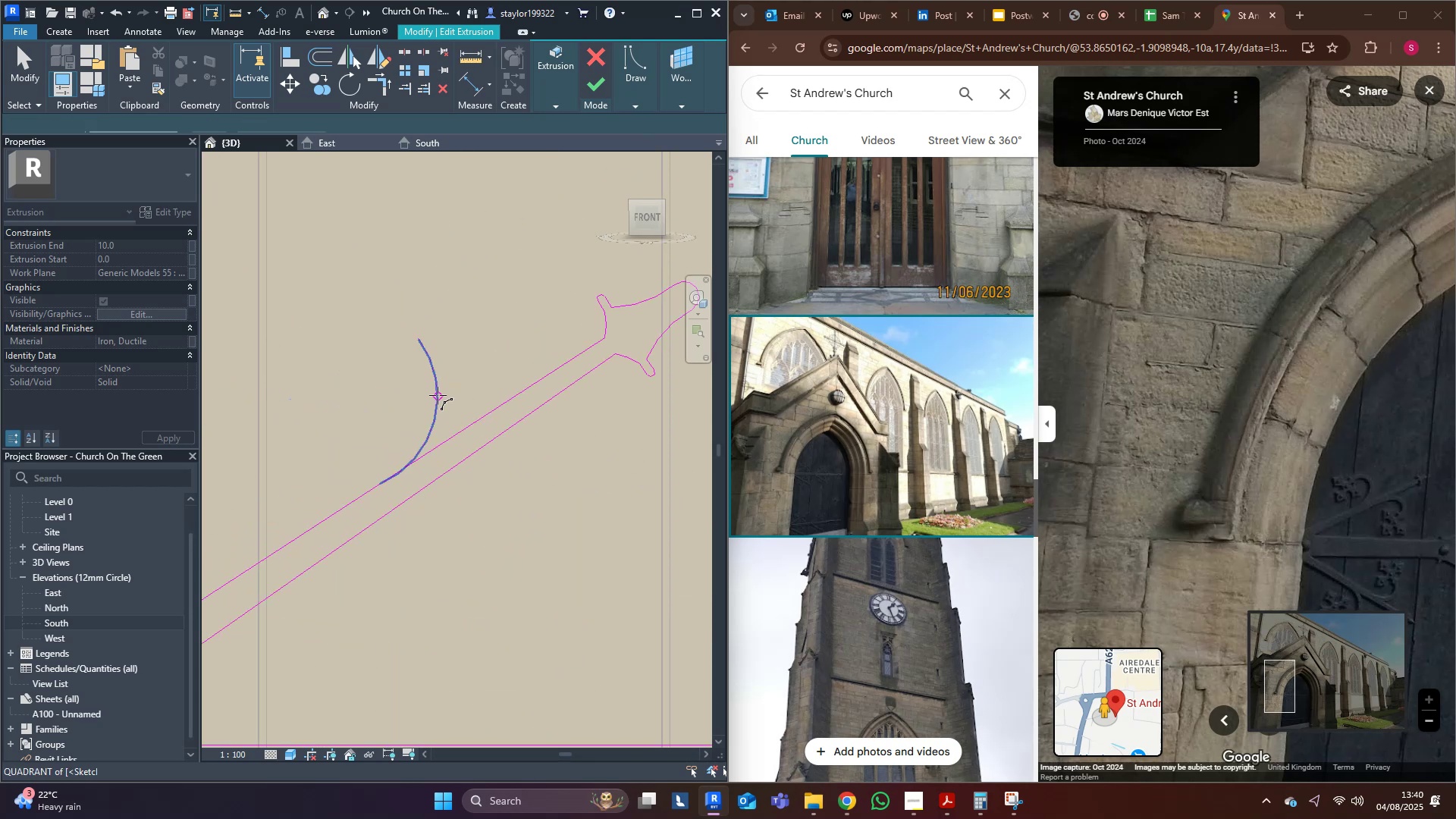 
key(Escape)
 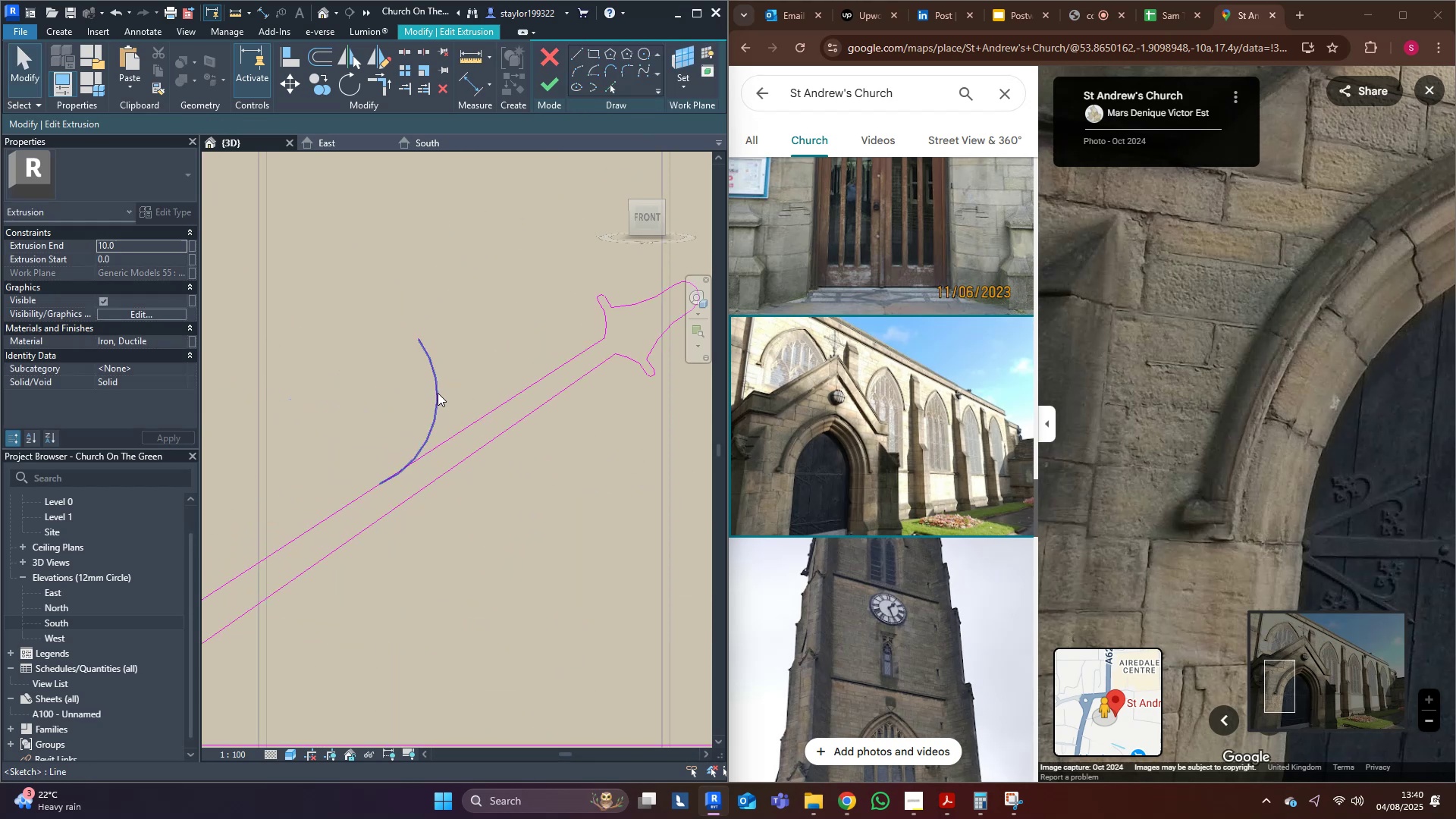 
left_click([438, 393])
 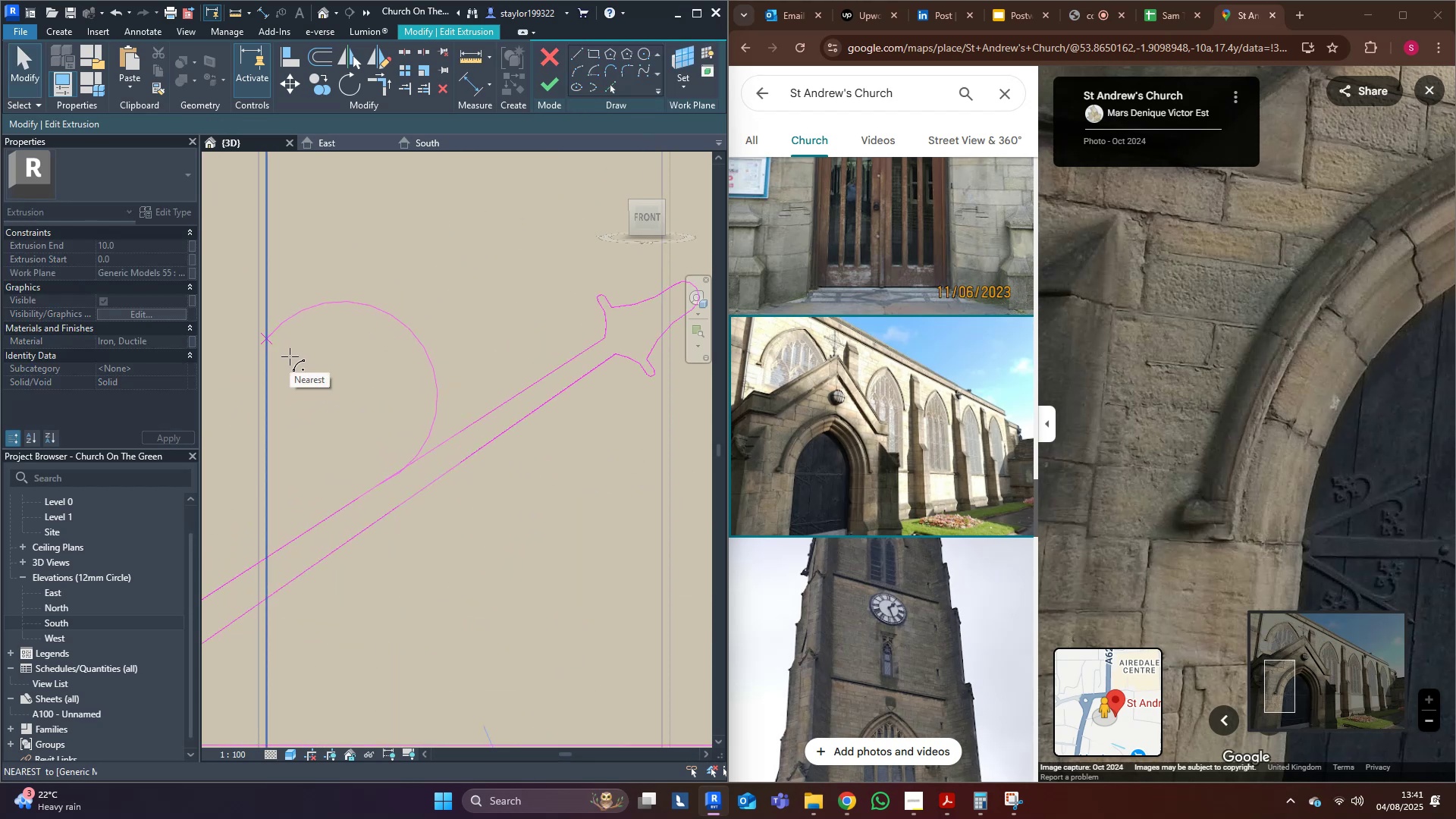 
wait(6.14)
 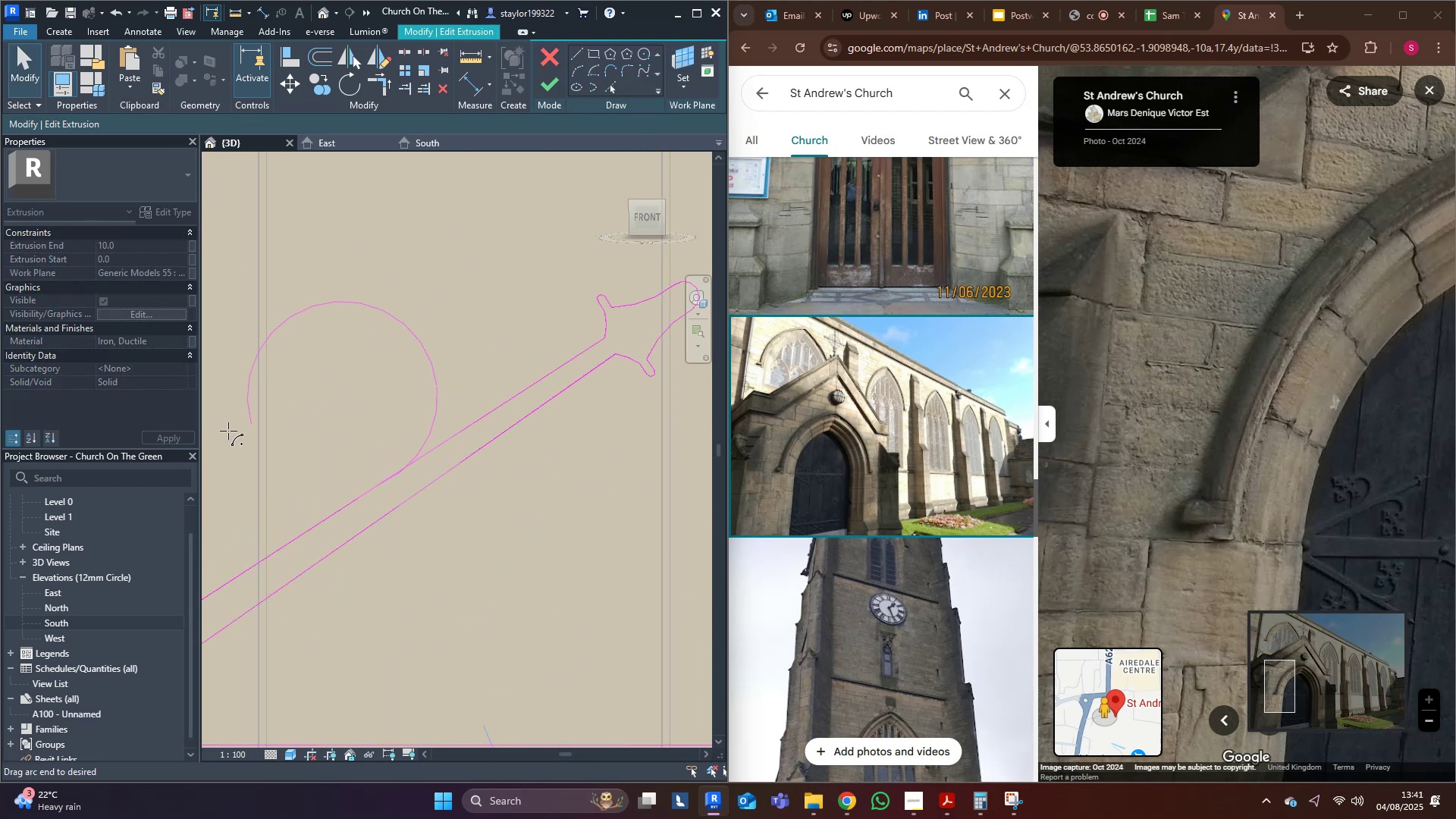 
left_click([577, 54])
 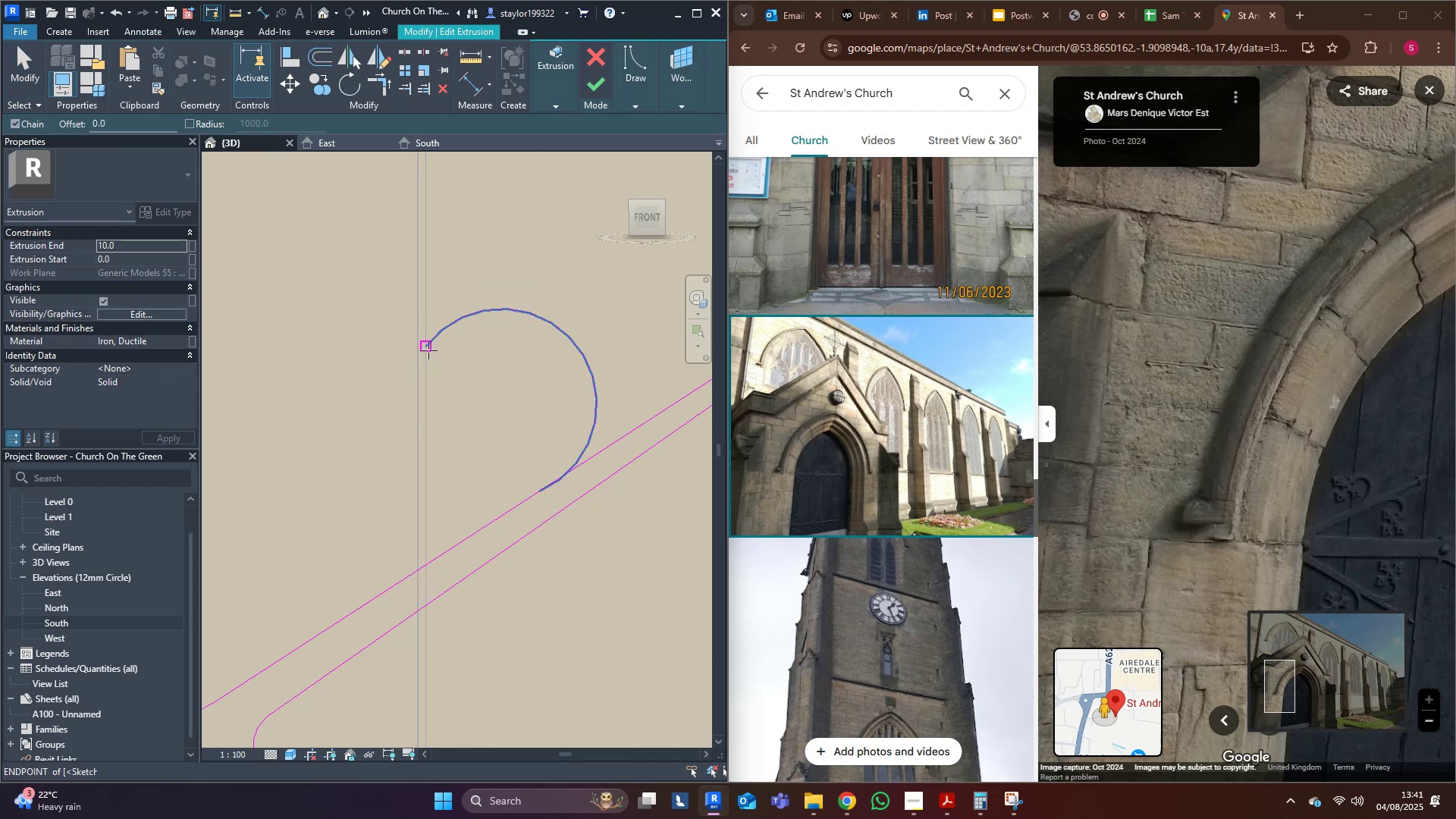 
left_click([424, 347])
 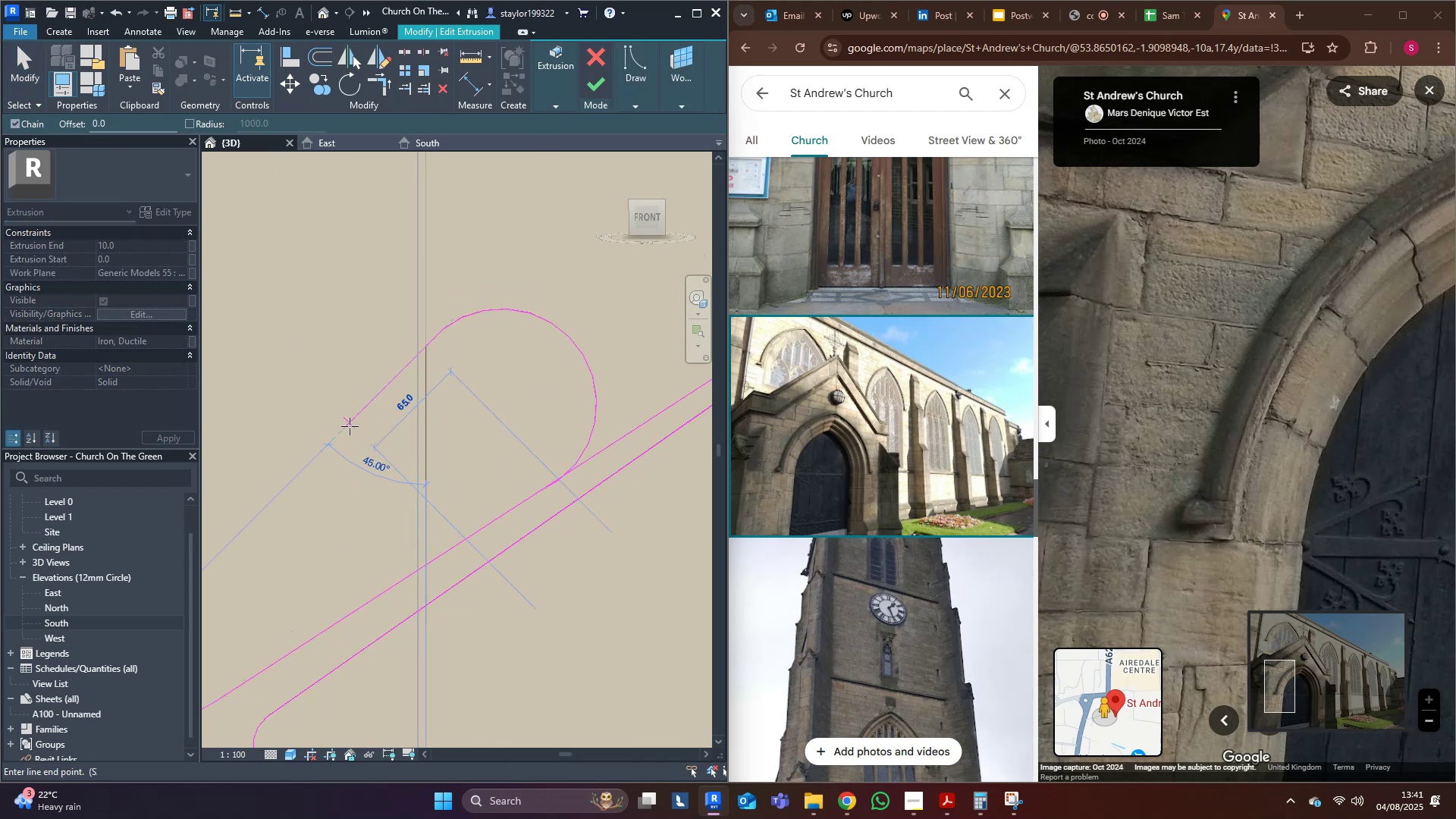 
left_click([350, 426])
 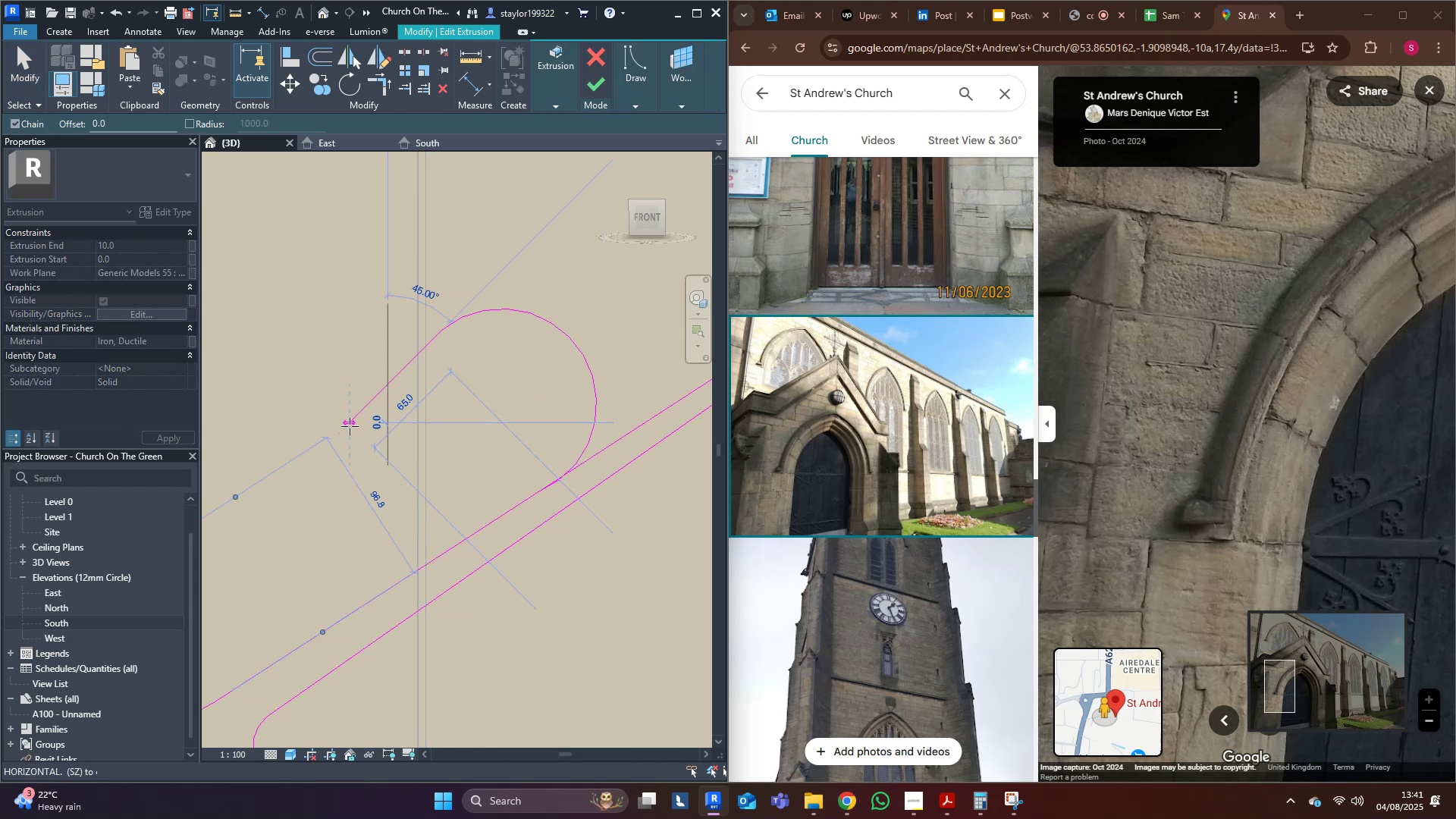 
key(Escape)
 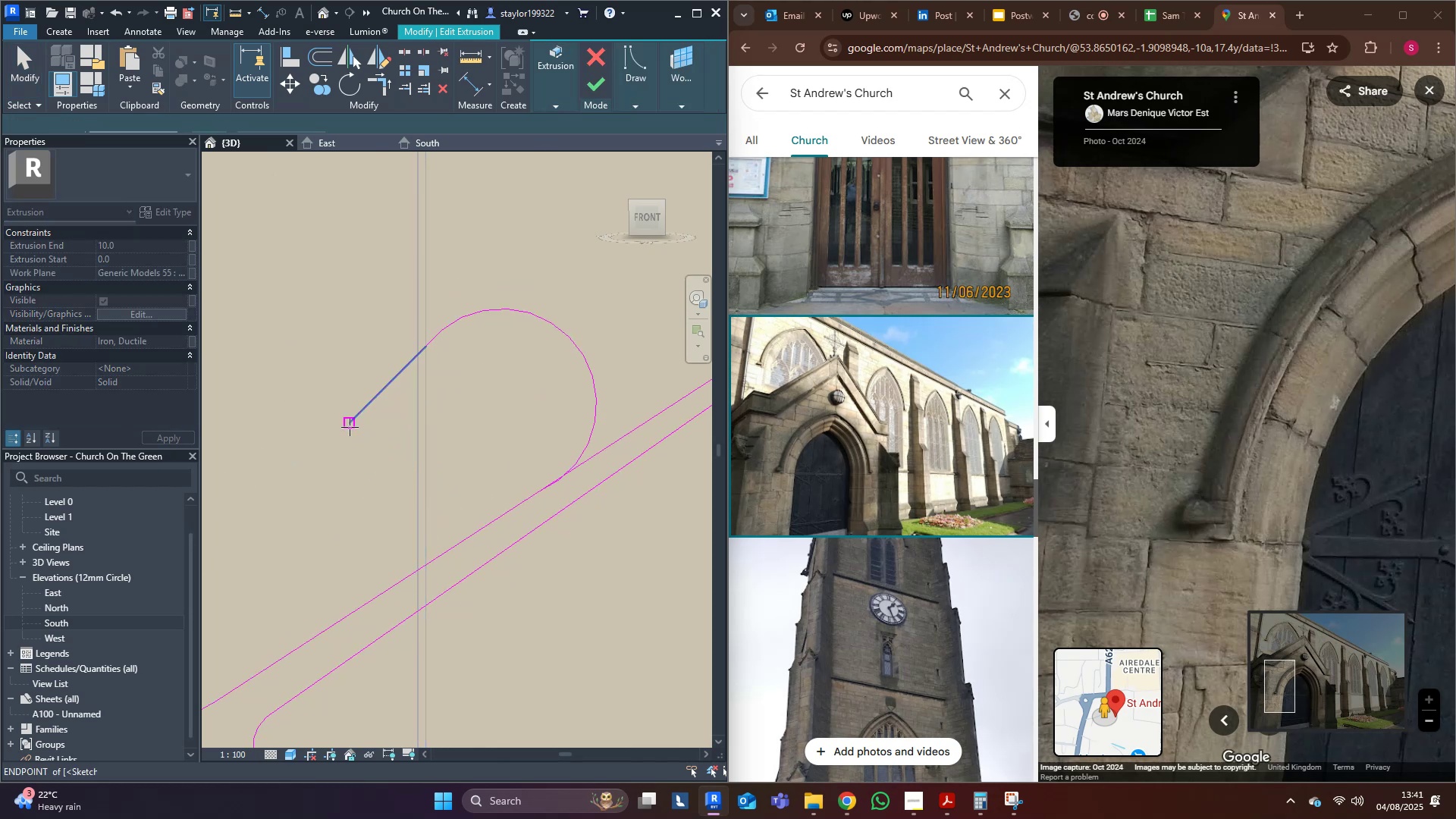 
scroll: coordinate [341, 444], scroll_direction: down, amount: 10.0
 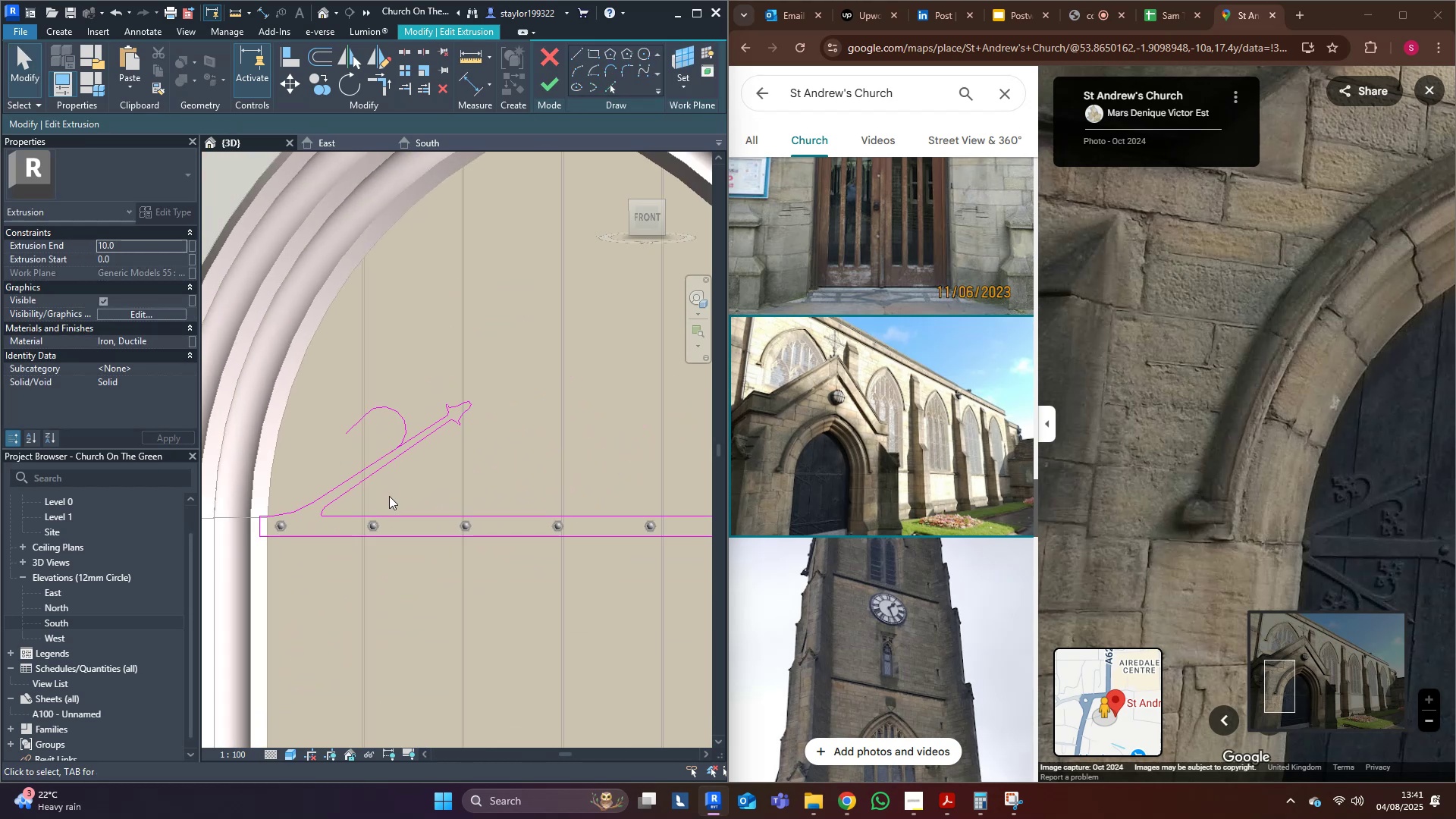 
key(Escape)
 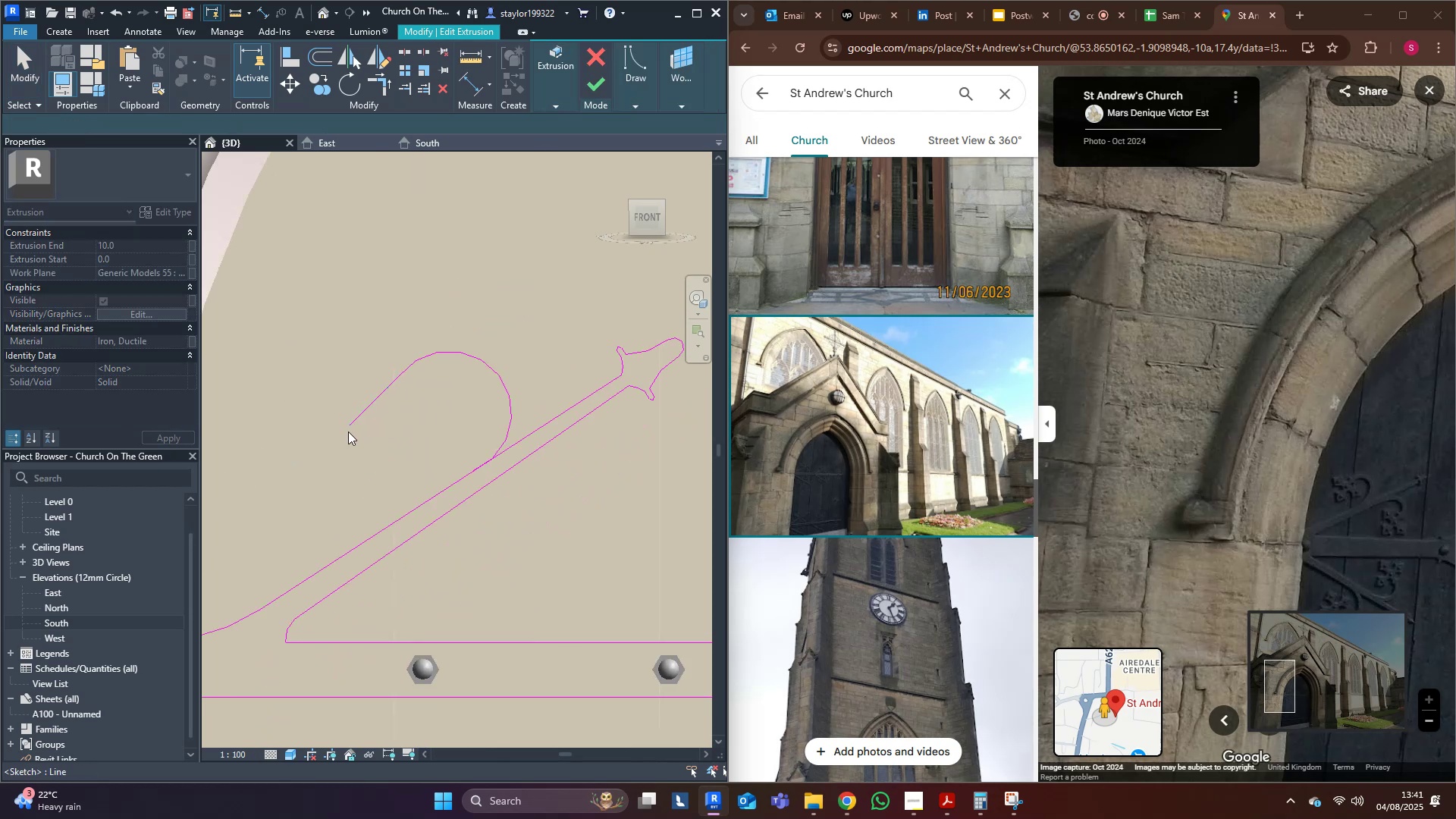 
key(Escape)
 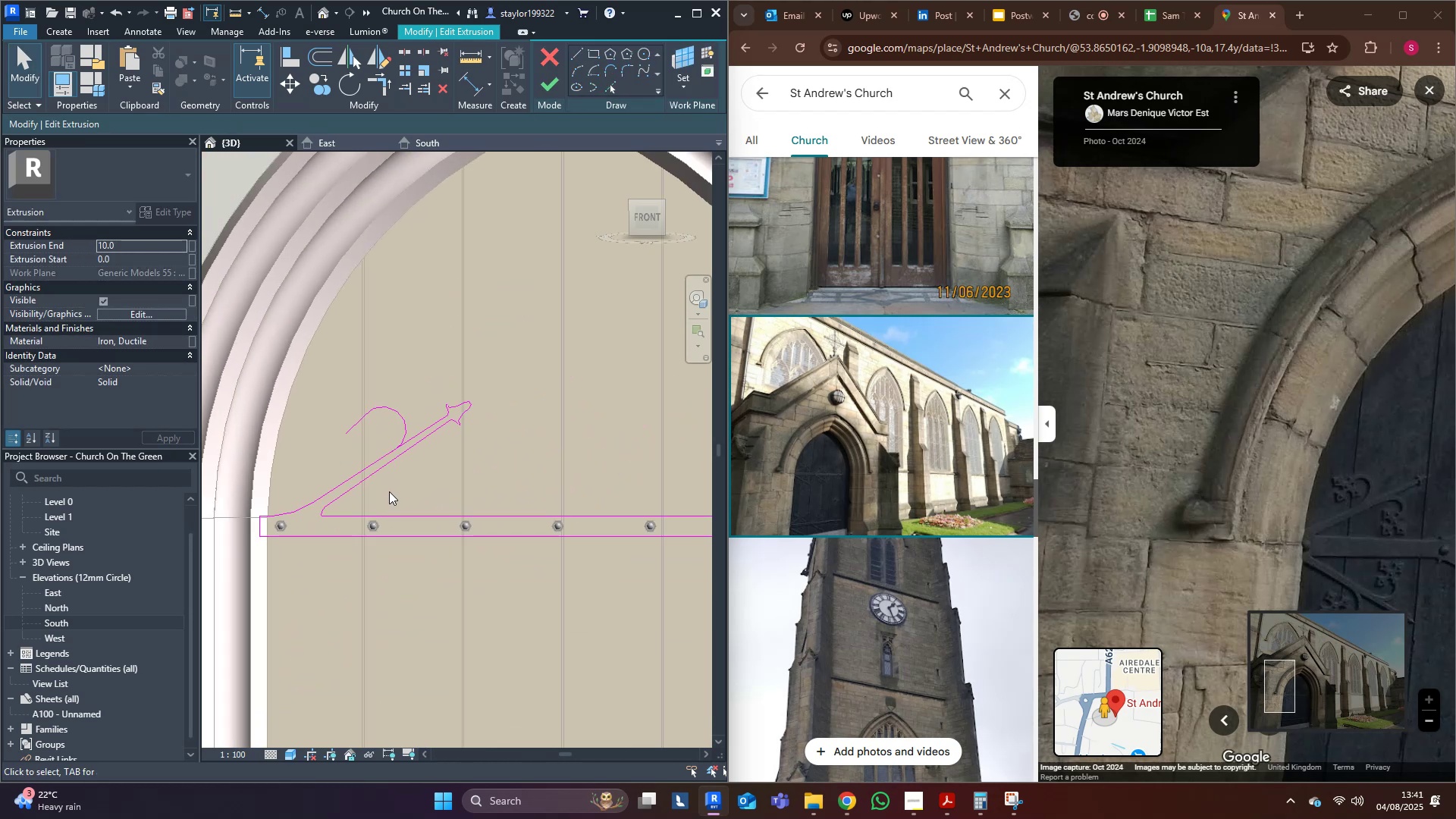 
scroll: coordinate [402, 475], scroll_direction: up, amount: 1.0
 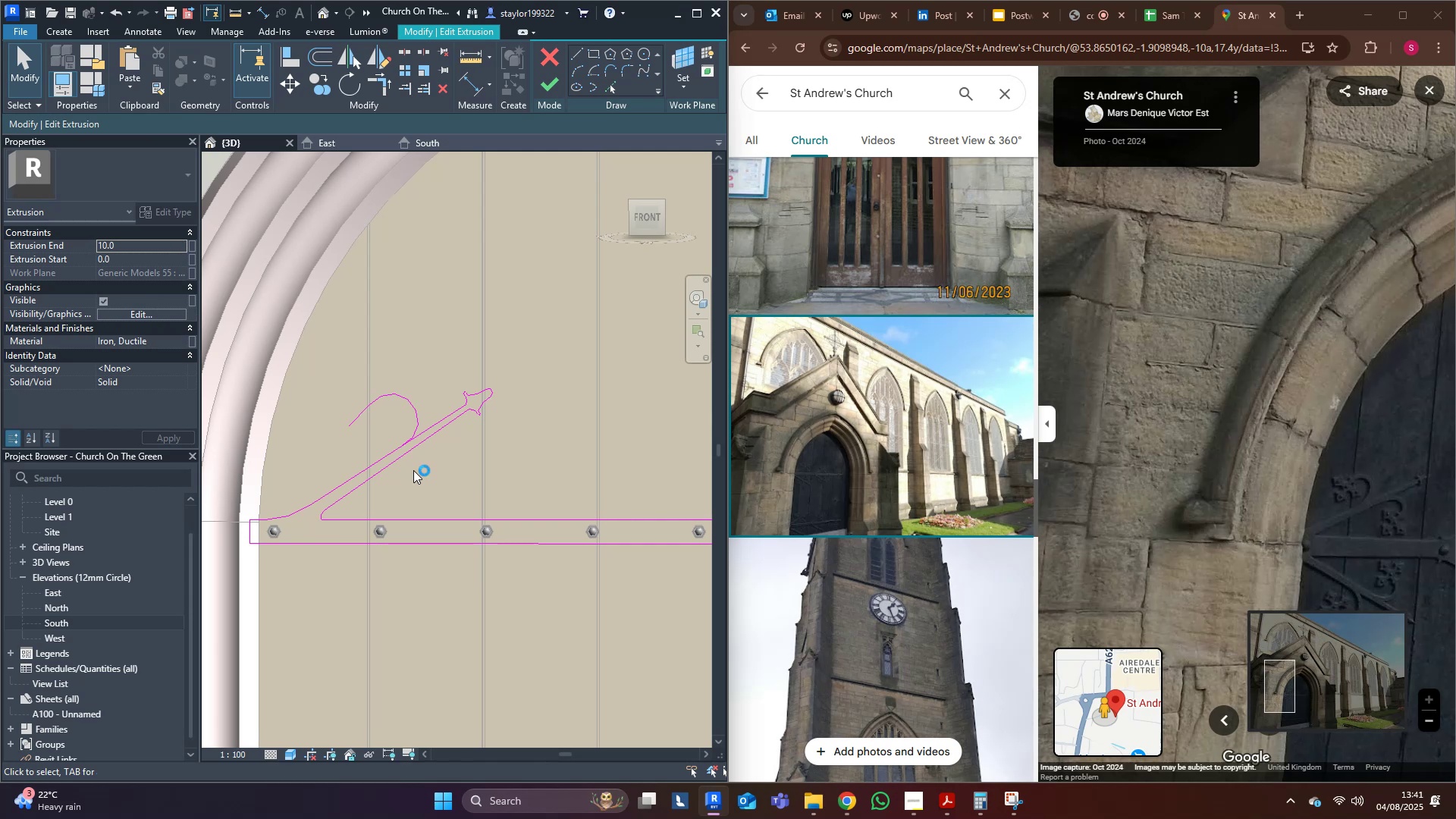 
wait(9.48)
 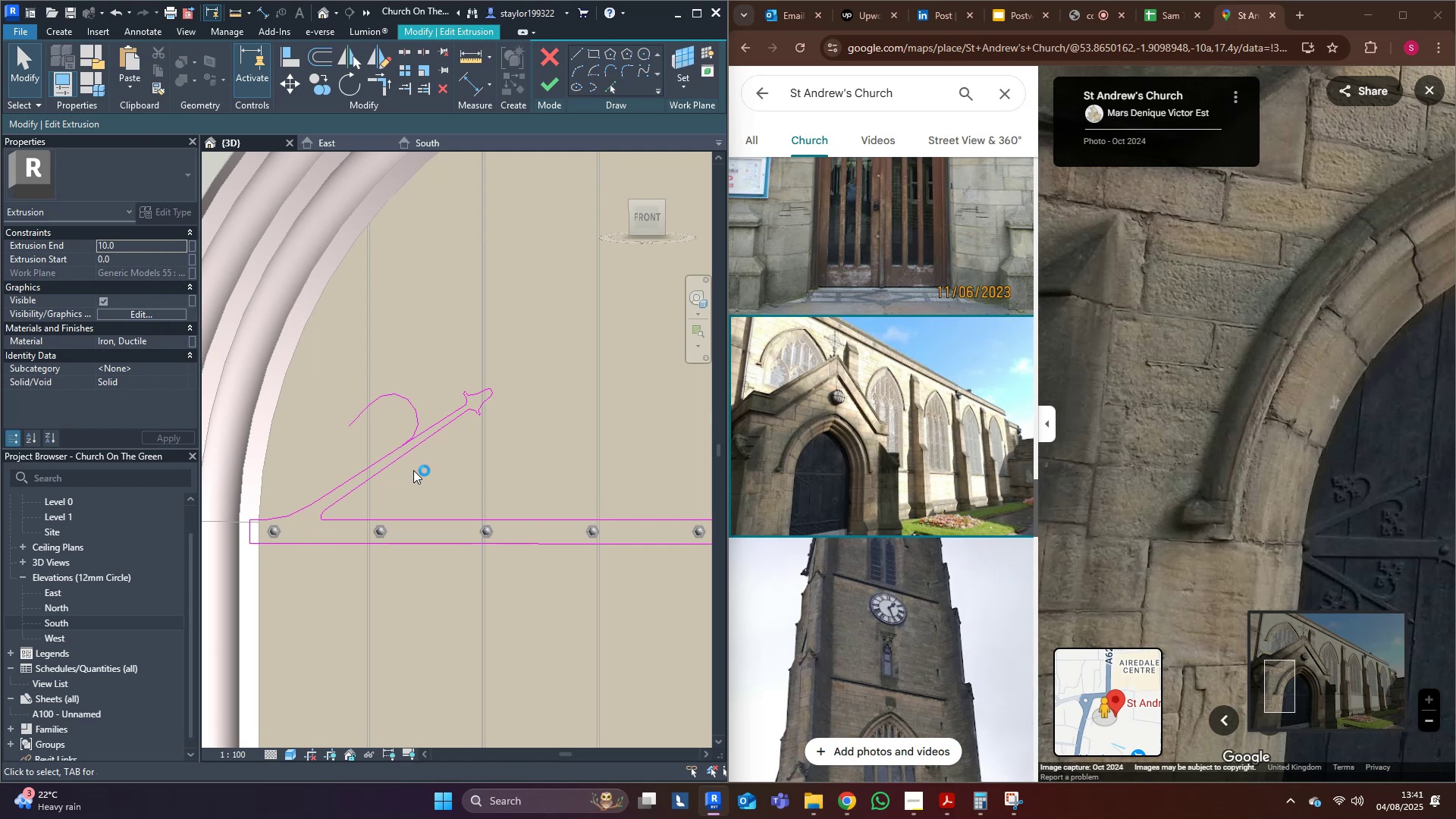 
scroll: coordinate [372, 452], scroll_direction: up, amount: 8.0
 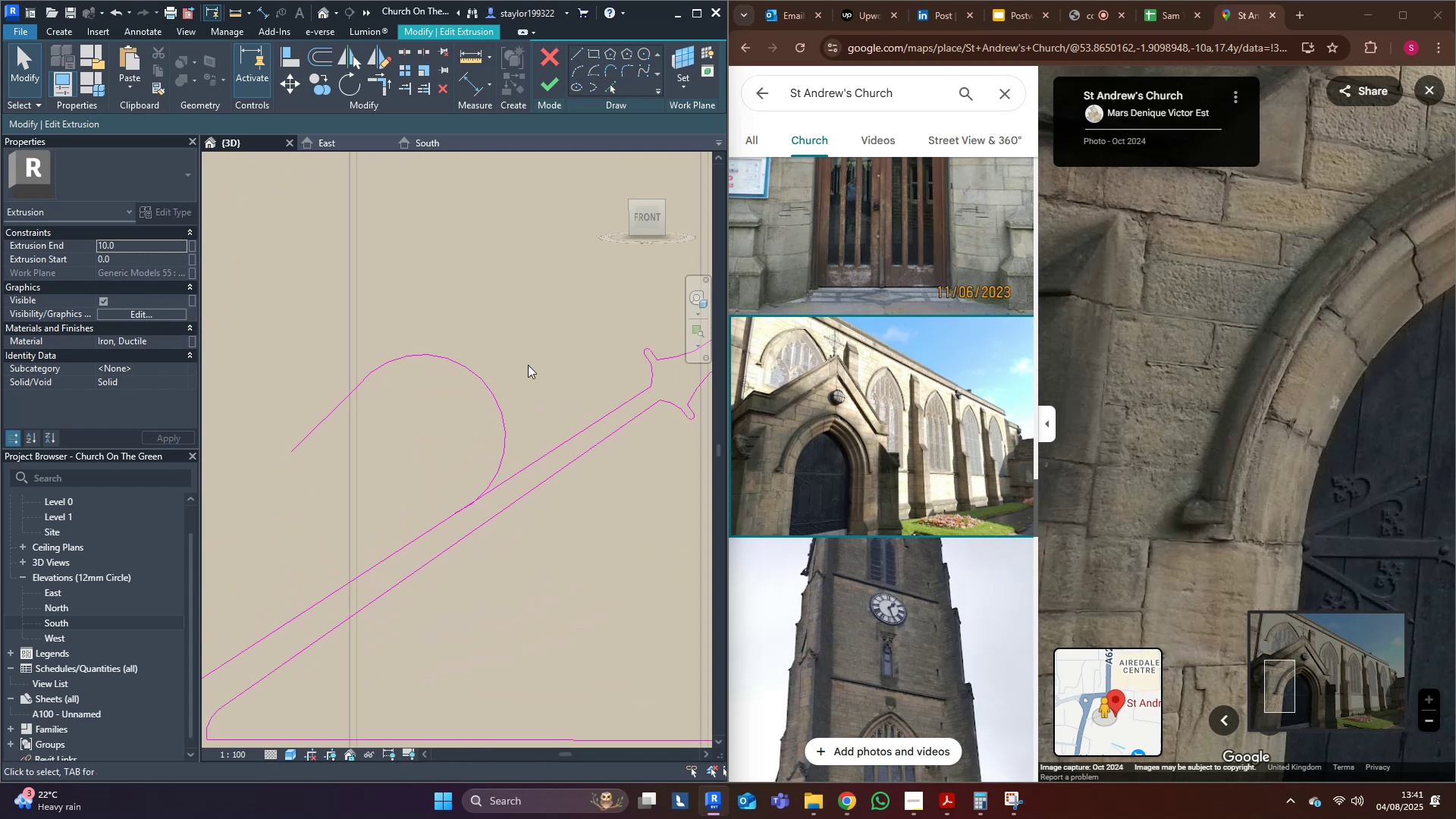 
left_click([579, 64])
 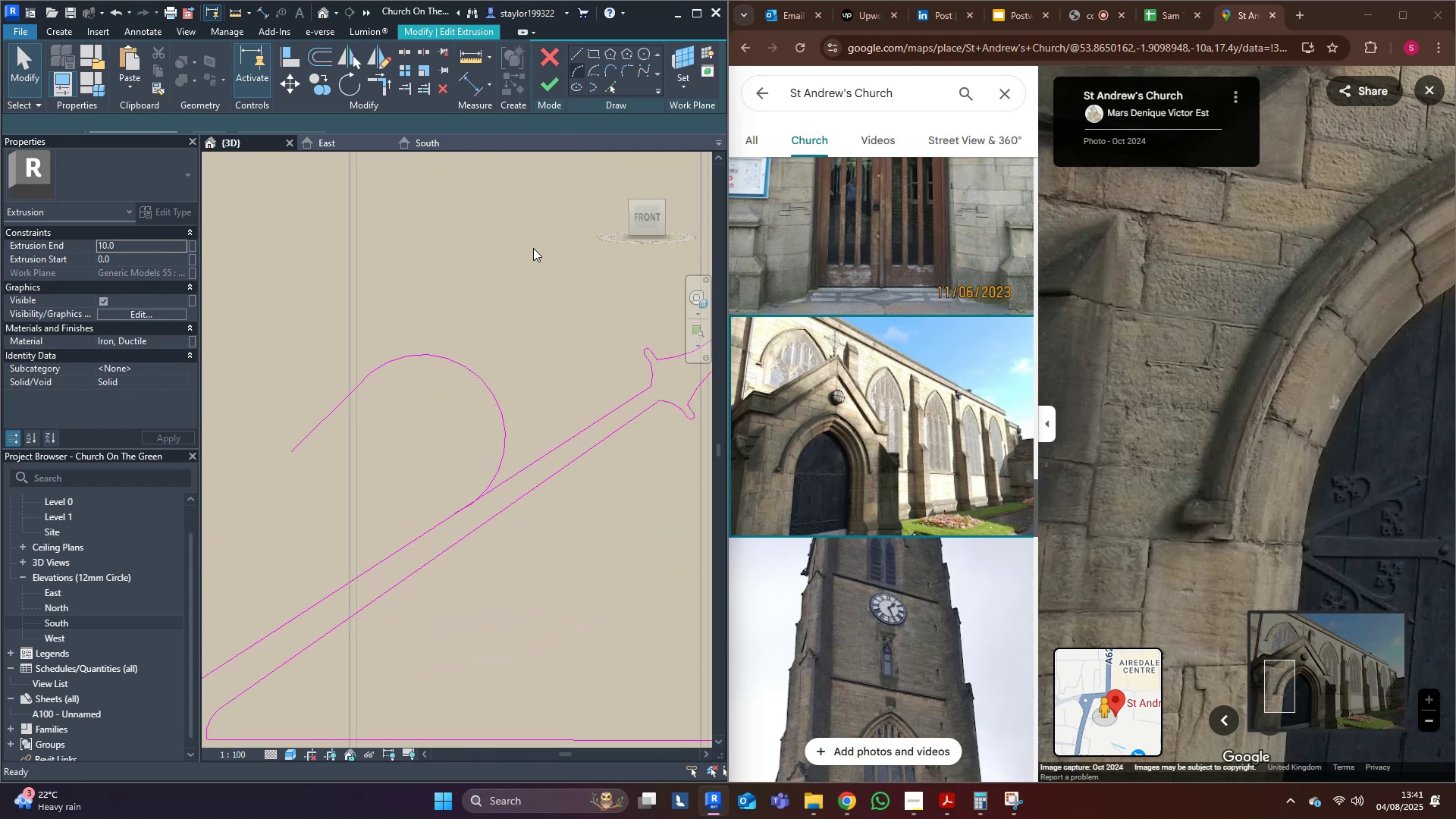 
scroll: coordinate [487, 419], scroll_direction: up, amount: 3.0
 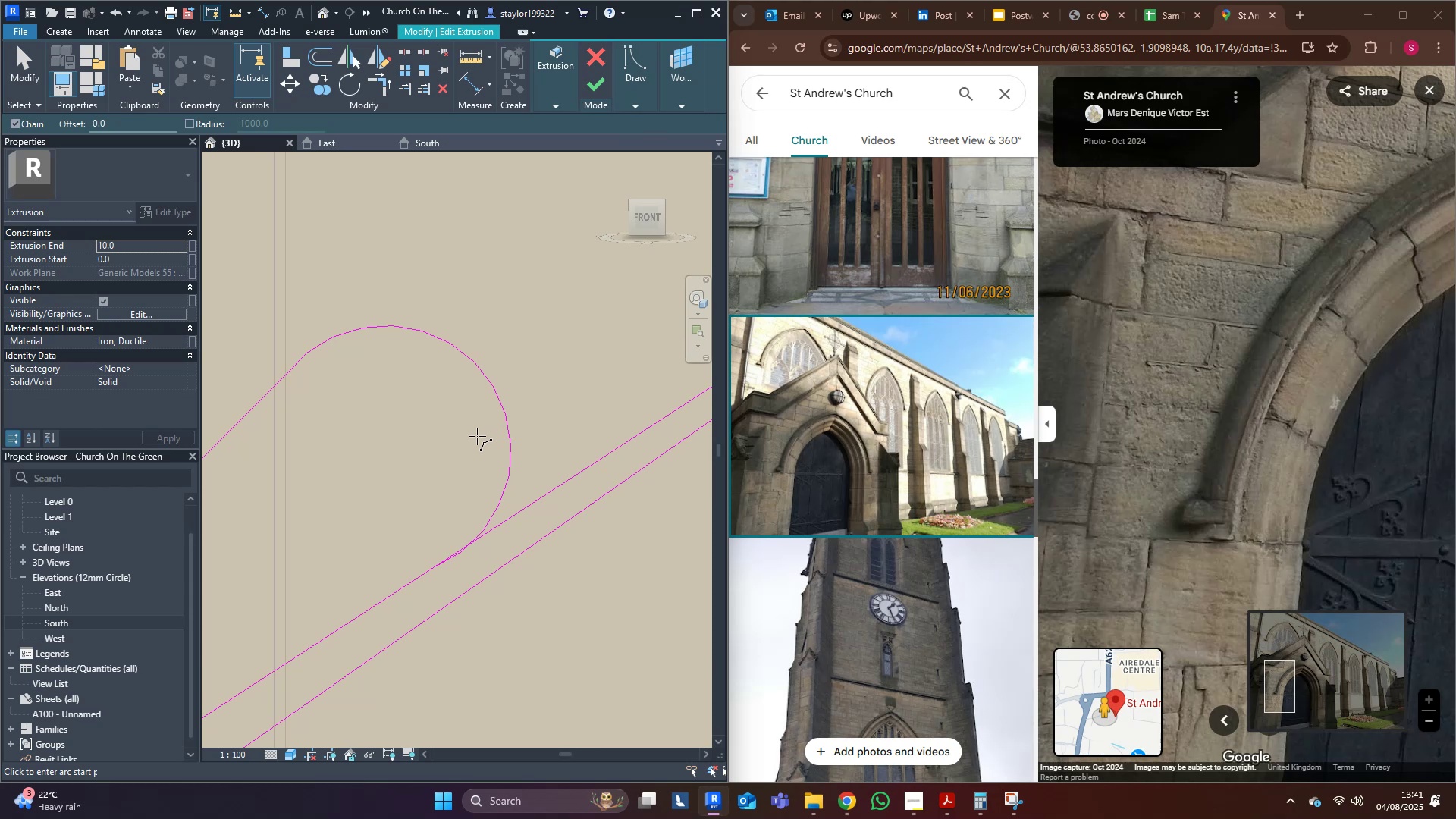 
key(Escape)
key(Escape)
type(f15)
 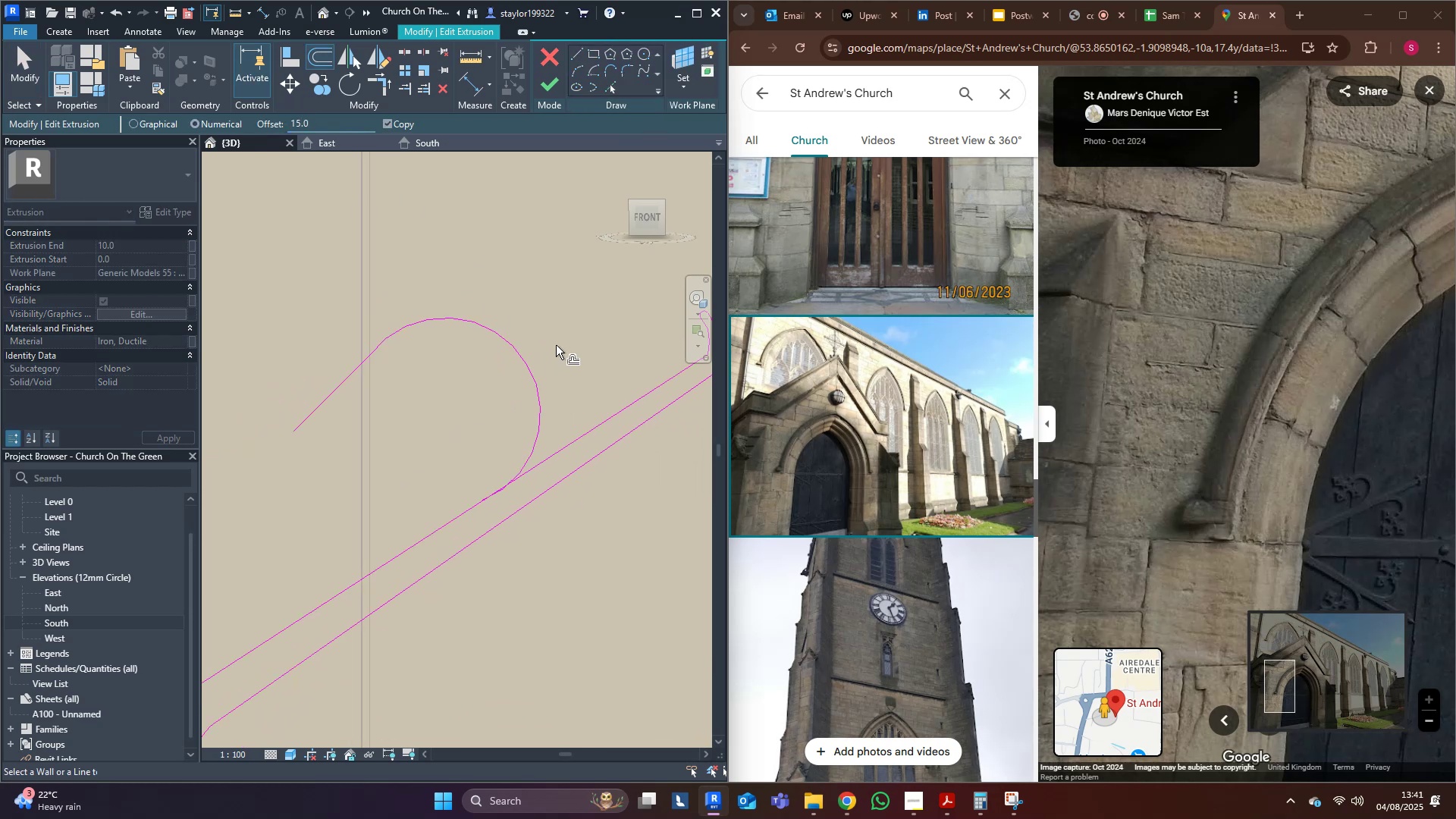 
scroll: coordinate [446, 426], scroll_direction: down, amount: 2.0
 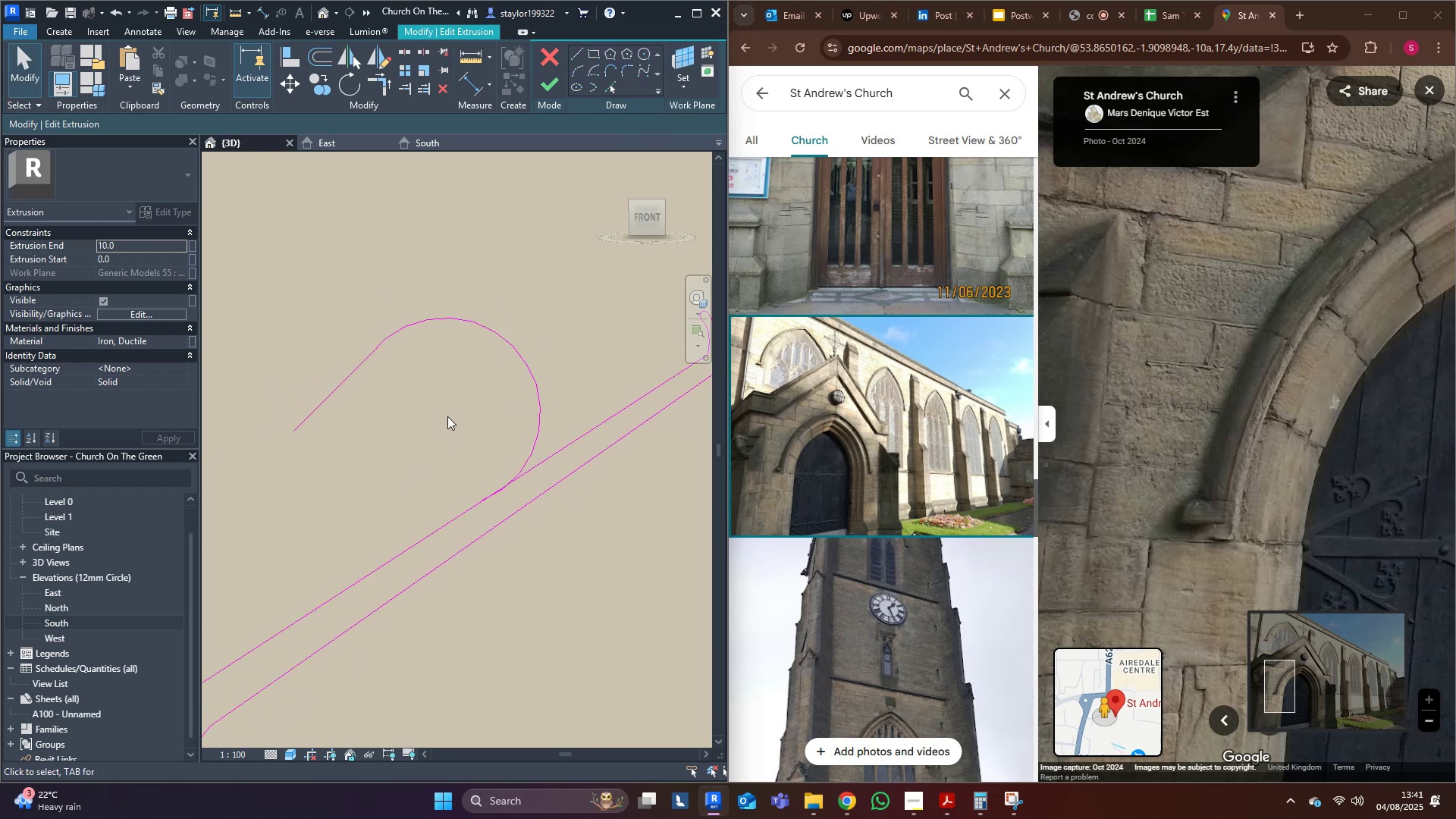 
middle_click([557, 348])
 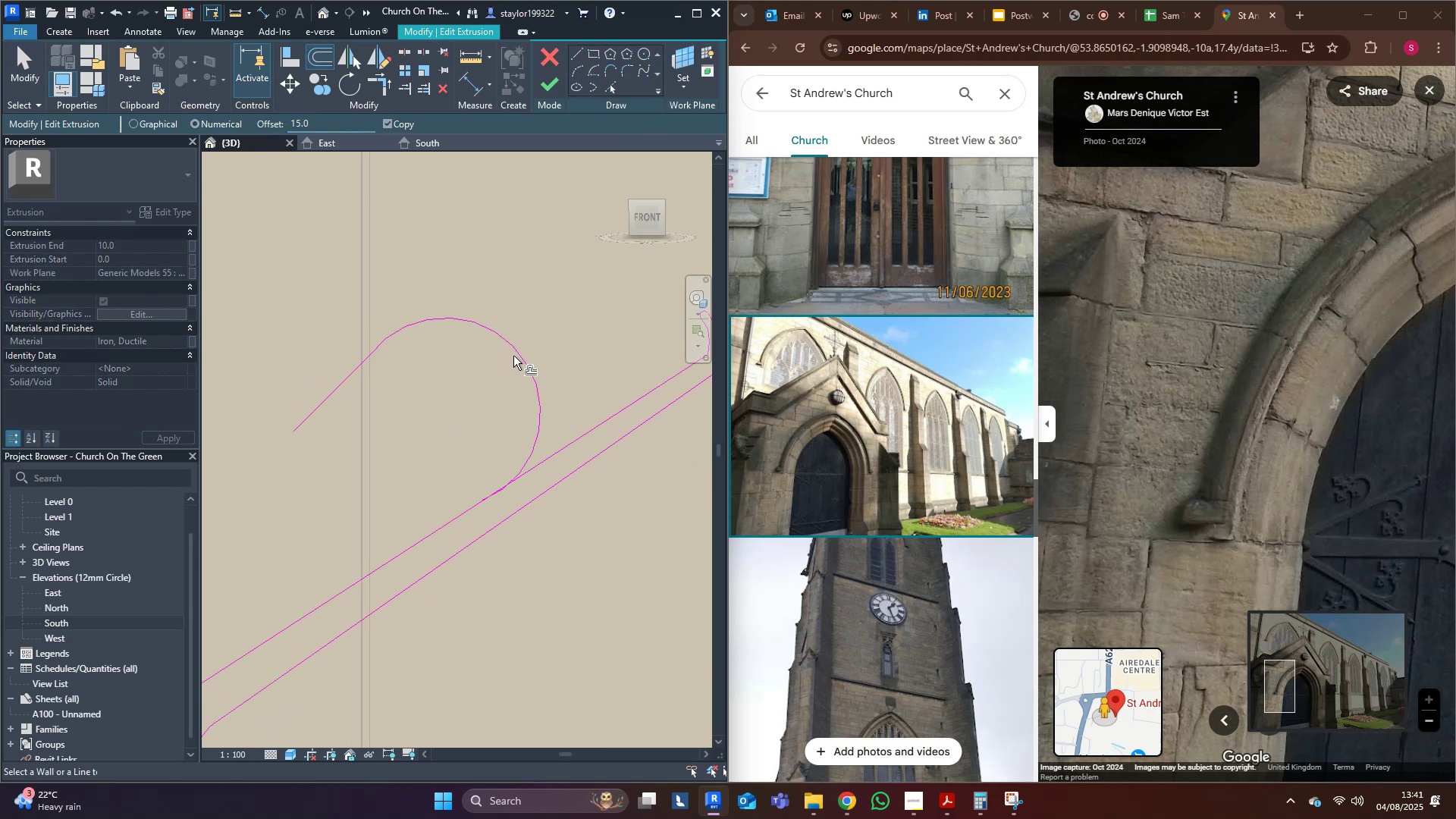 
key(Tab)
 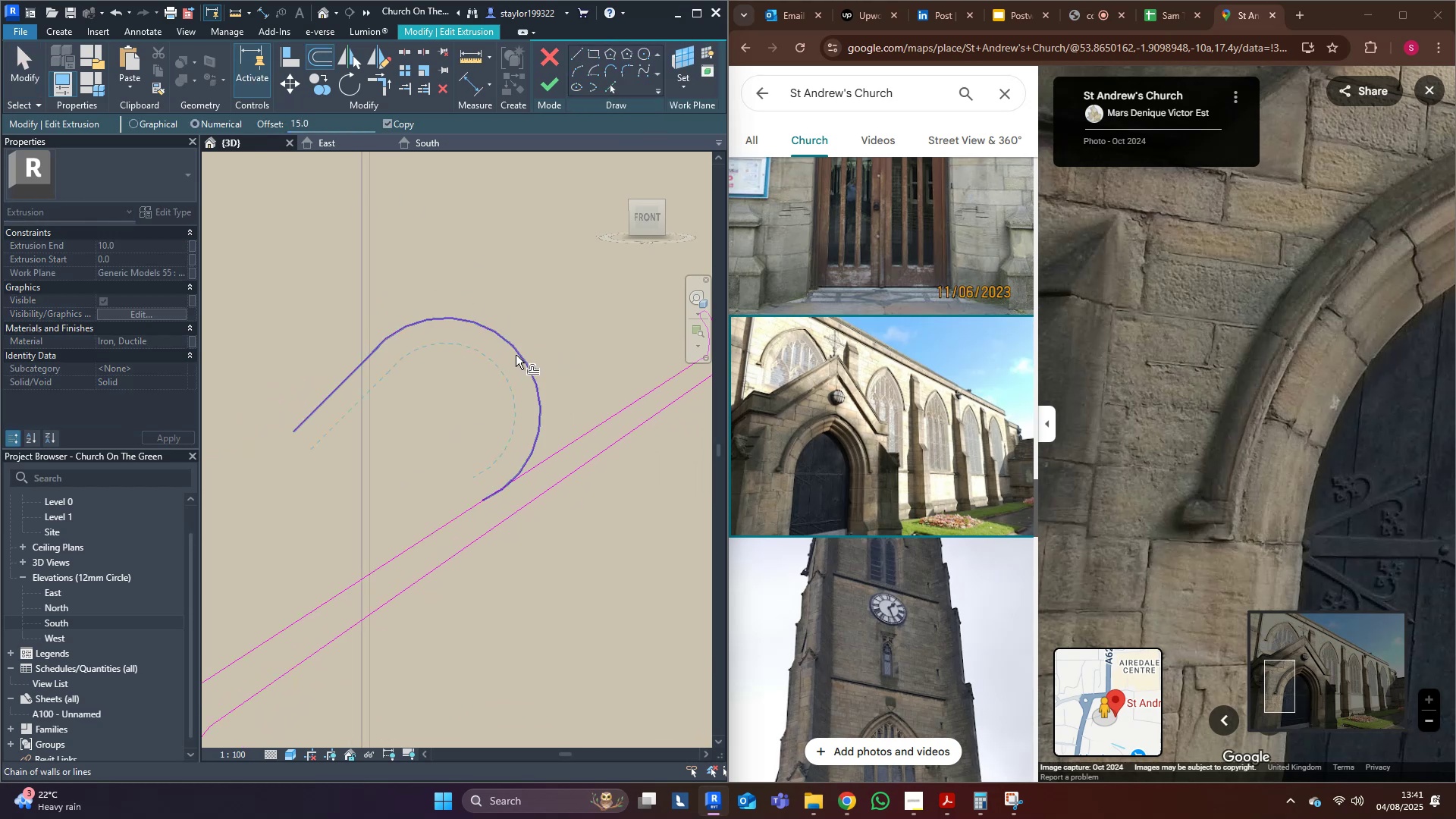 
left_click([516, 355])
 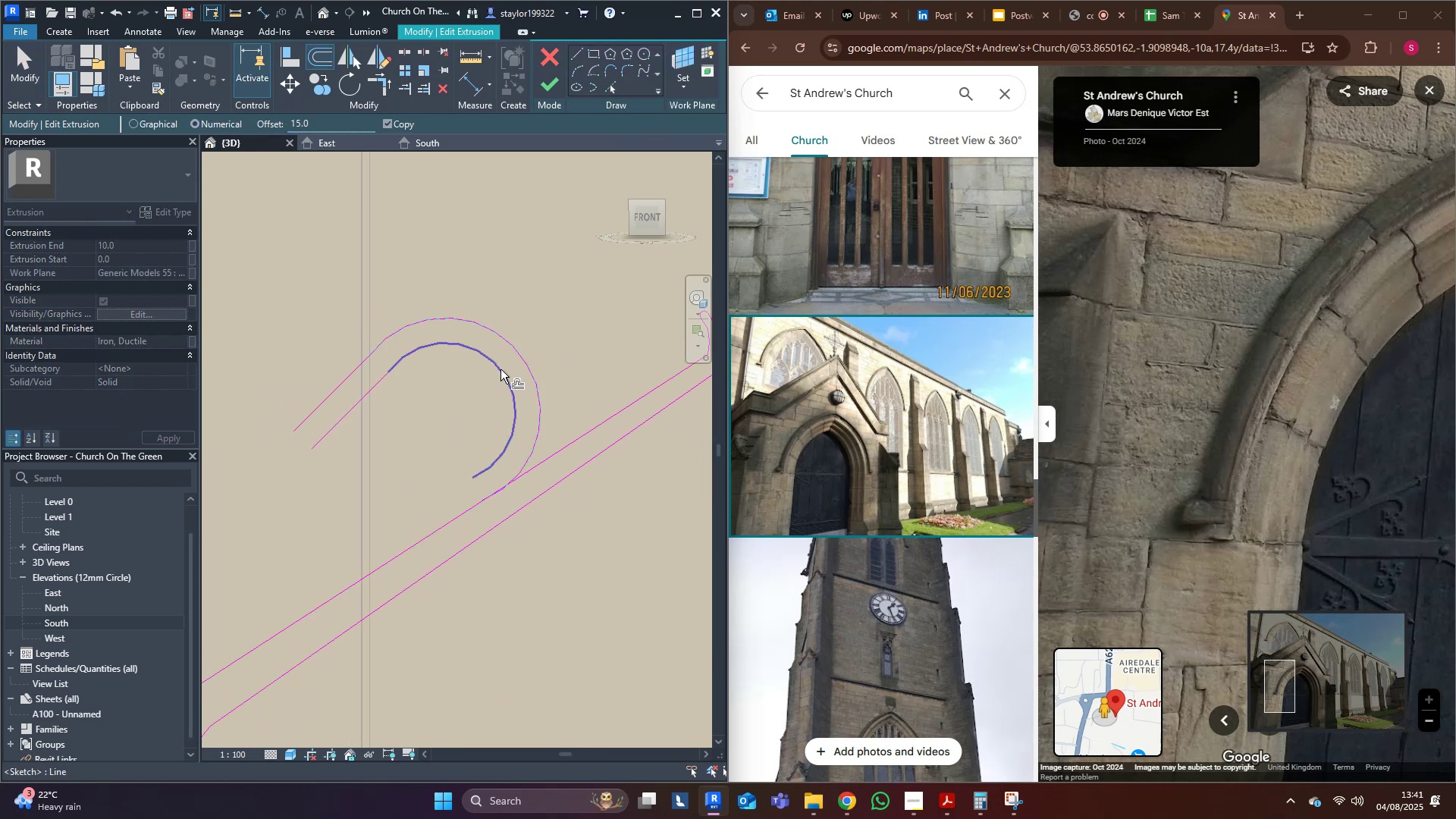 
type(md)
 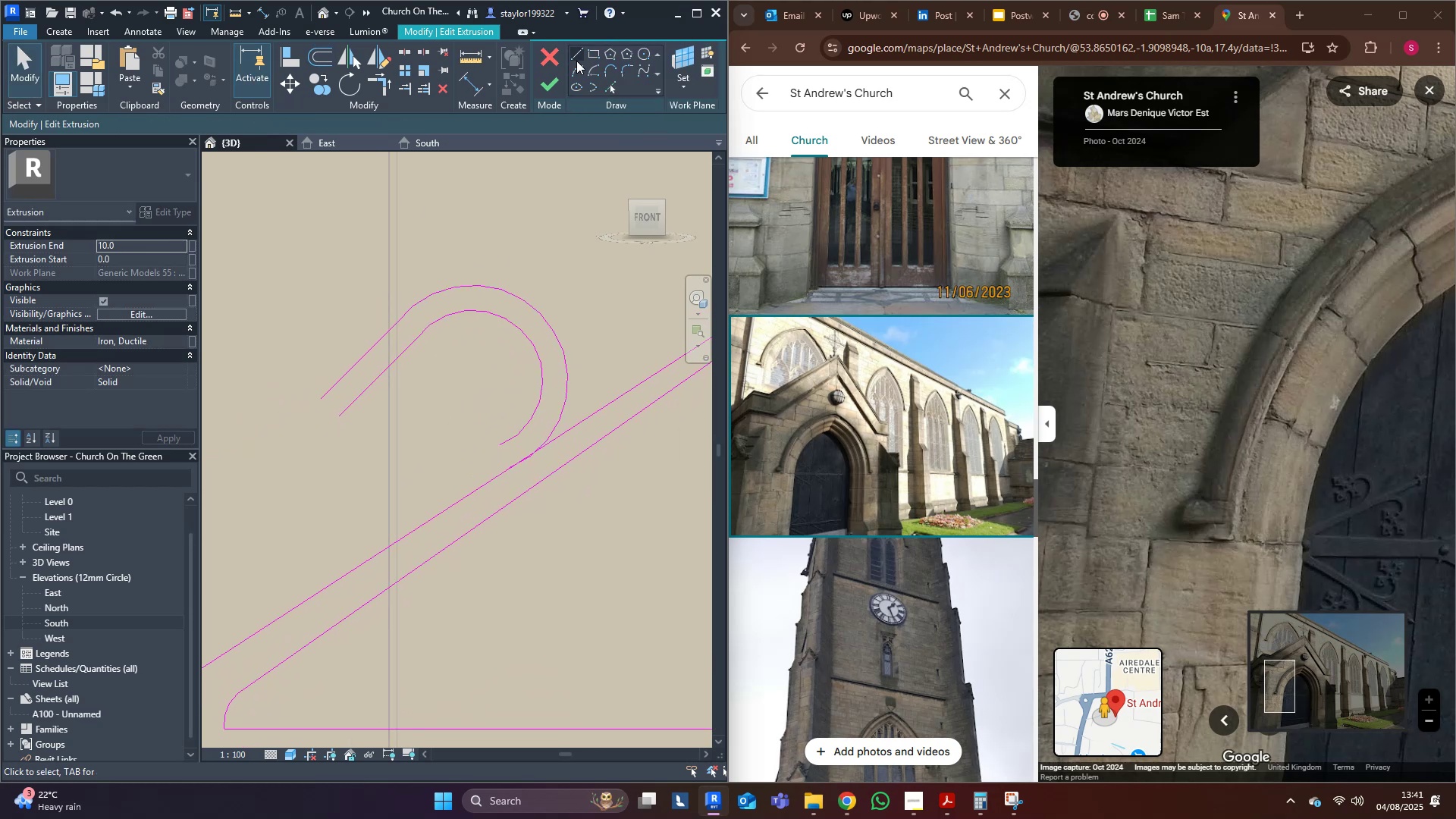 
left_click([578, 67])
 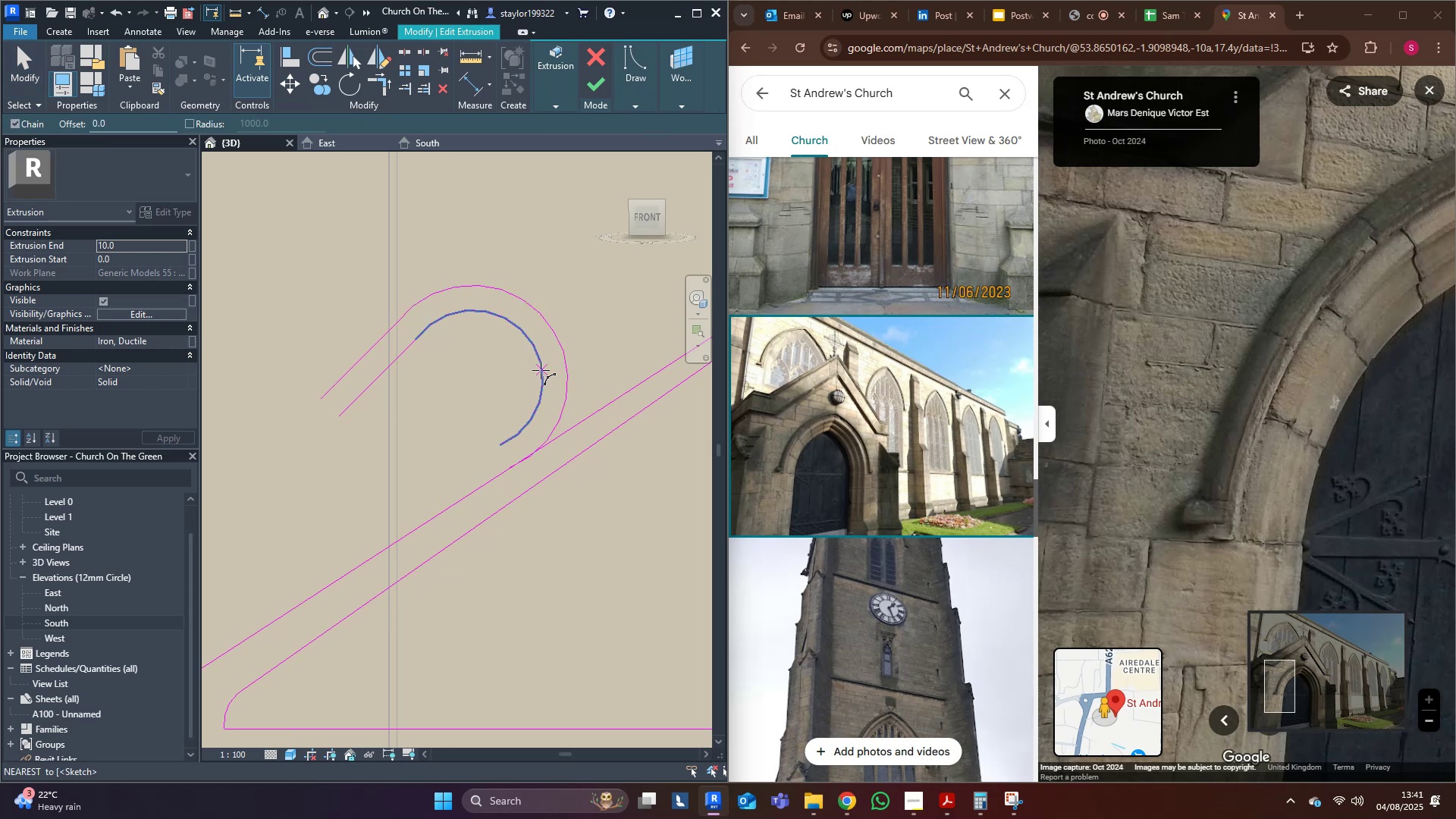 
left_click([538, 371])
 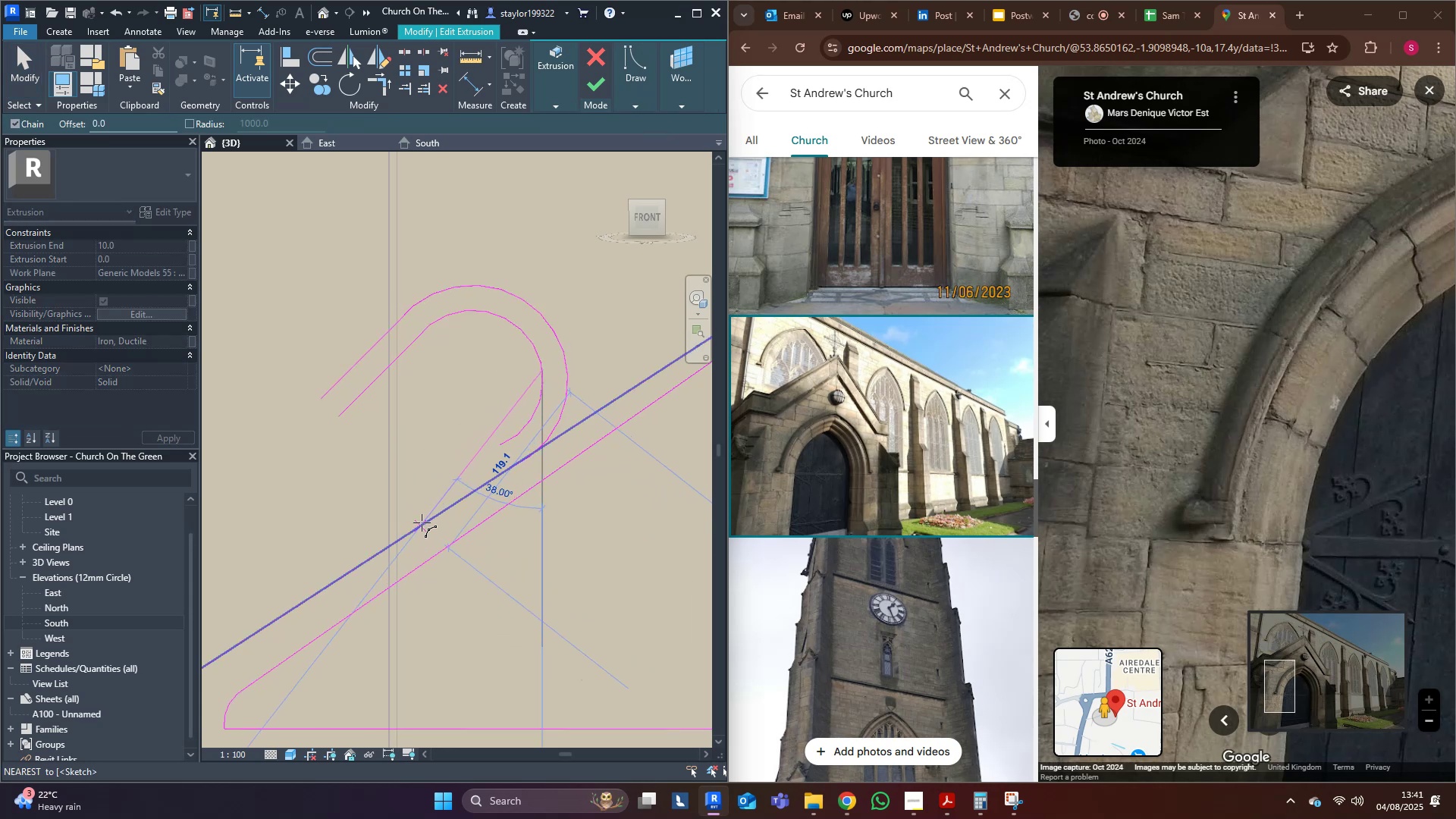 
left_click([417, 525])
 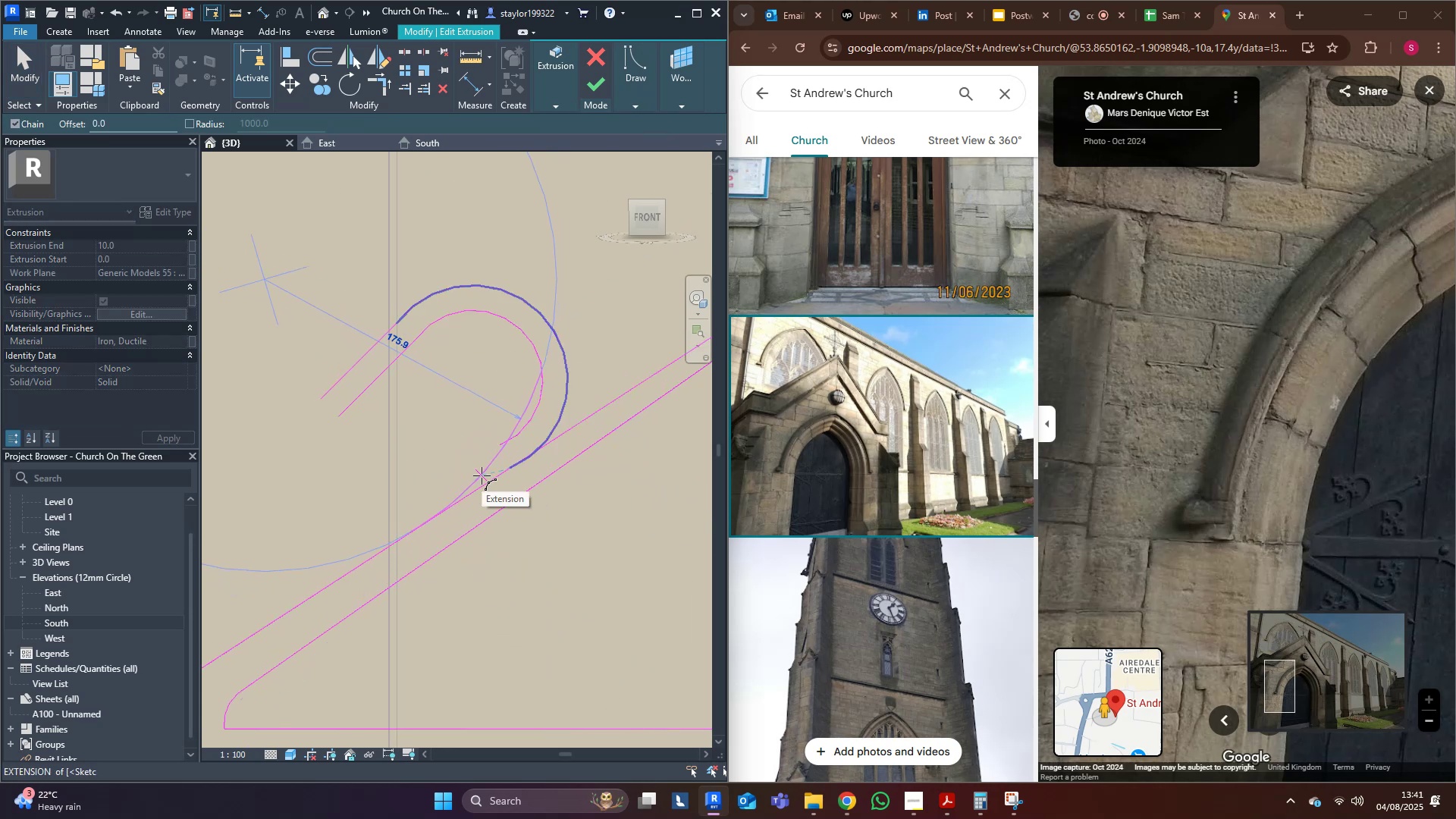 
left_click([484, 475])
 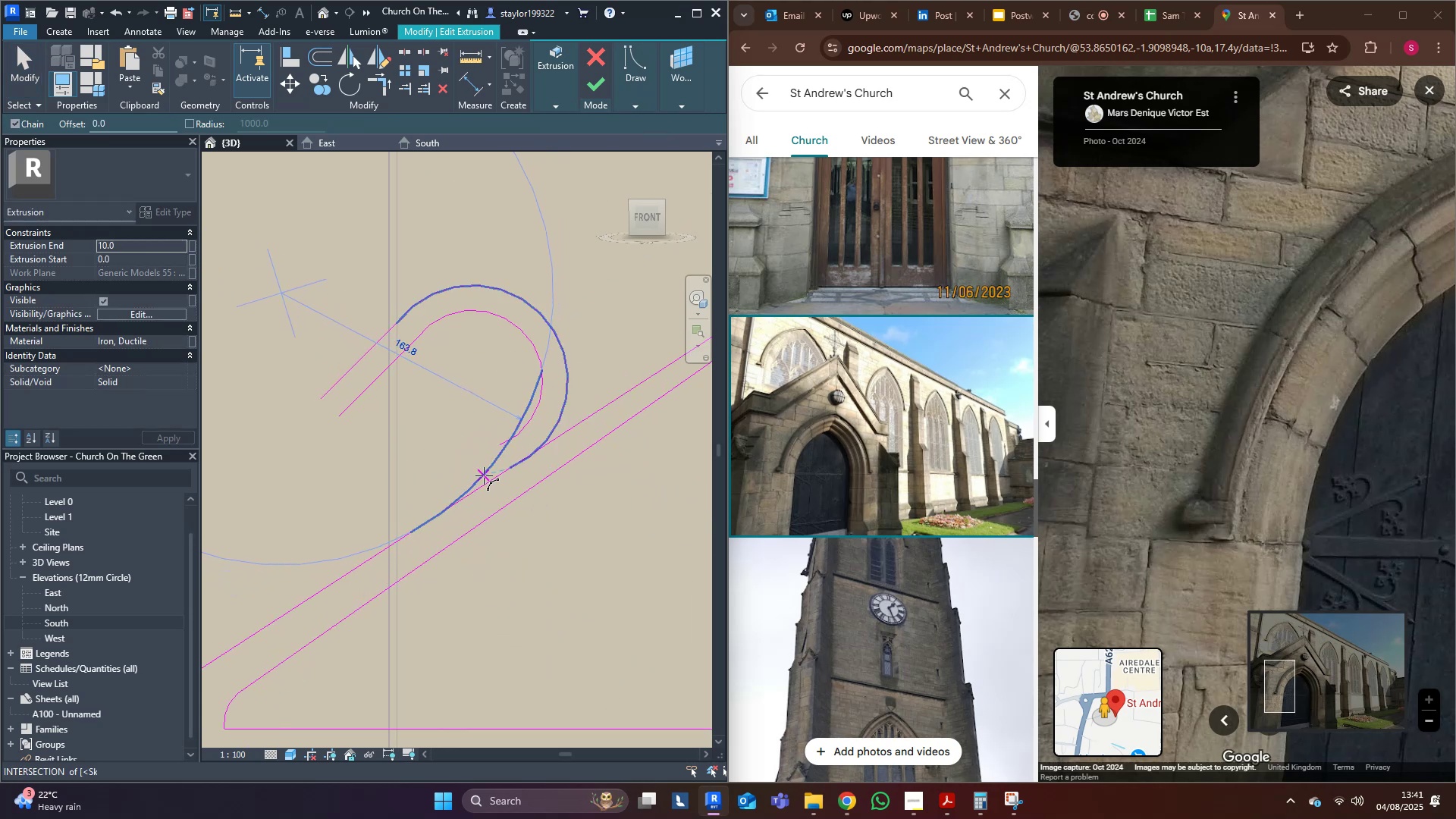 
key(Escape)
 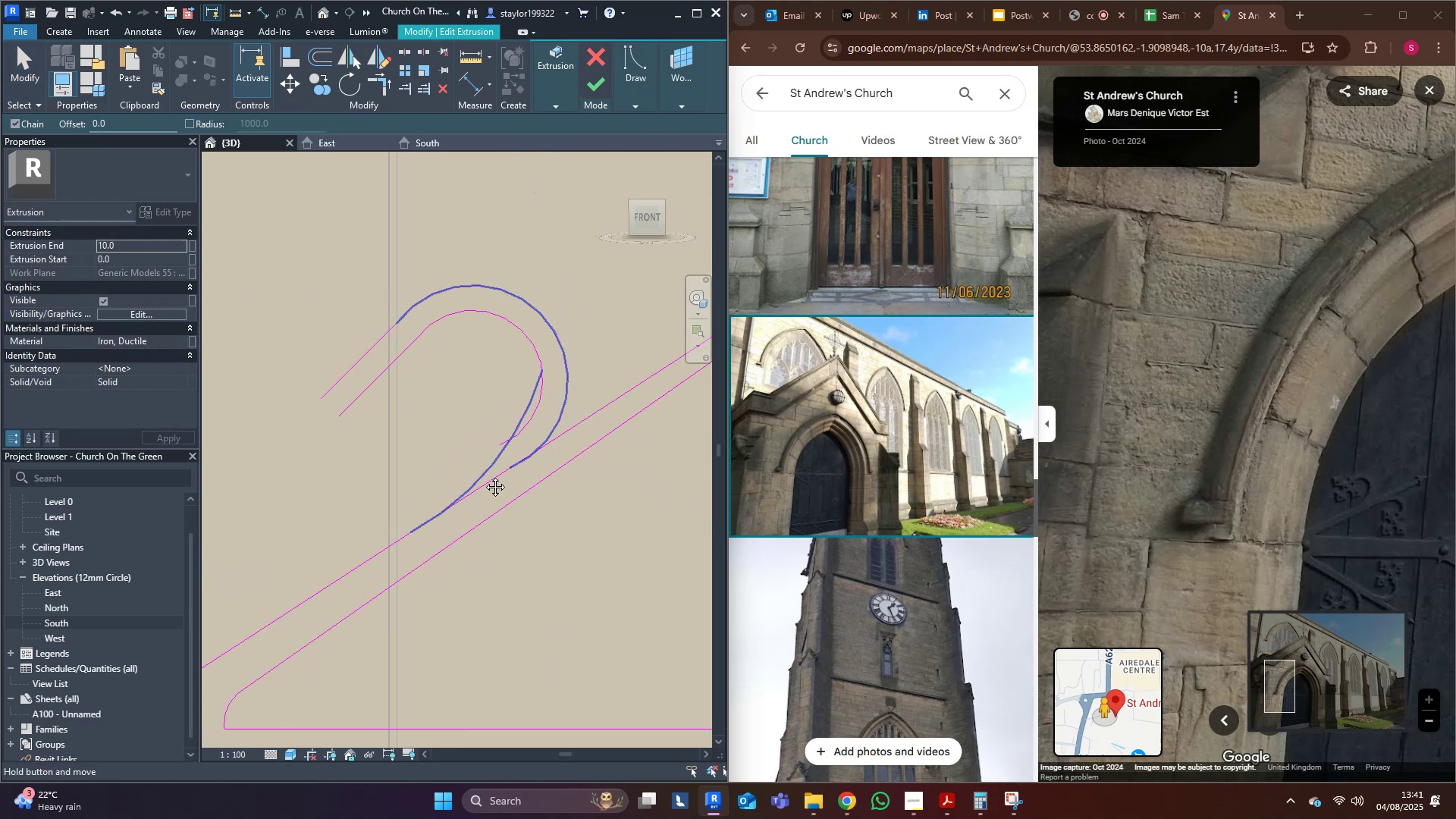 
middle_click([484, 475])
 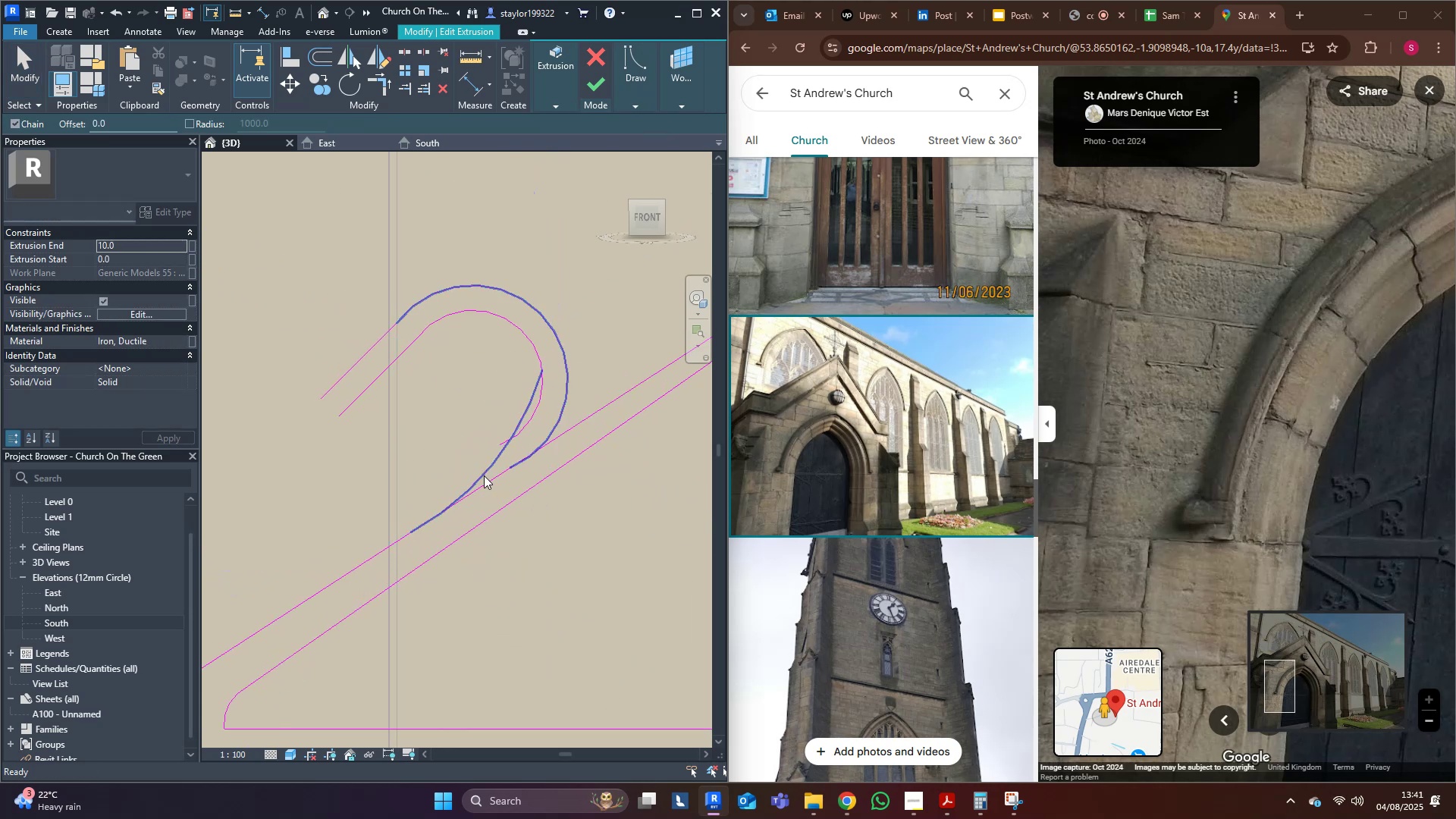 
type(tr)
 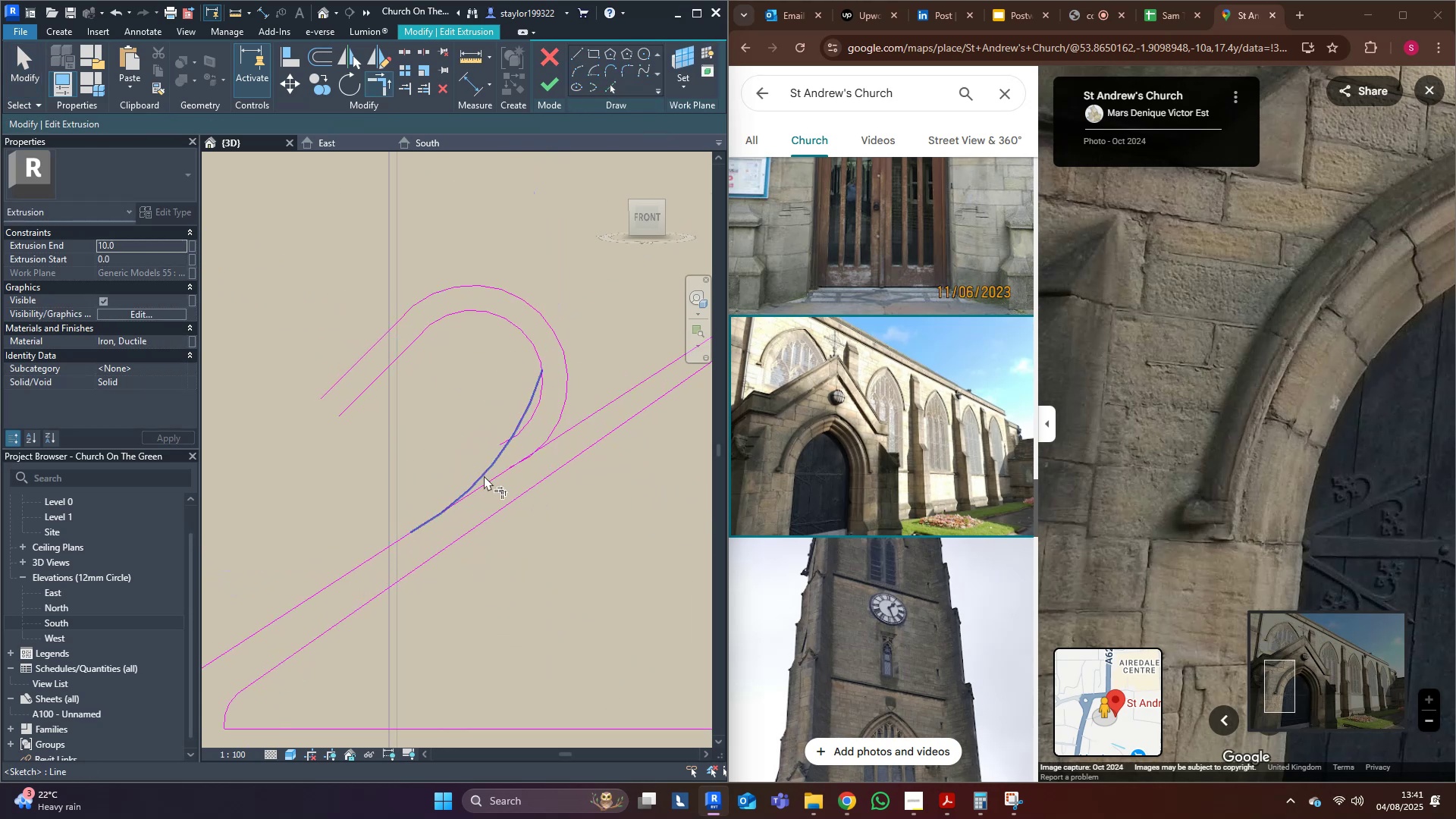 
left_click([484, 475])
 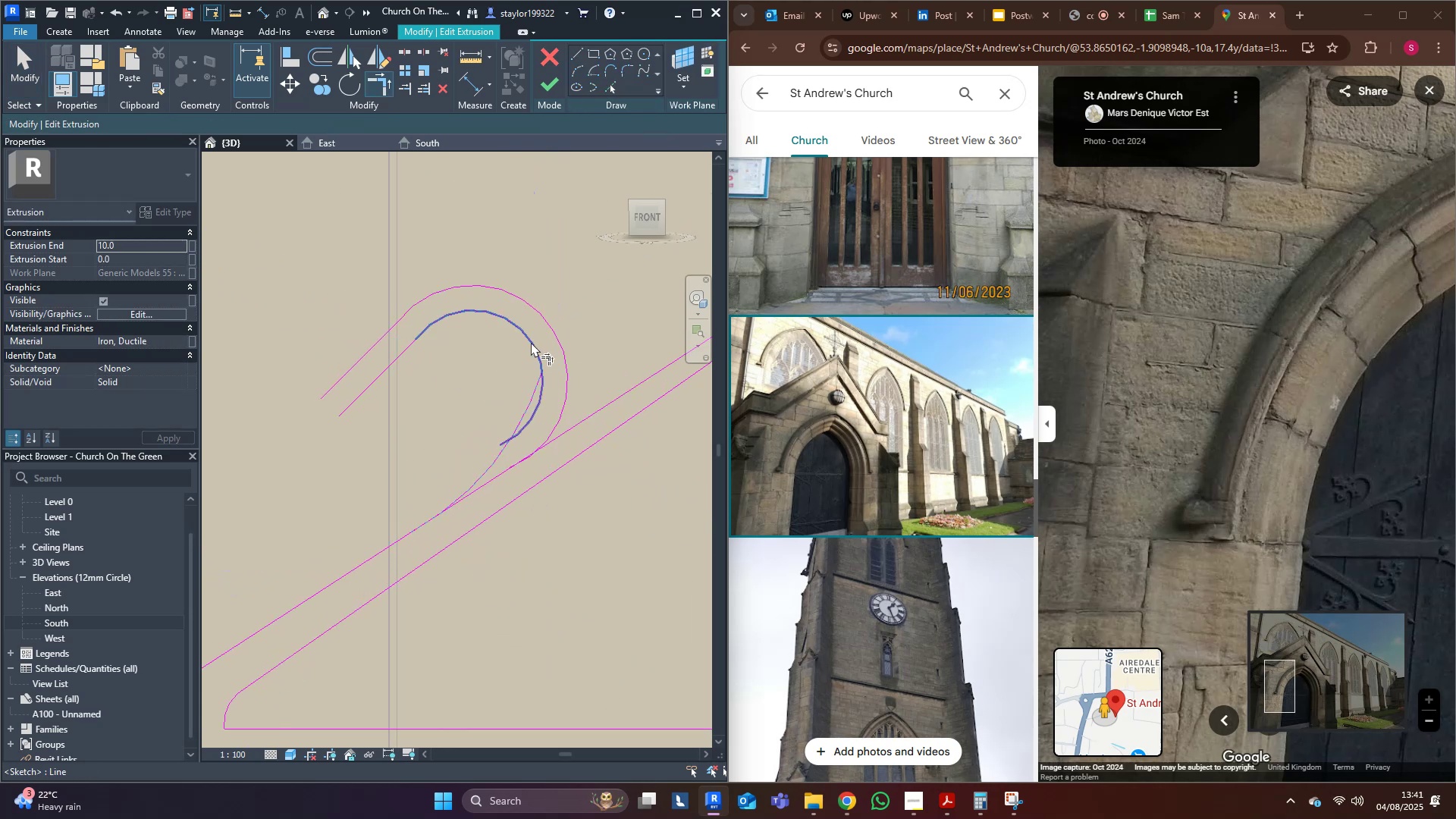 
left_click([528, 344])
 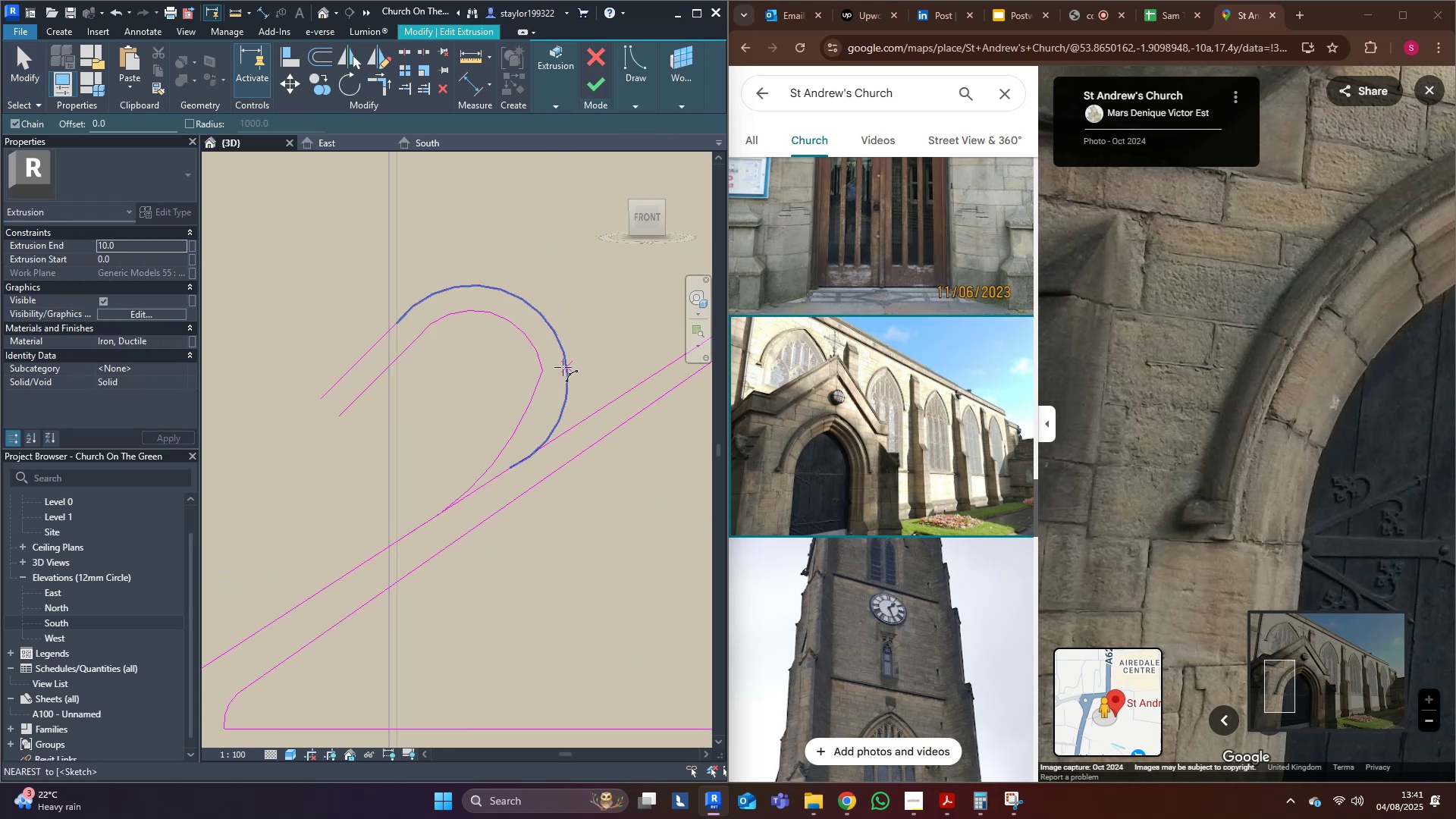 
left_click([570, 375])
 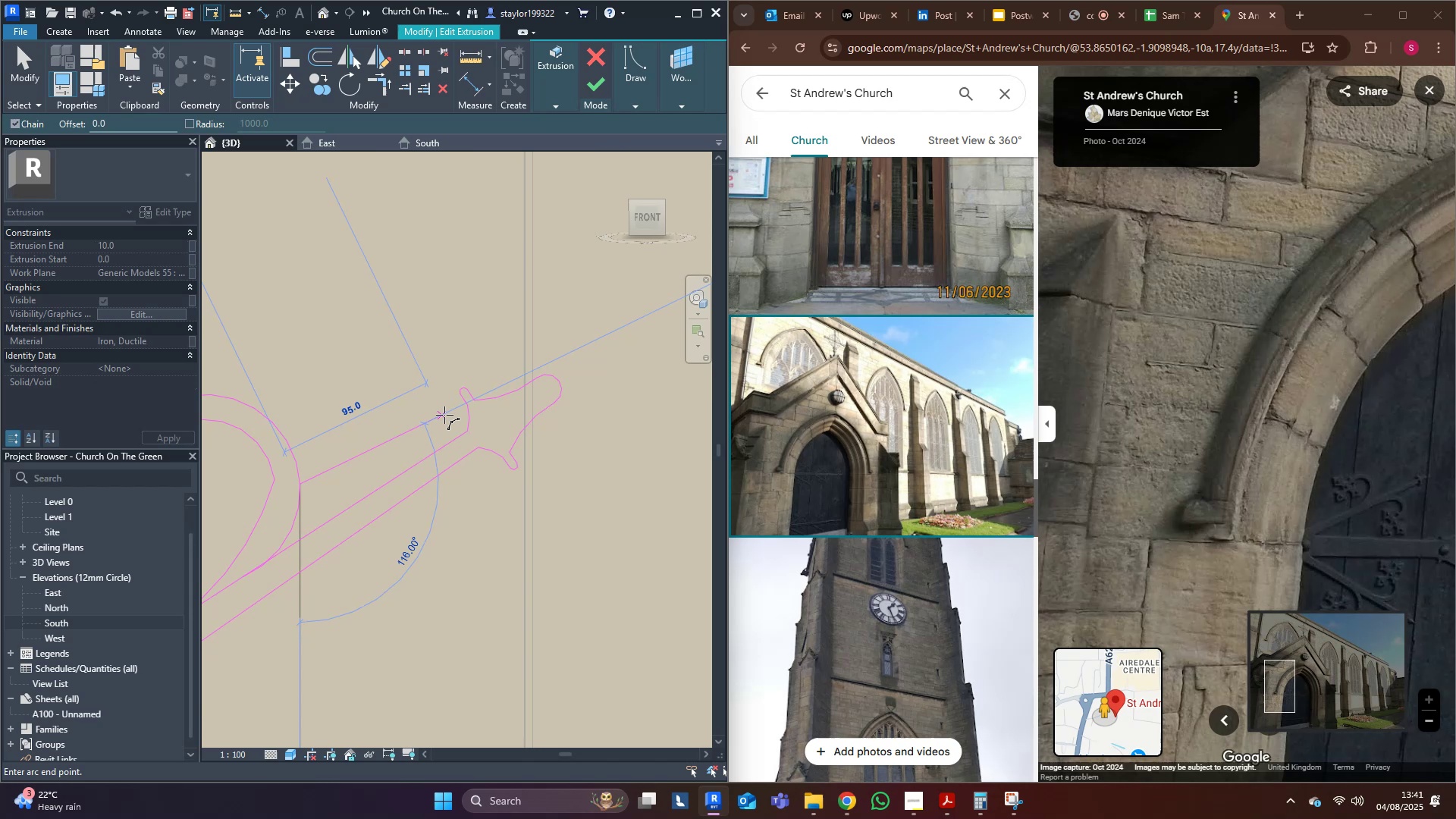 
left_click([399, 472])
 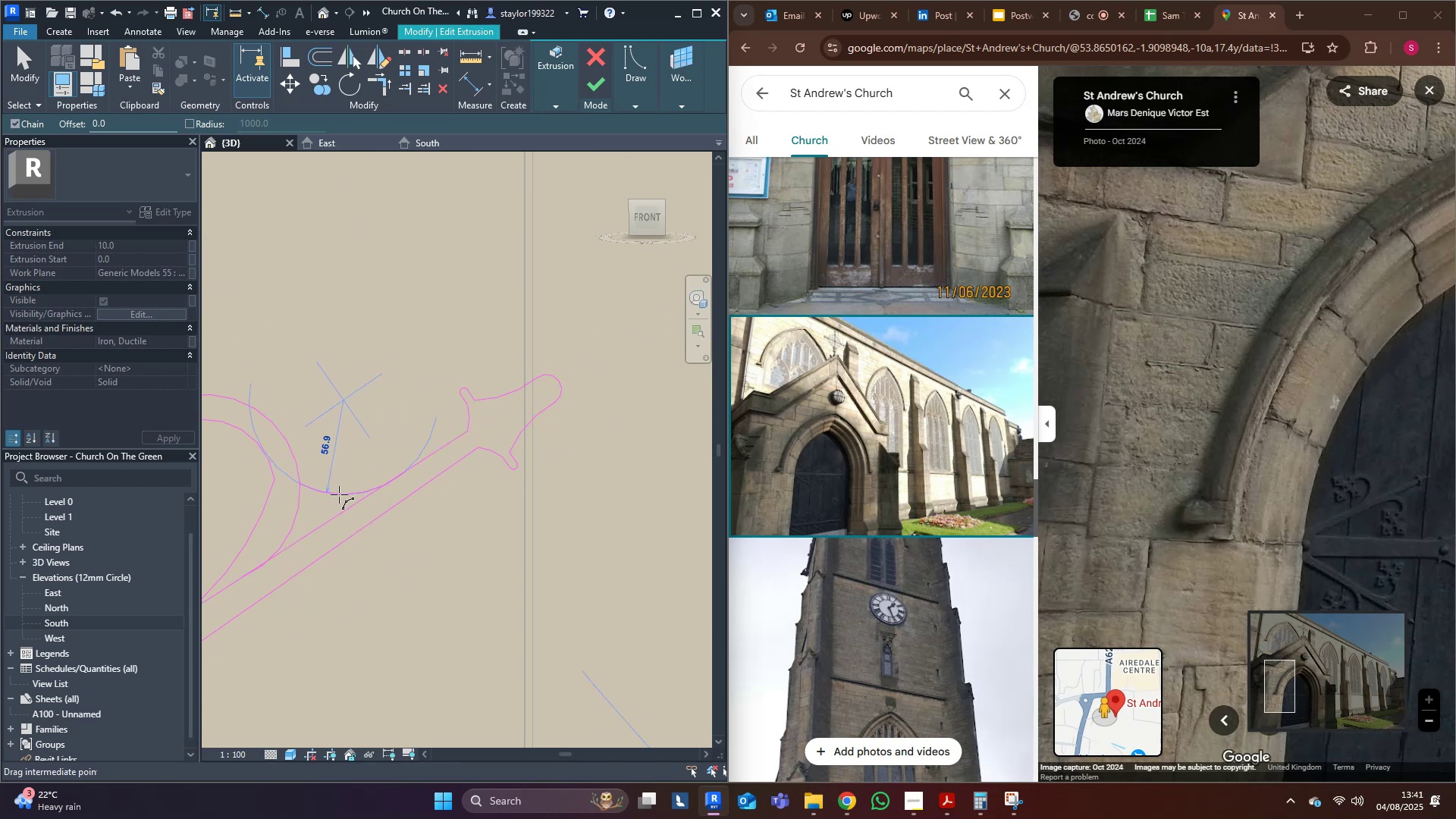 
left_click([339, 494])
 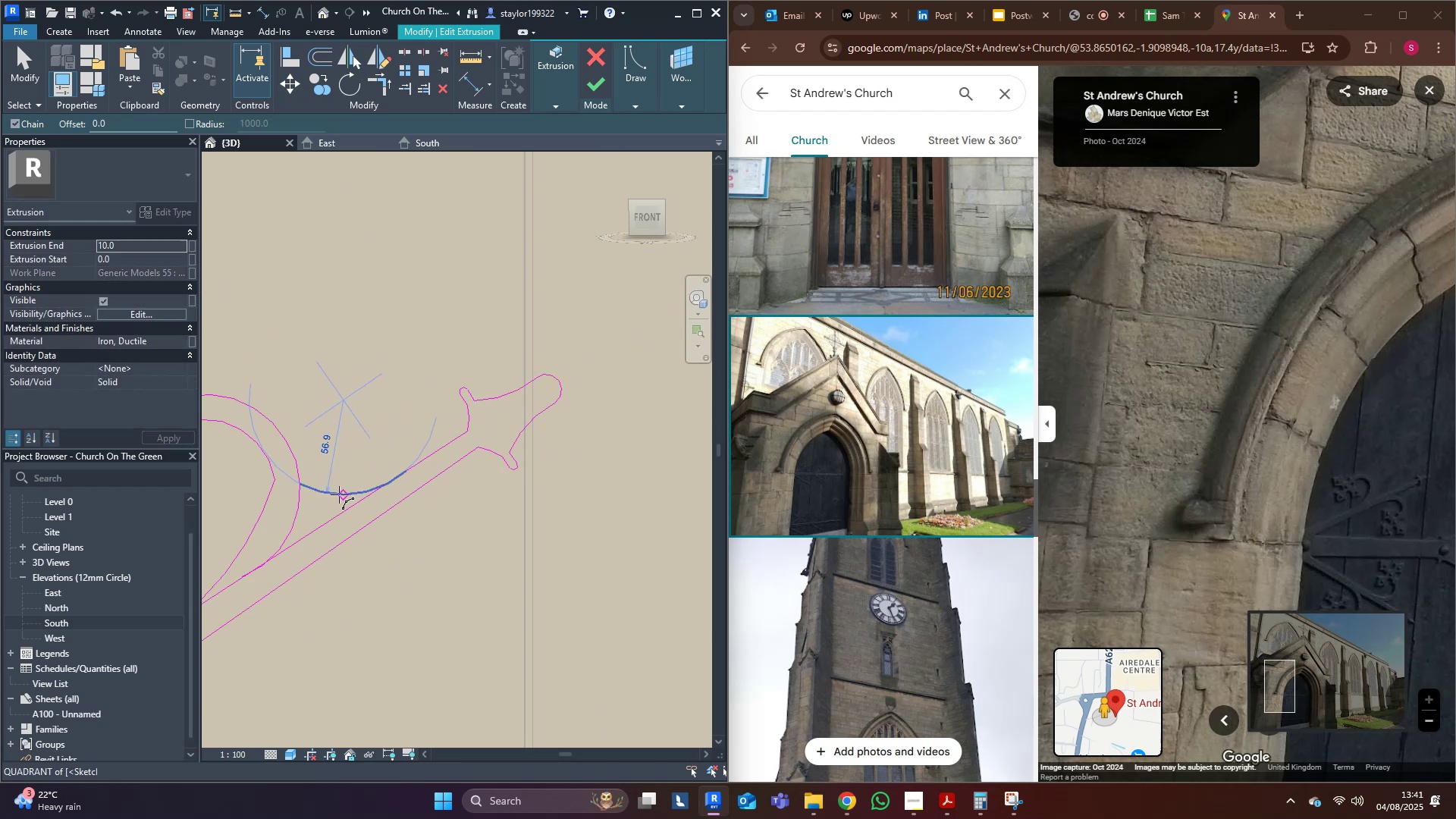 
key(Escape)
 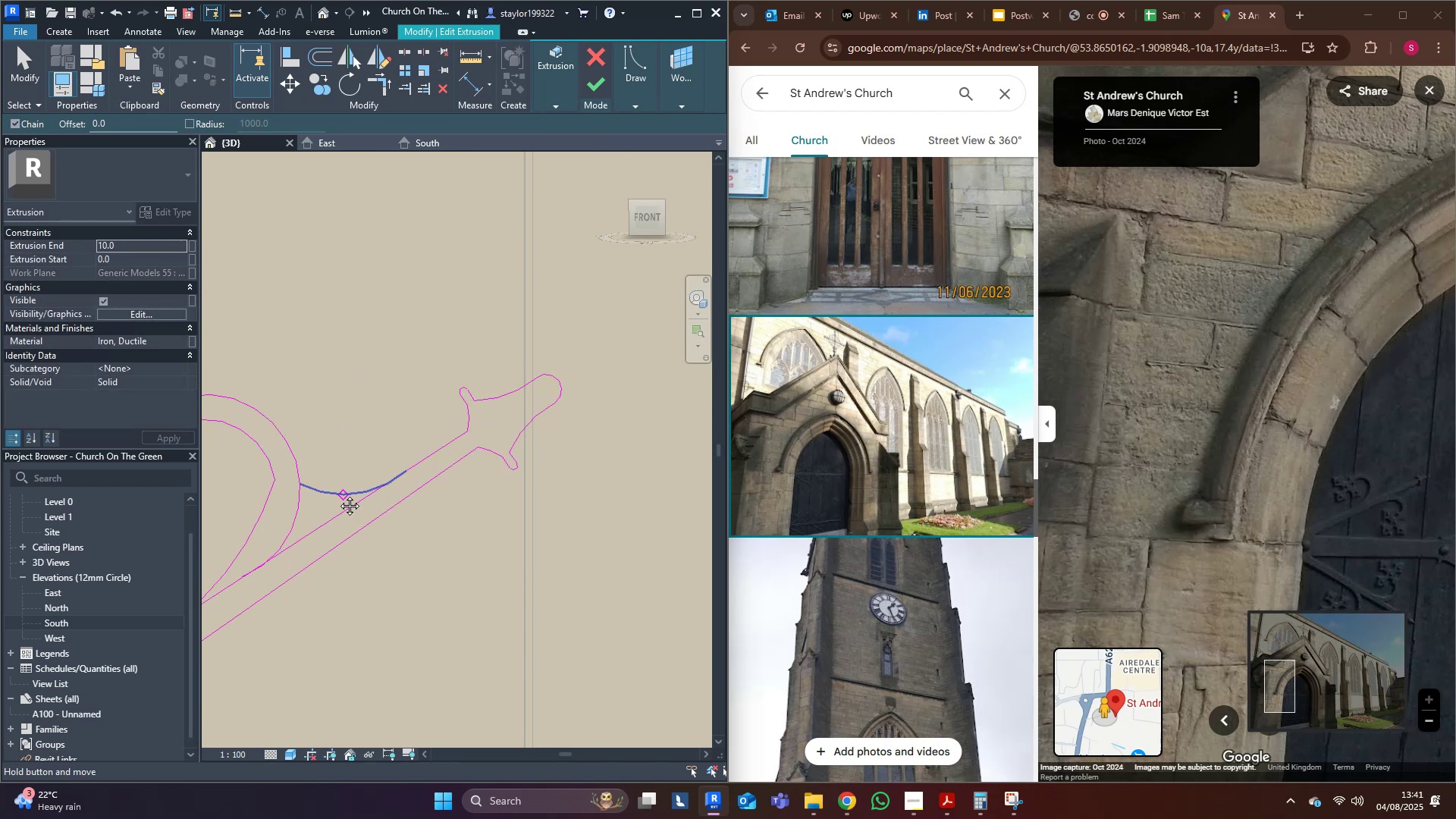 
middle_click([338, 494])
 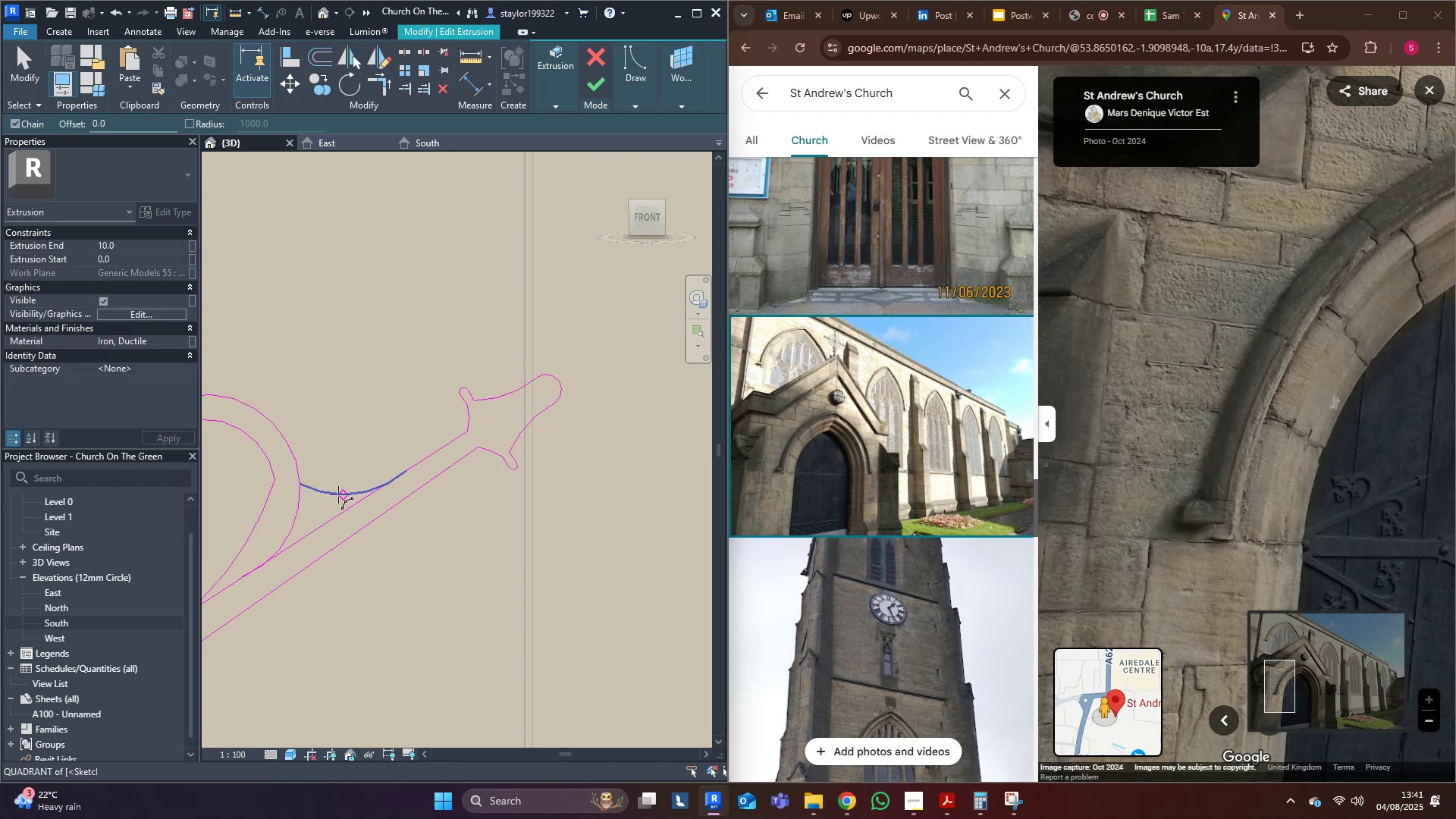 
key(R)
 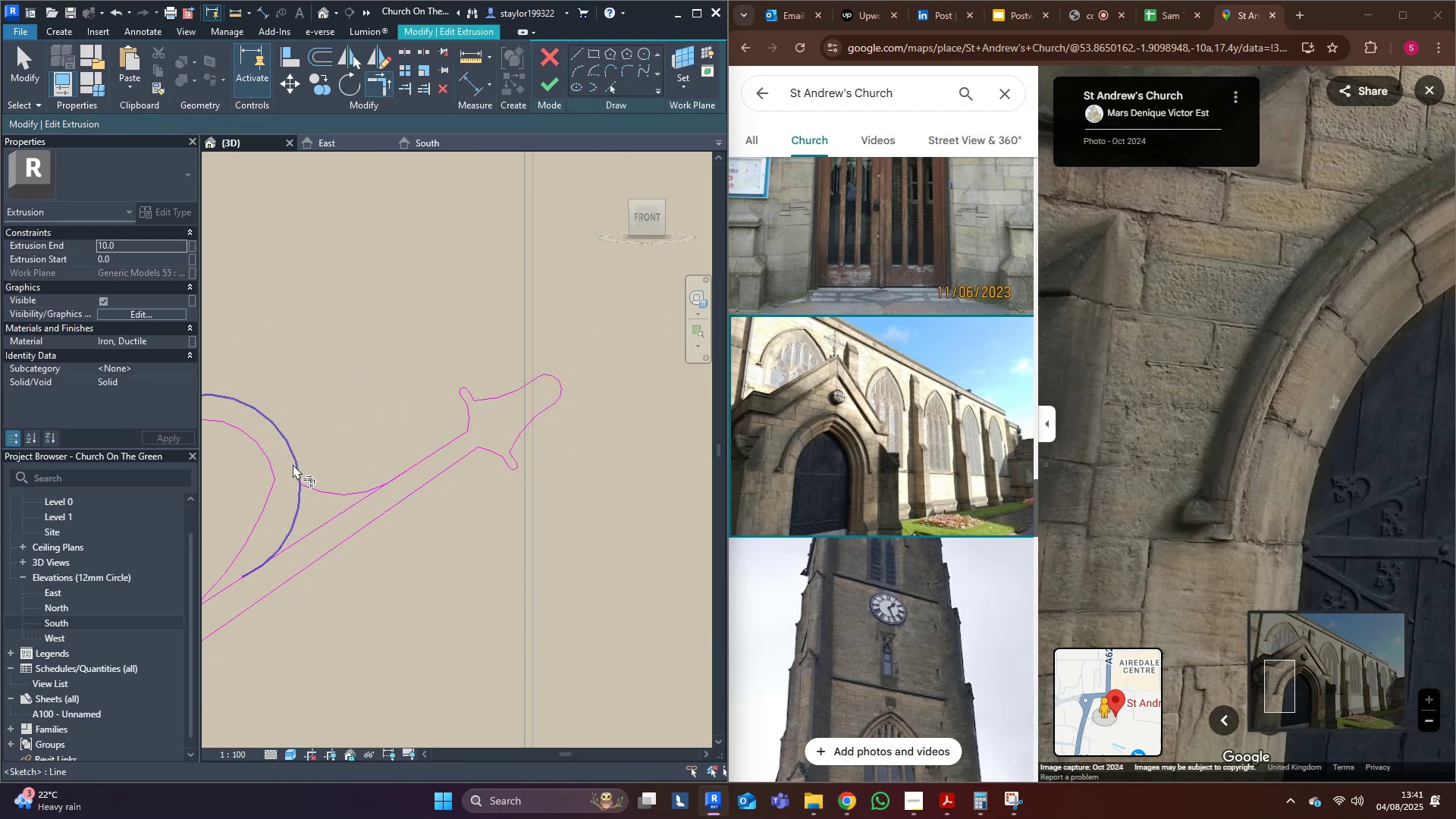 
double_click([303, 472])
 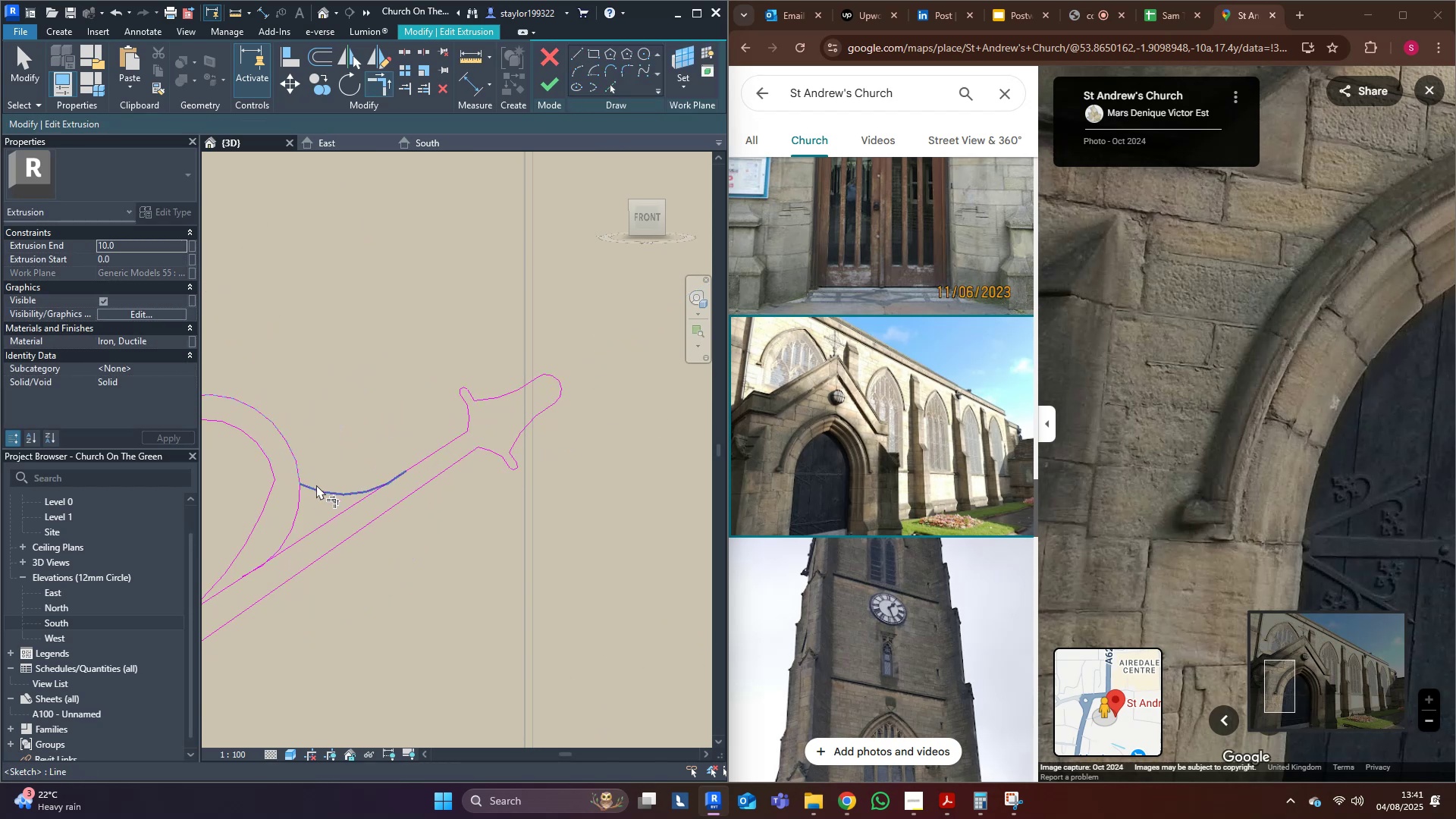 
triple_click([316, 485])
 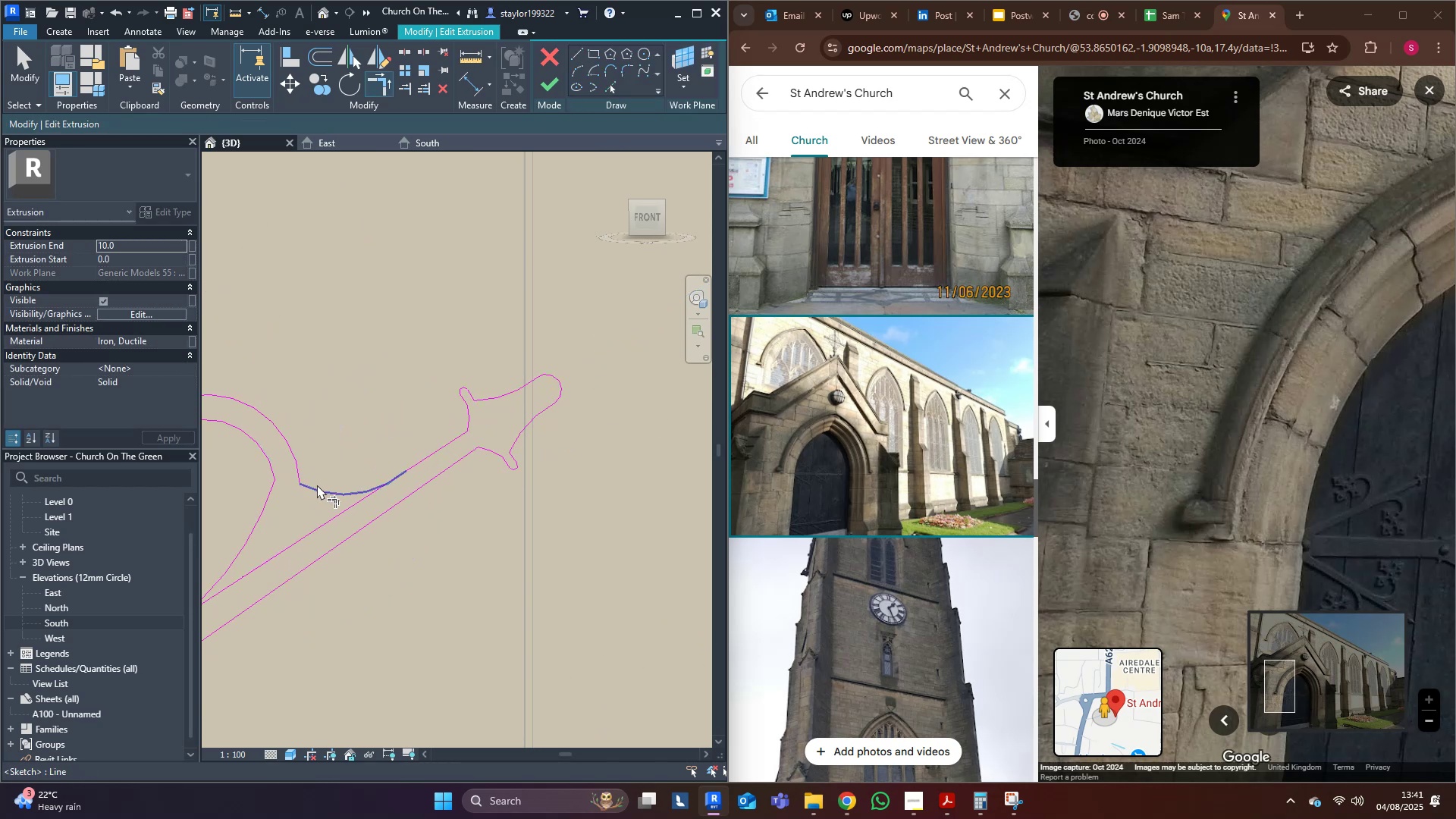 
scroll: coordinate [517, 473], scroll_direction: down, amount: 13.0
 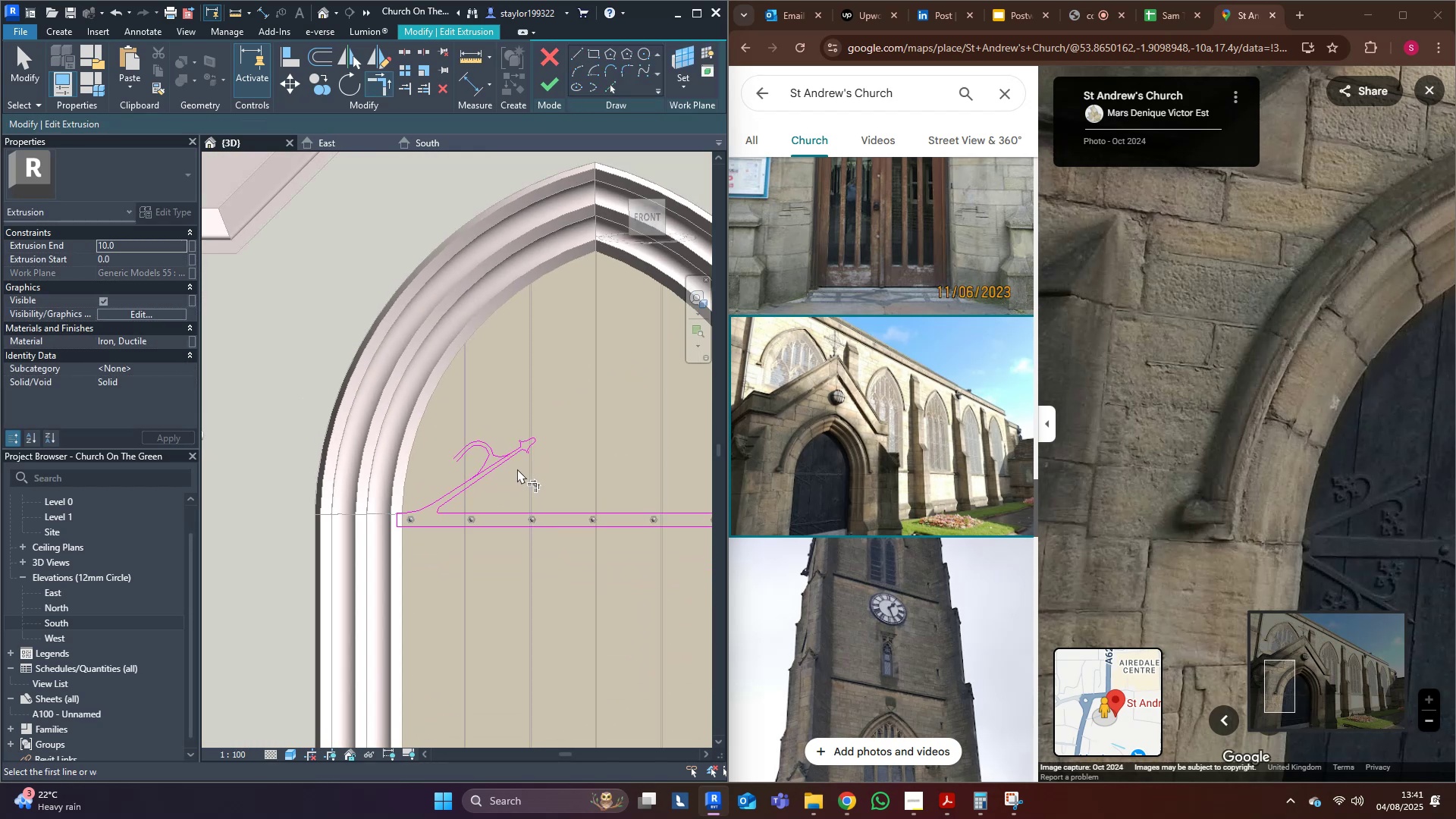 
scroll: coordinate [507, 453], scroll_direction: up, amount: 11.0
 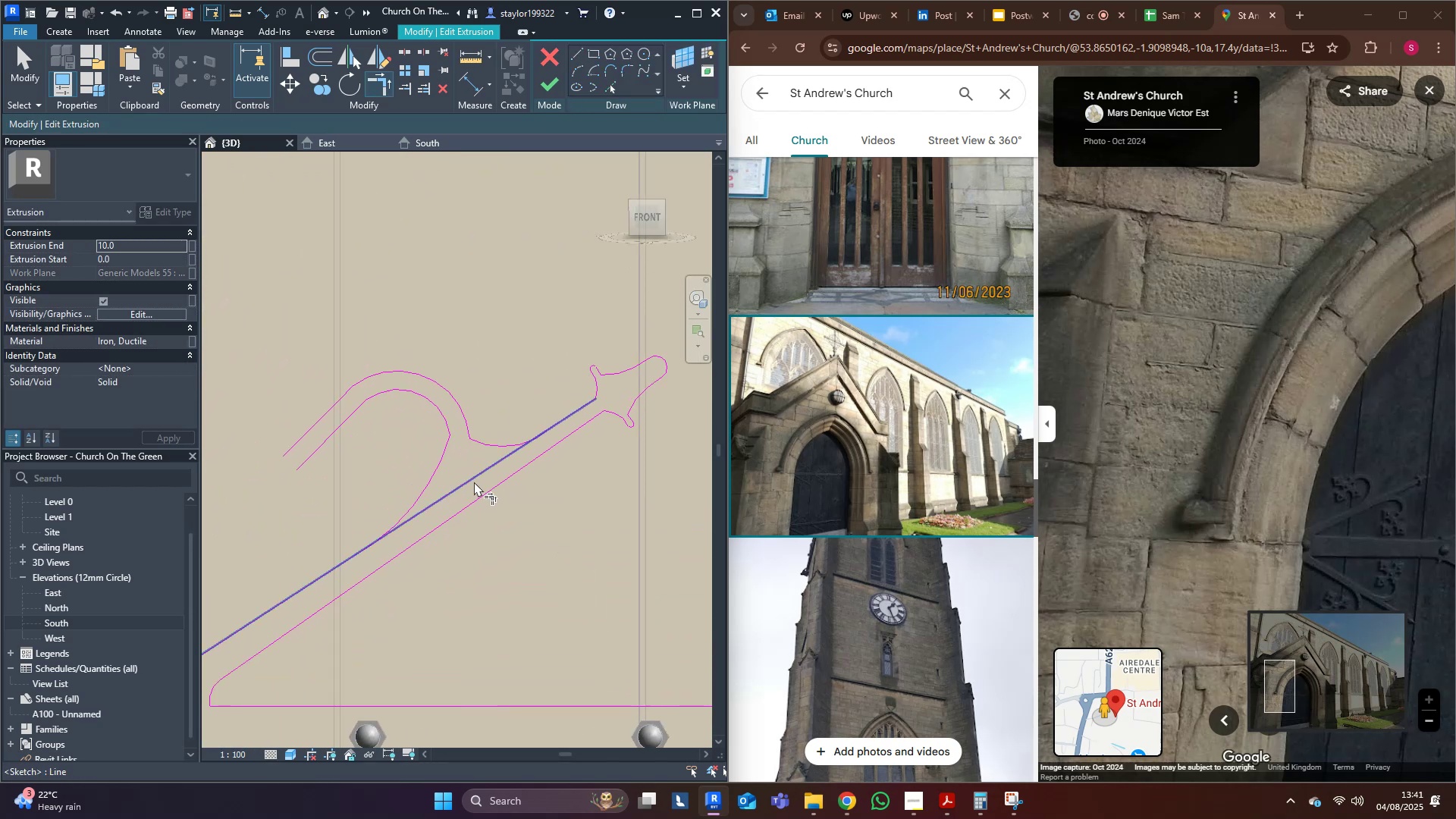 
key(Control+Z)
 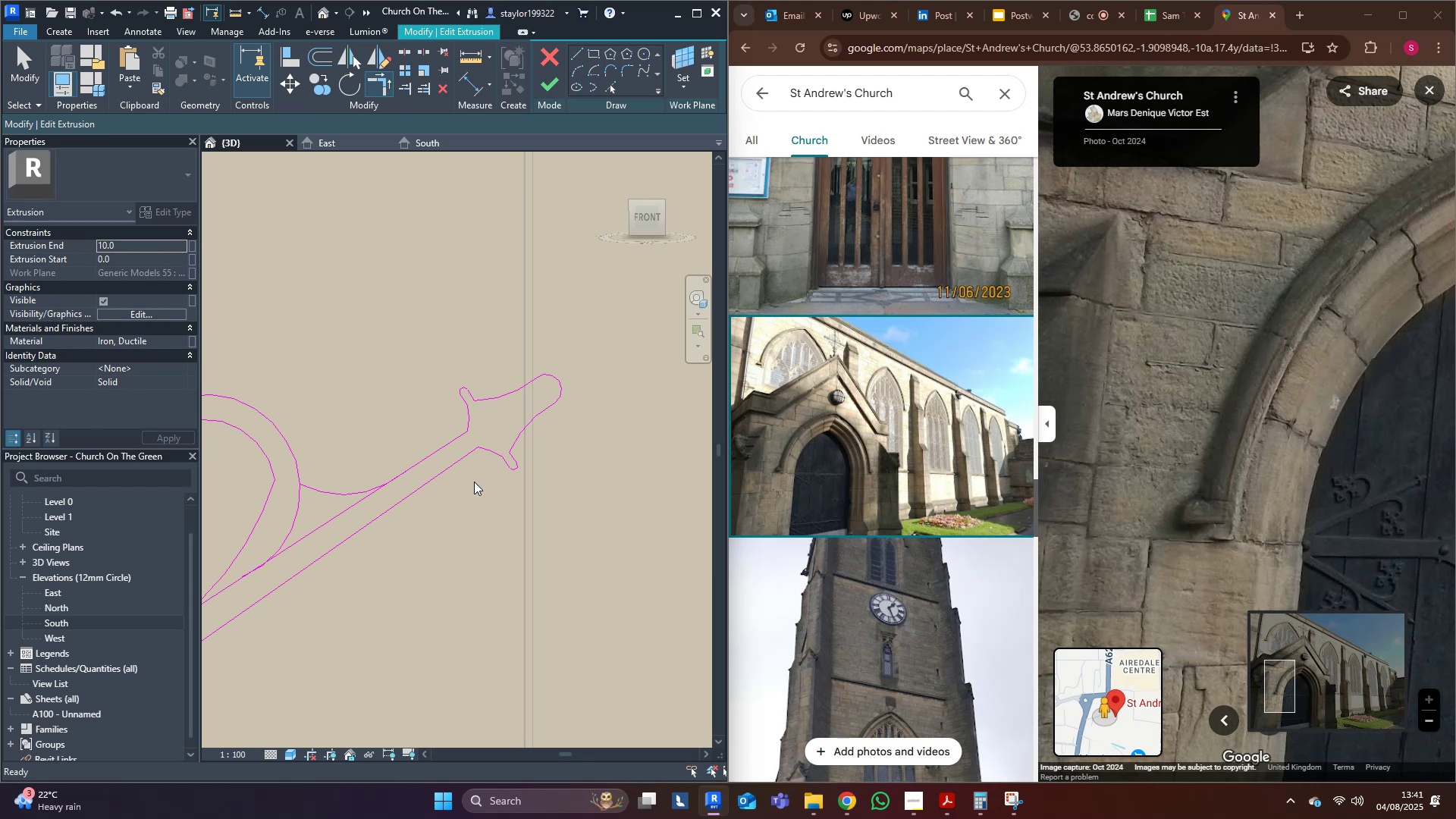 
key(Control+Z)
 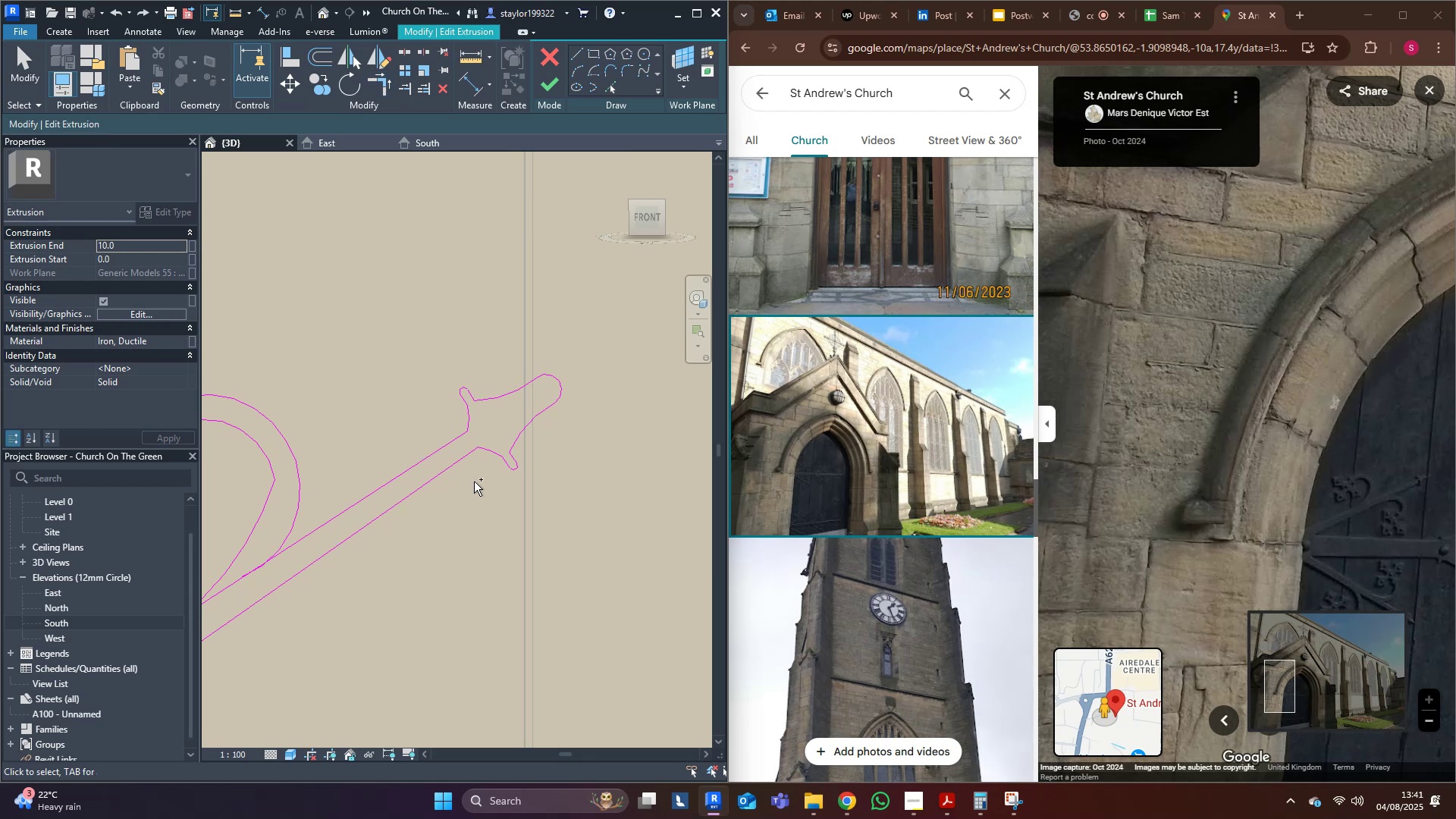 
hold_key(key=Z, duration=0.98)
 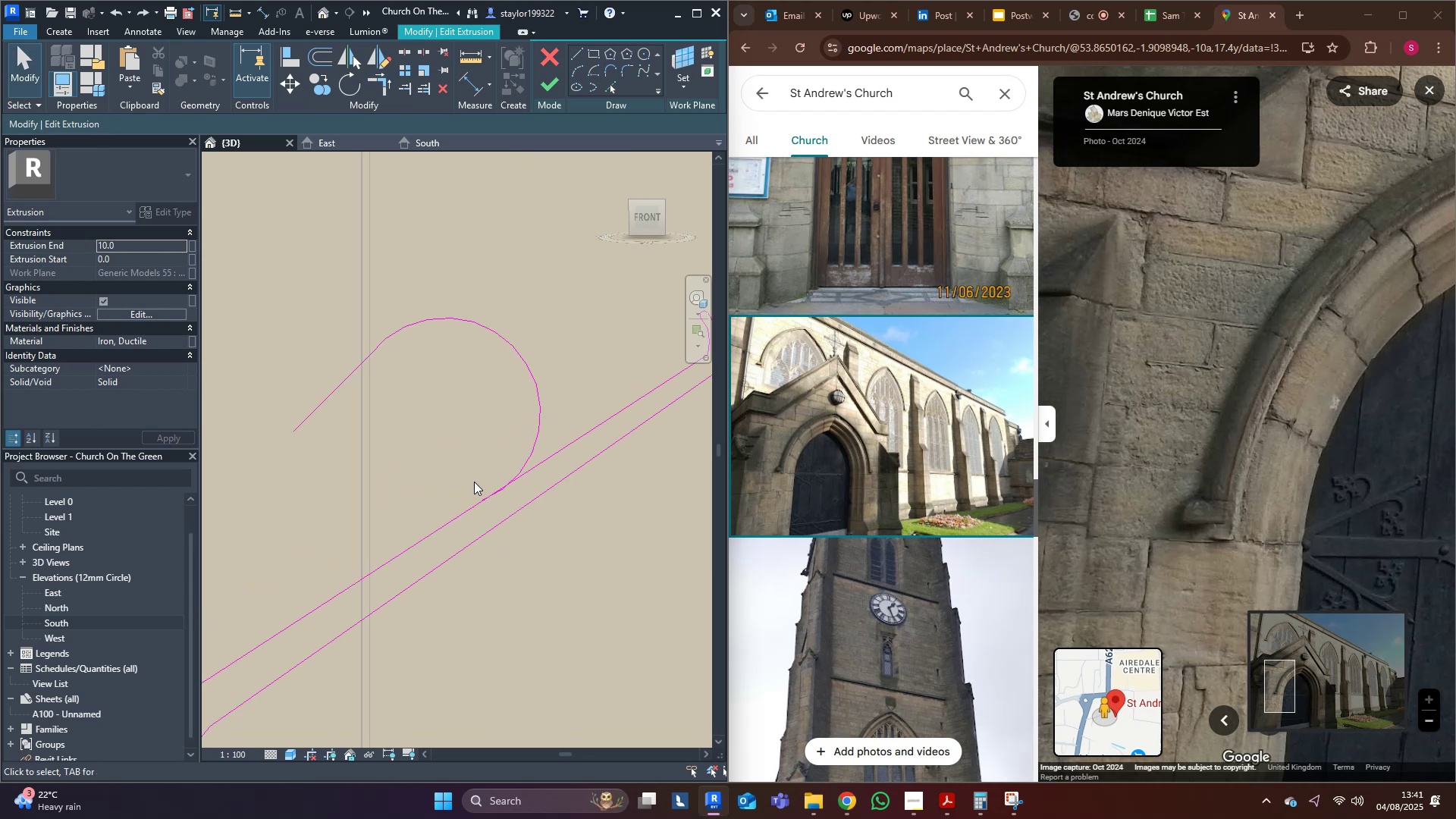 
type(f5)
key(Tab)
key(Tab)
 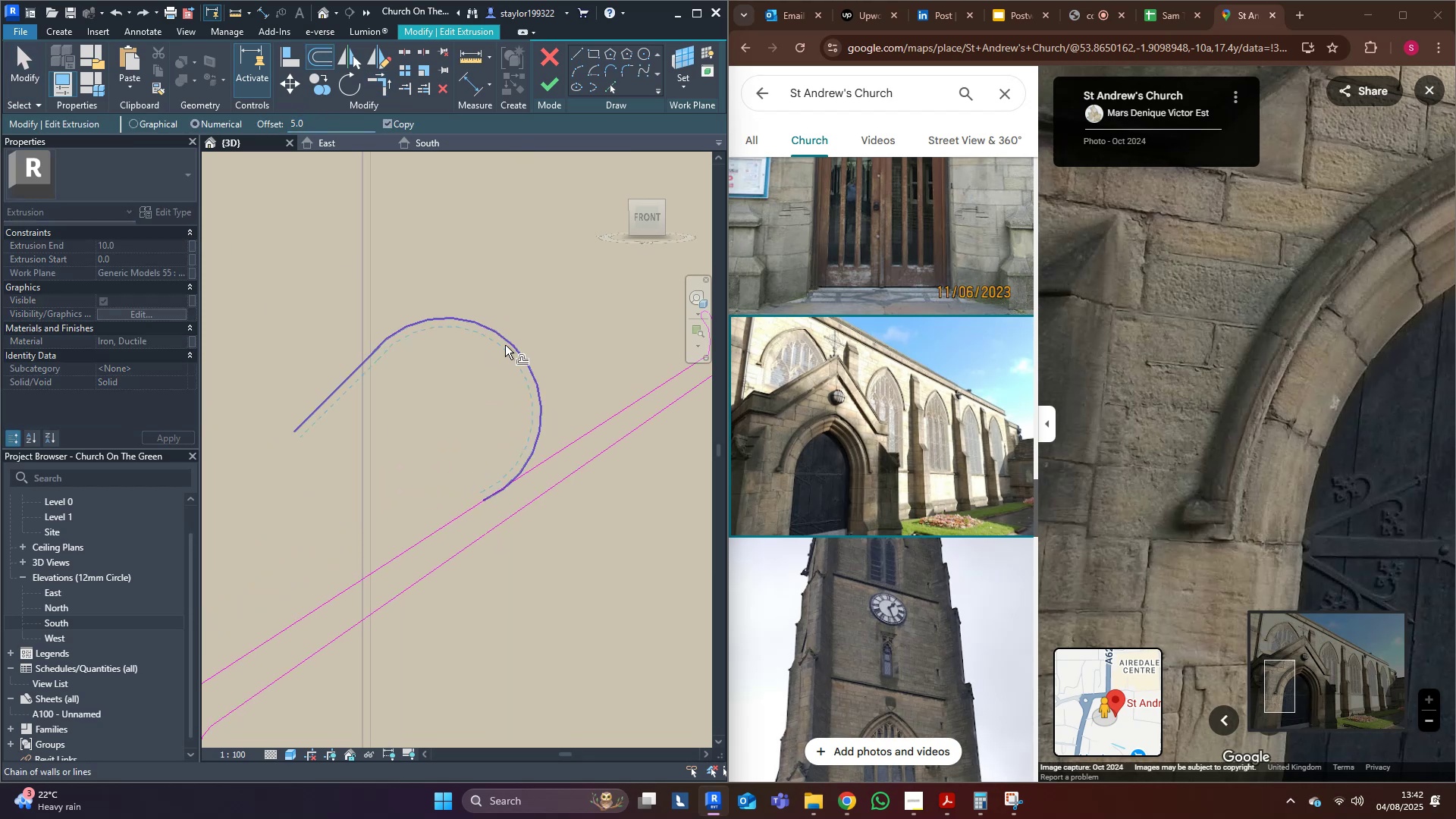 
left_click_drag(start_coordinate=[324, 124], to_coordinate=[230, 124])
 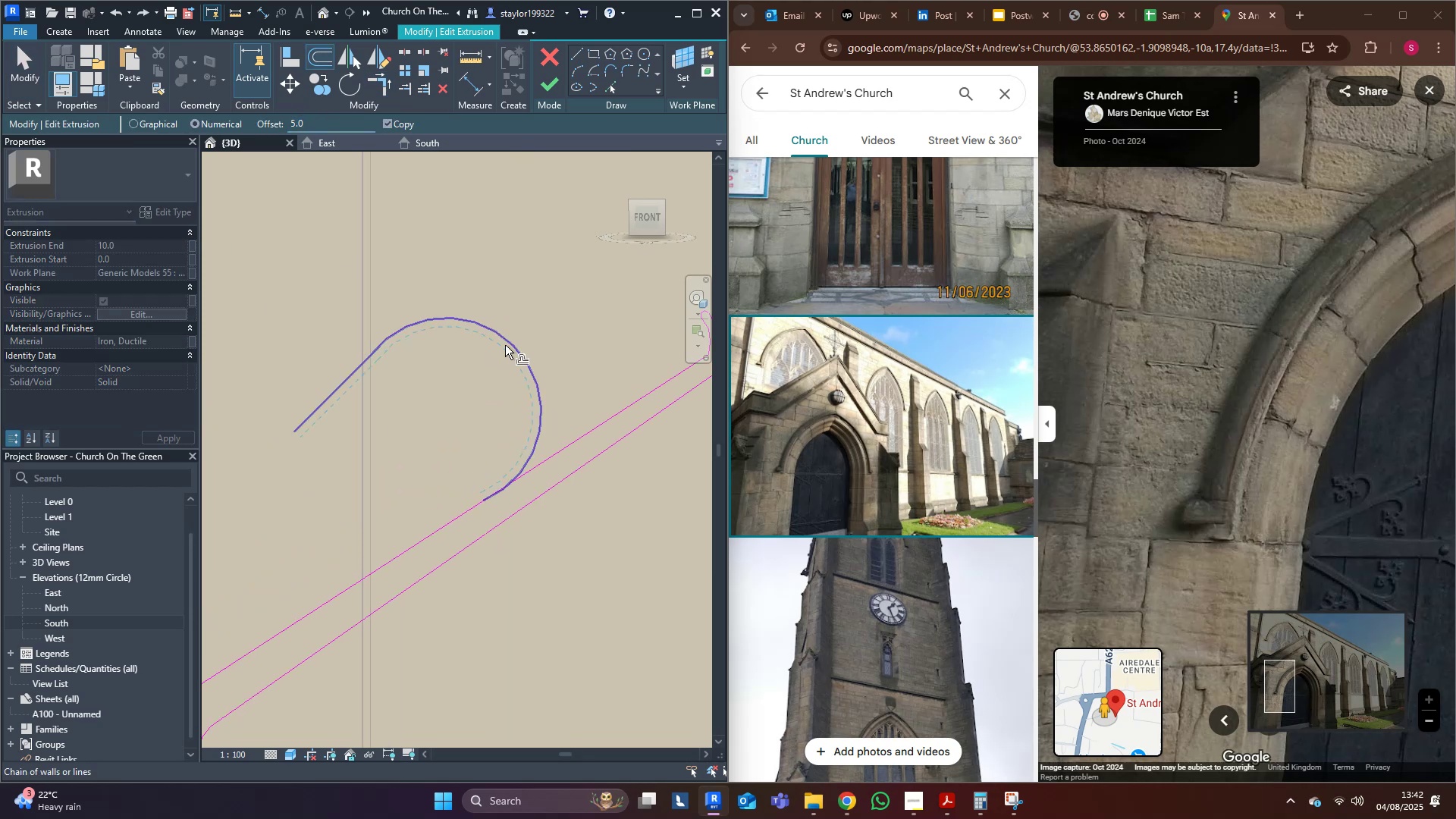 
left_click([505, 345])
 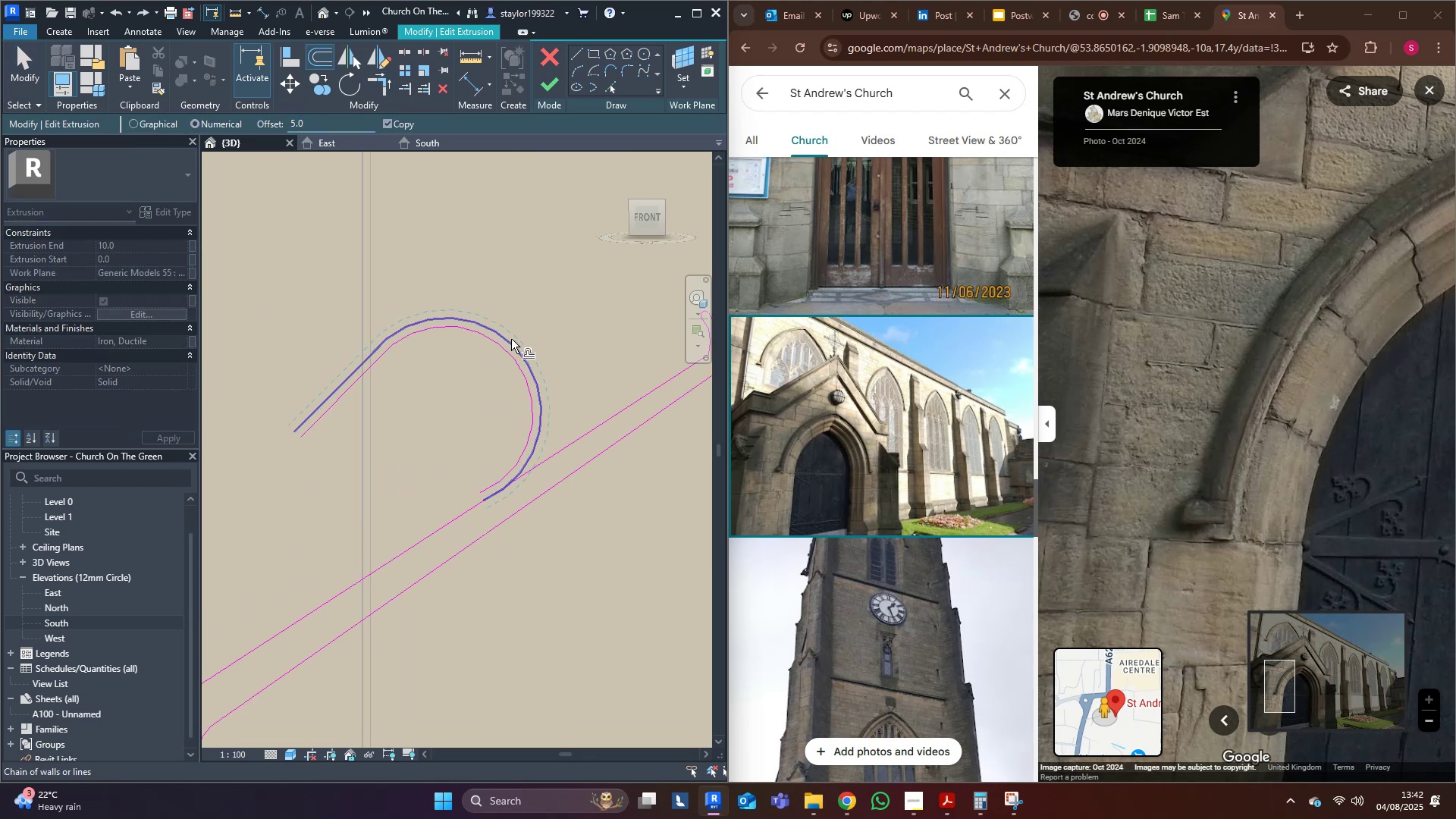 
key(Tab)
 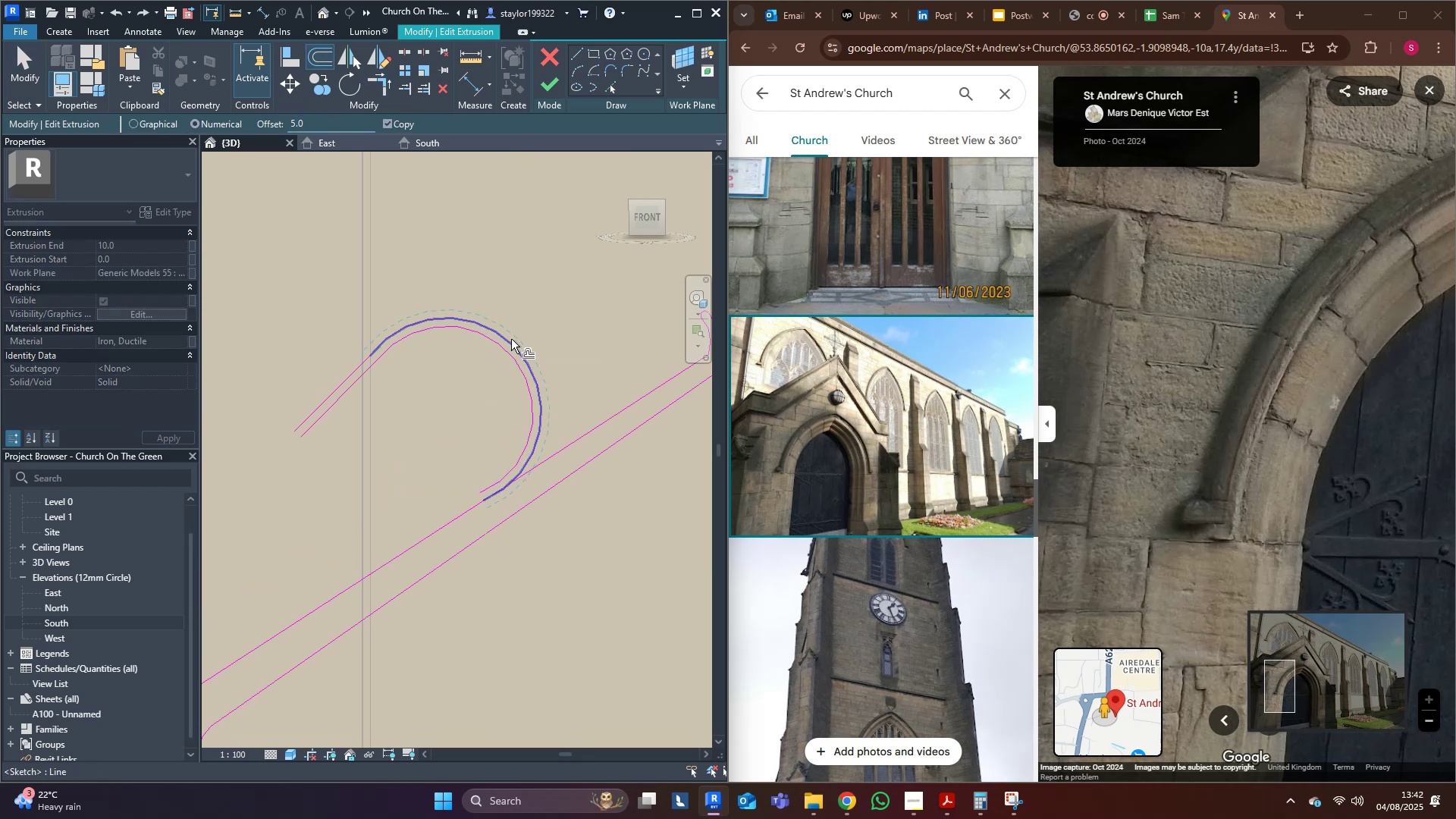 
key(Control+ControlLeft)
 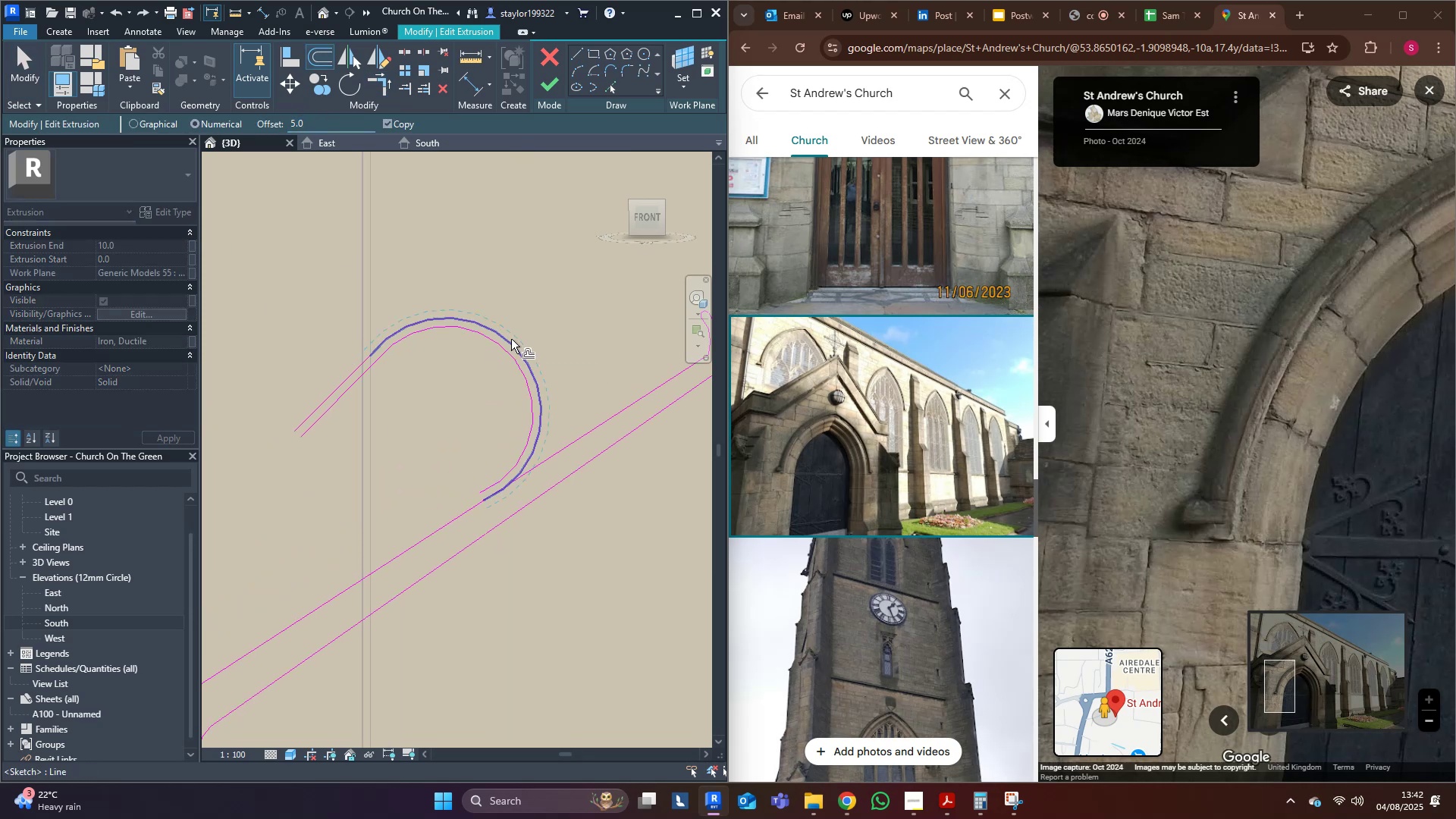 
key(Tab)
 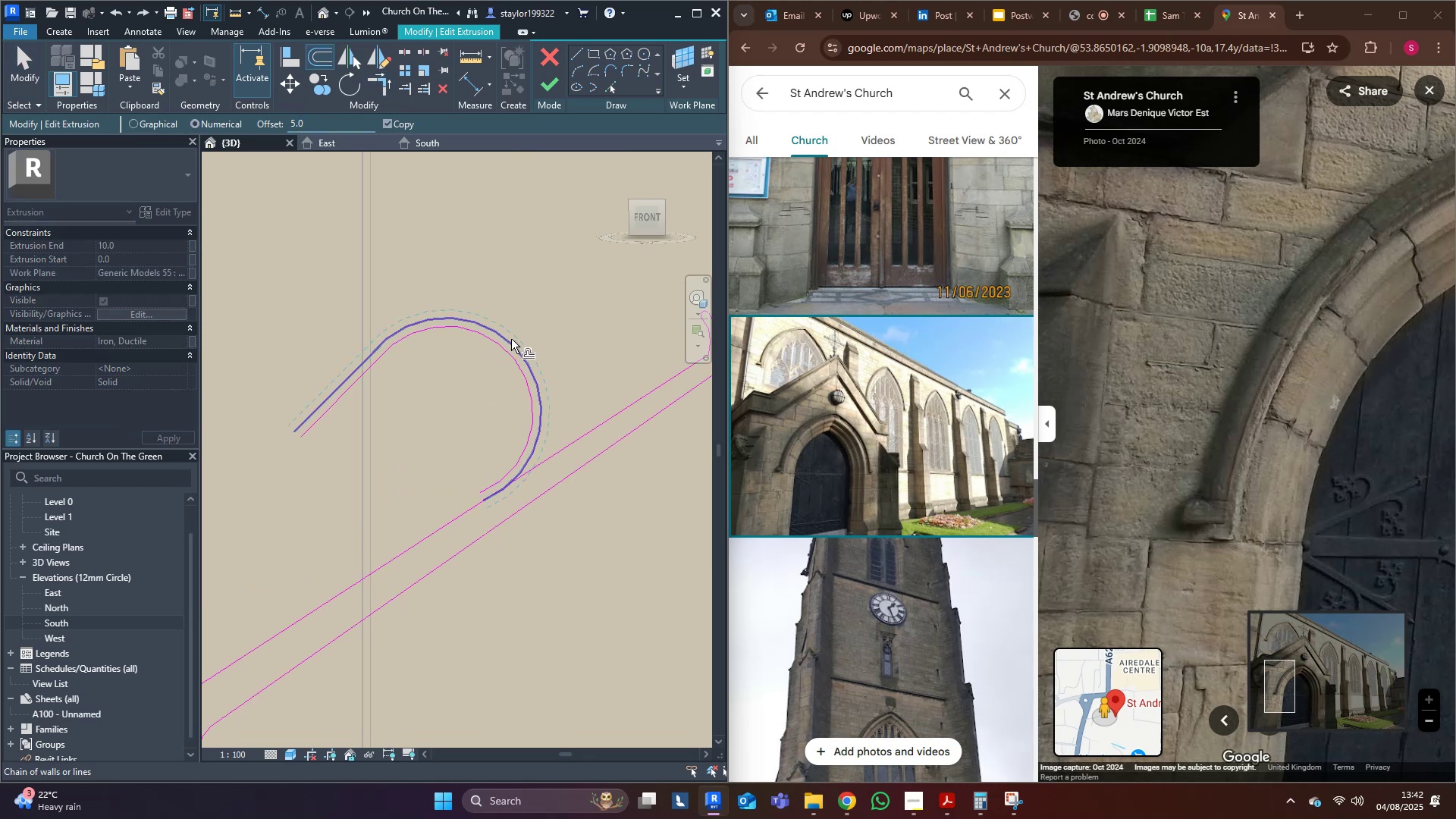 
hold_key(key=ControlLeft, duration=0.46)
left_click([511, 339])
 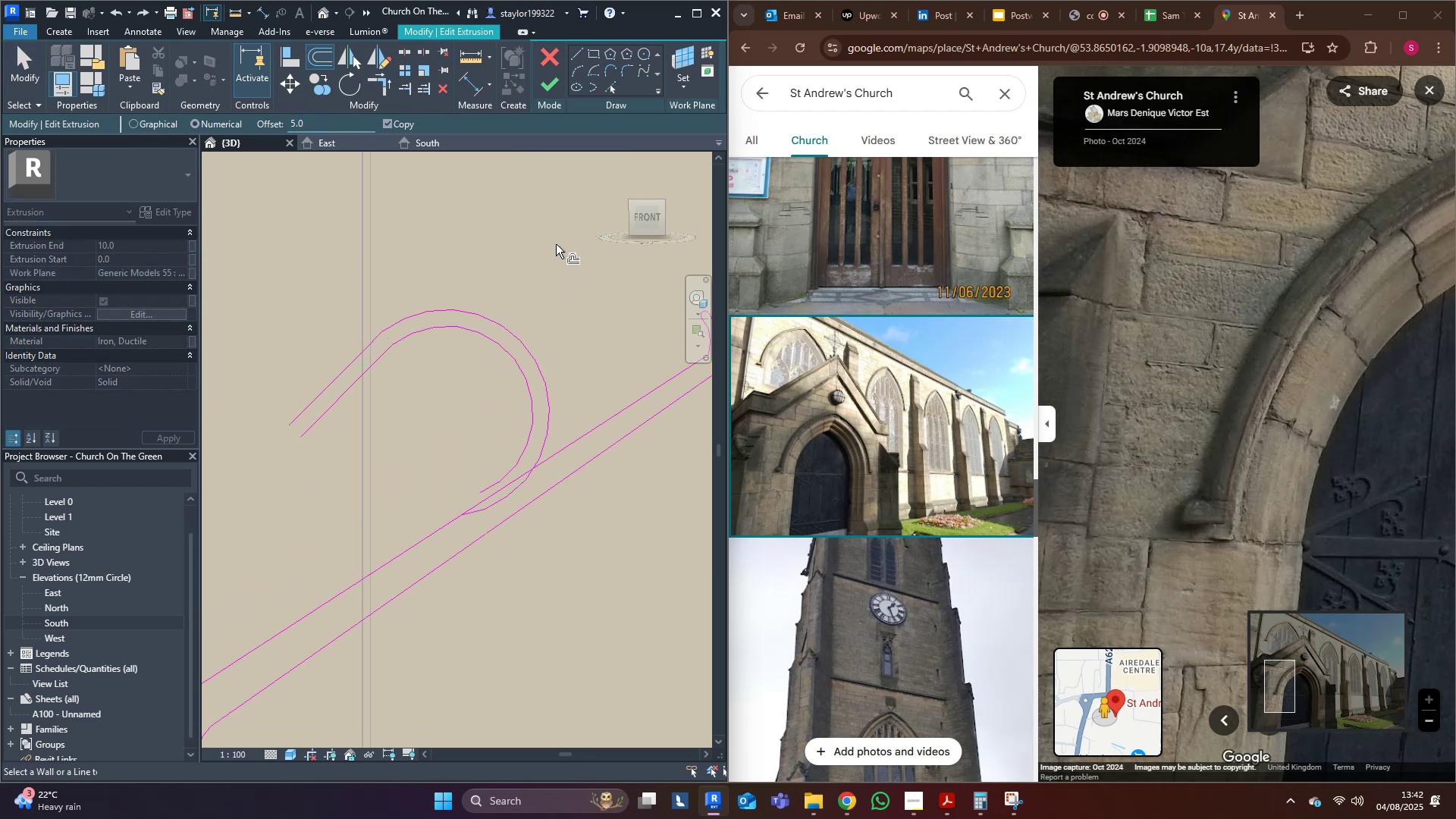 
middle_click([556, 244])
 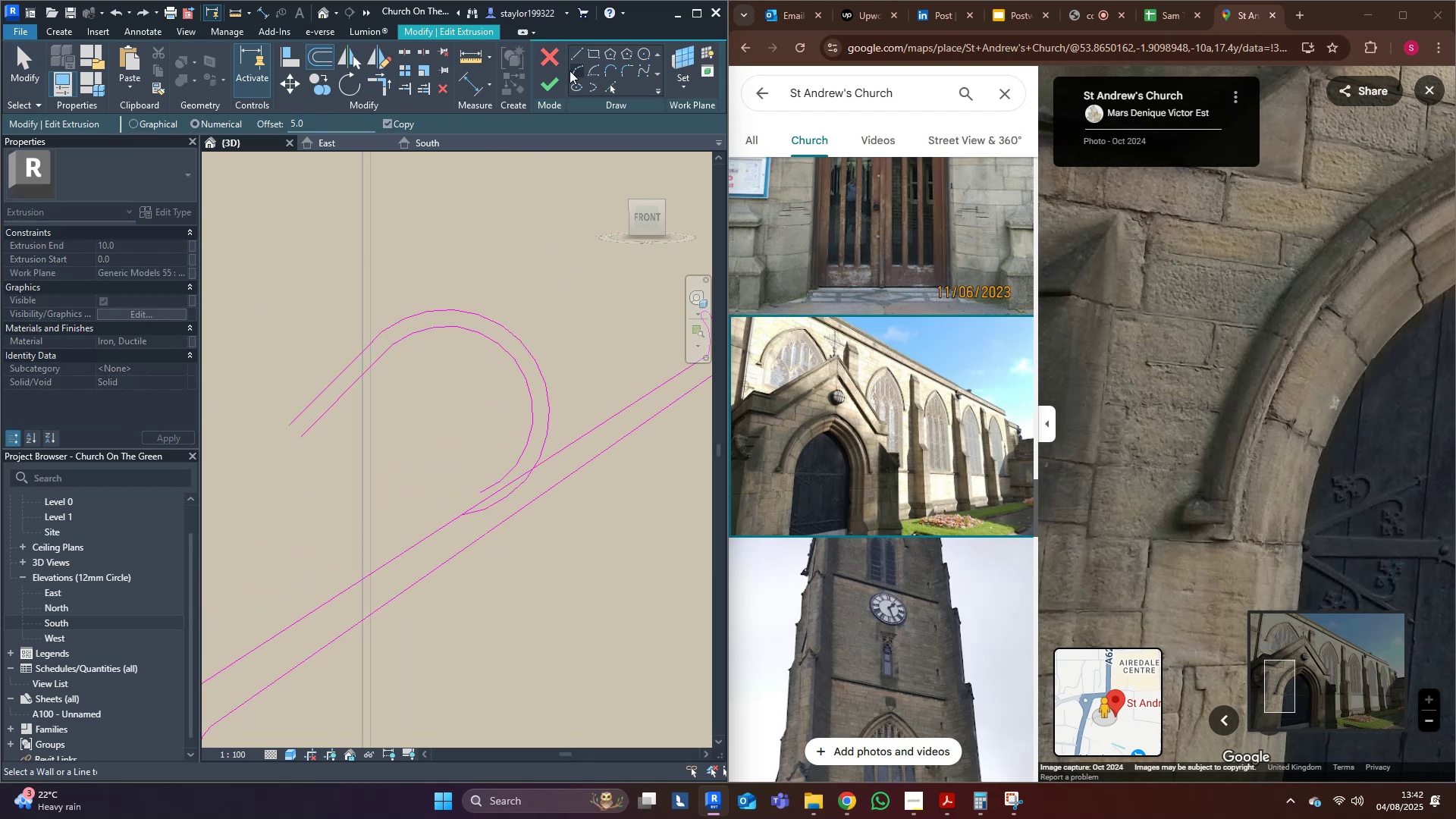 
left_click([575, 70])
 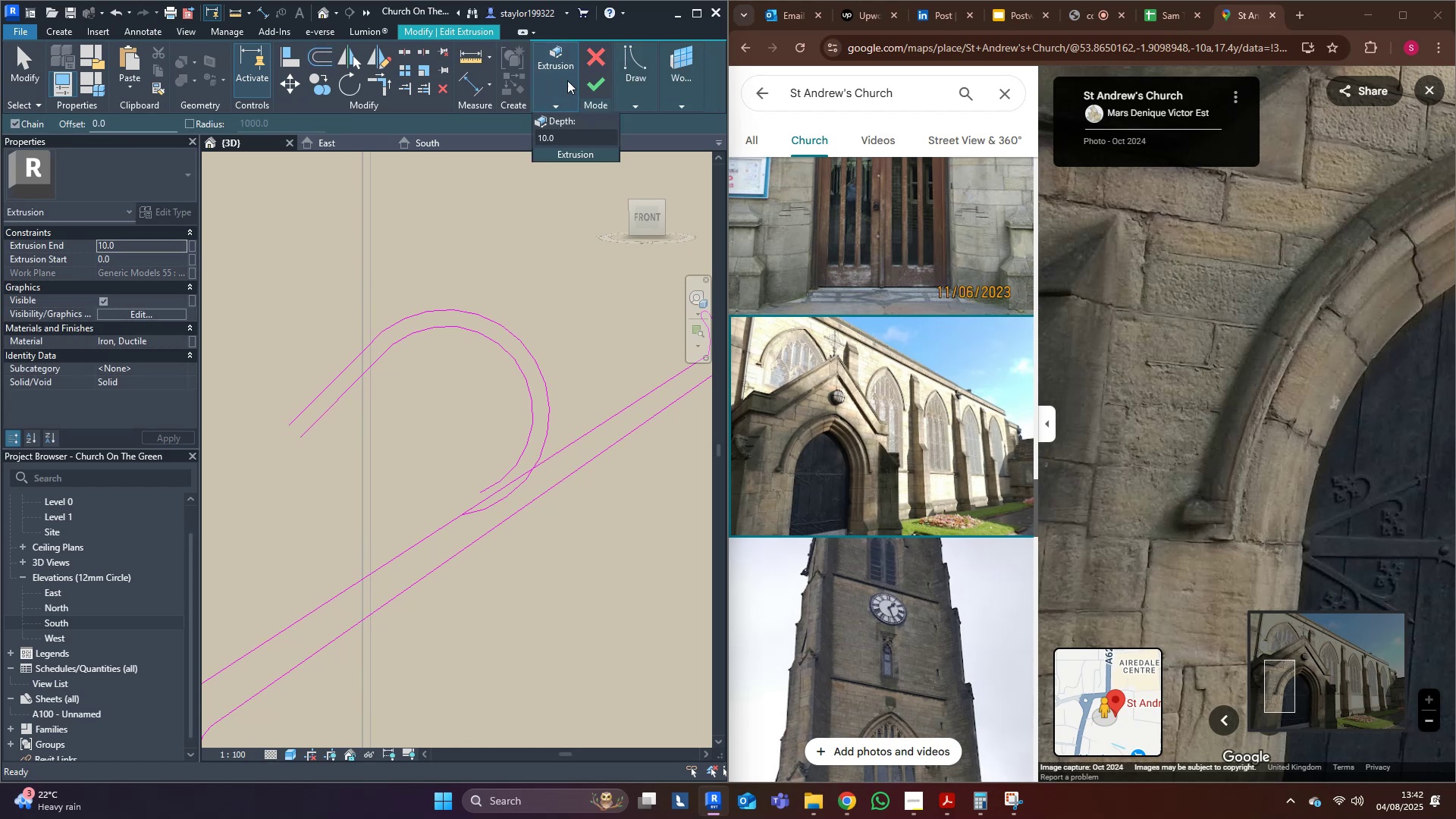 
scroll: coordinate [520, 470], scroll_direction: up, amount: 2.0
 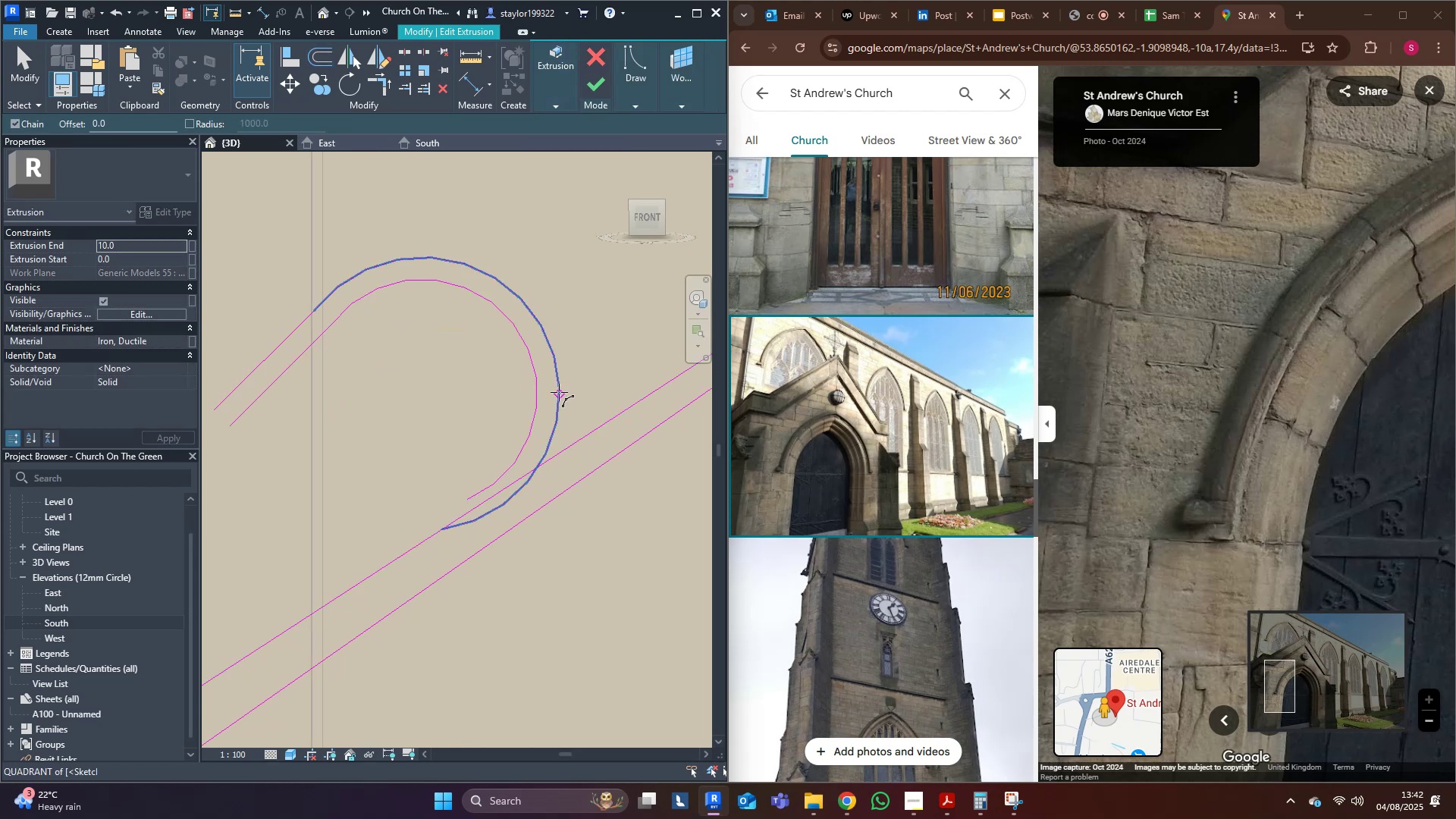 
left_click([558, 396])
 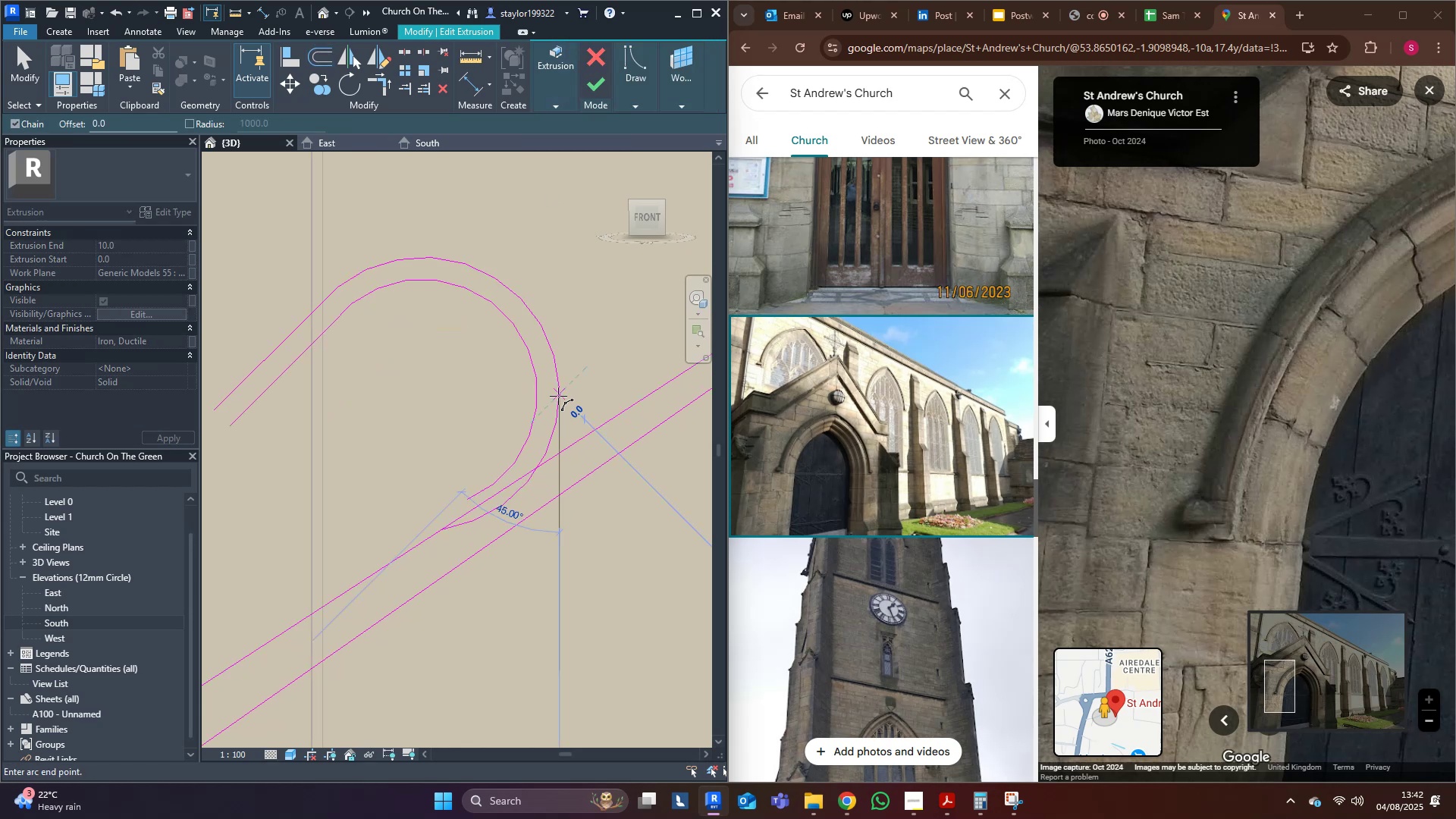 
key(Escape)
 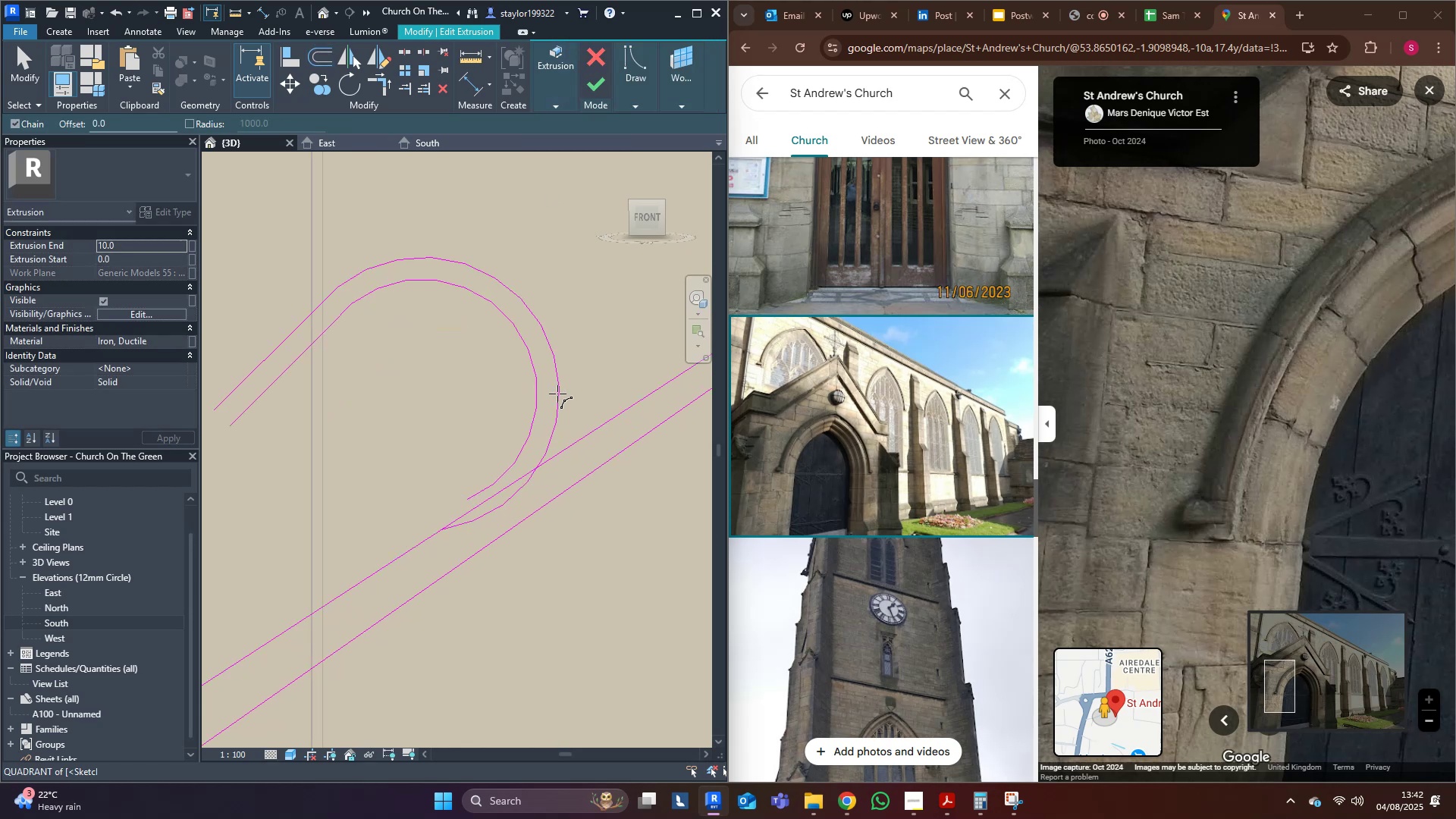 
left_click([557, 394])
 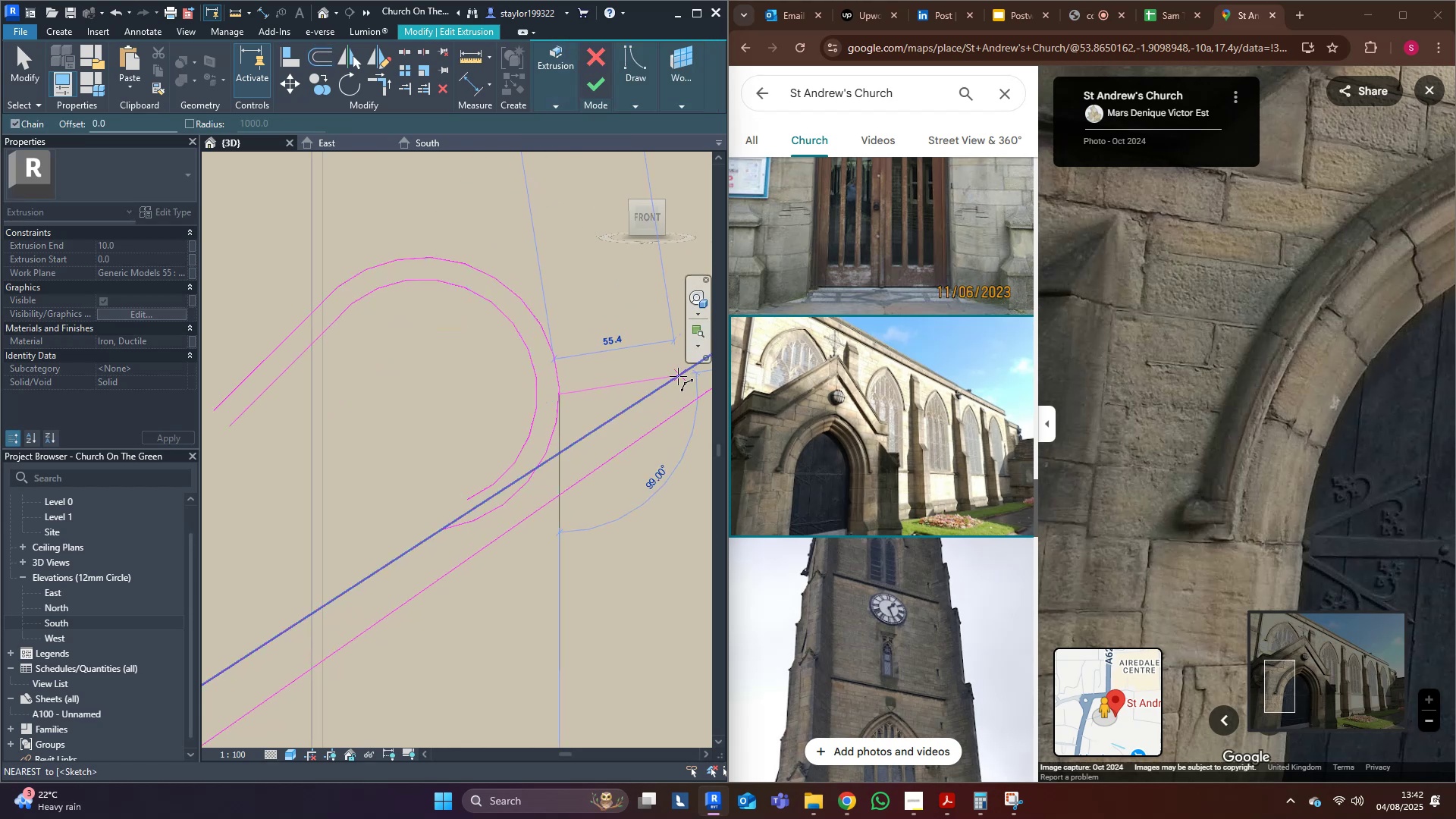 
left_click([677, 375])
 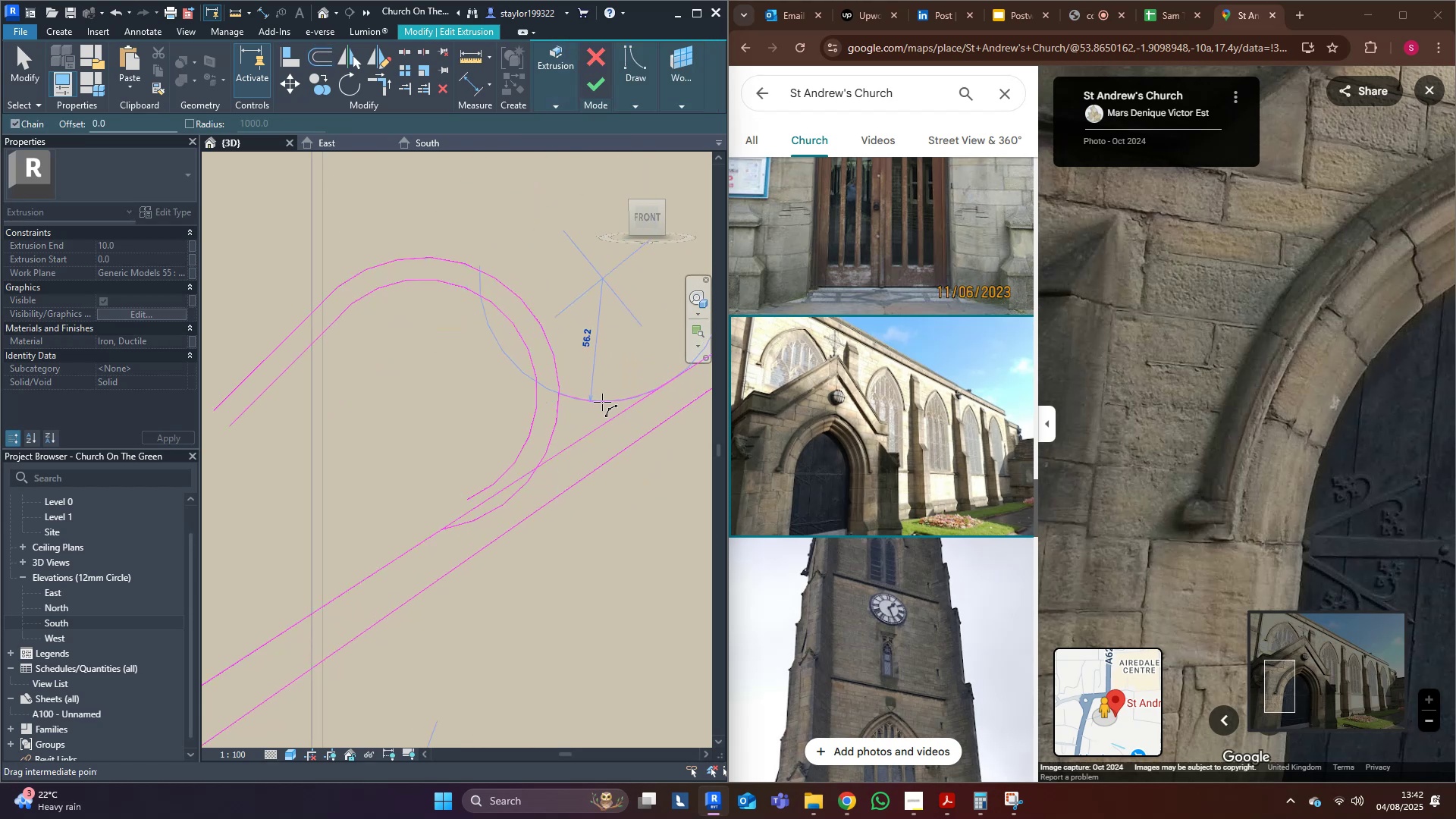 
left_click([602, 402])
 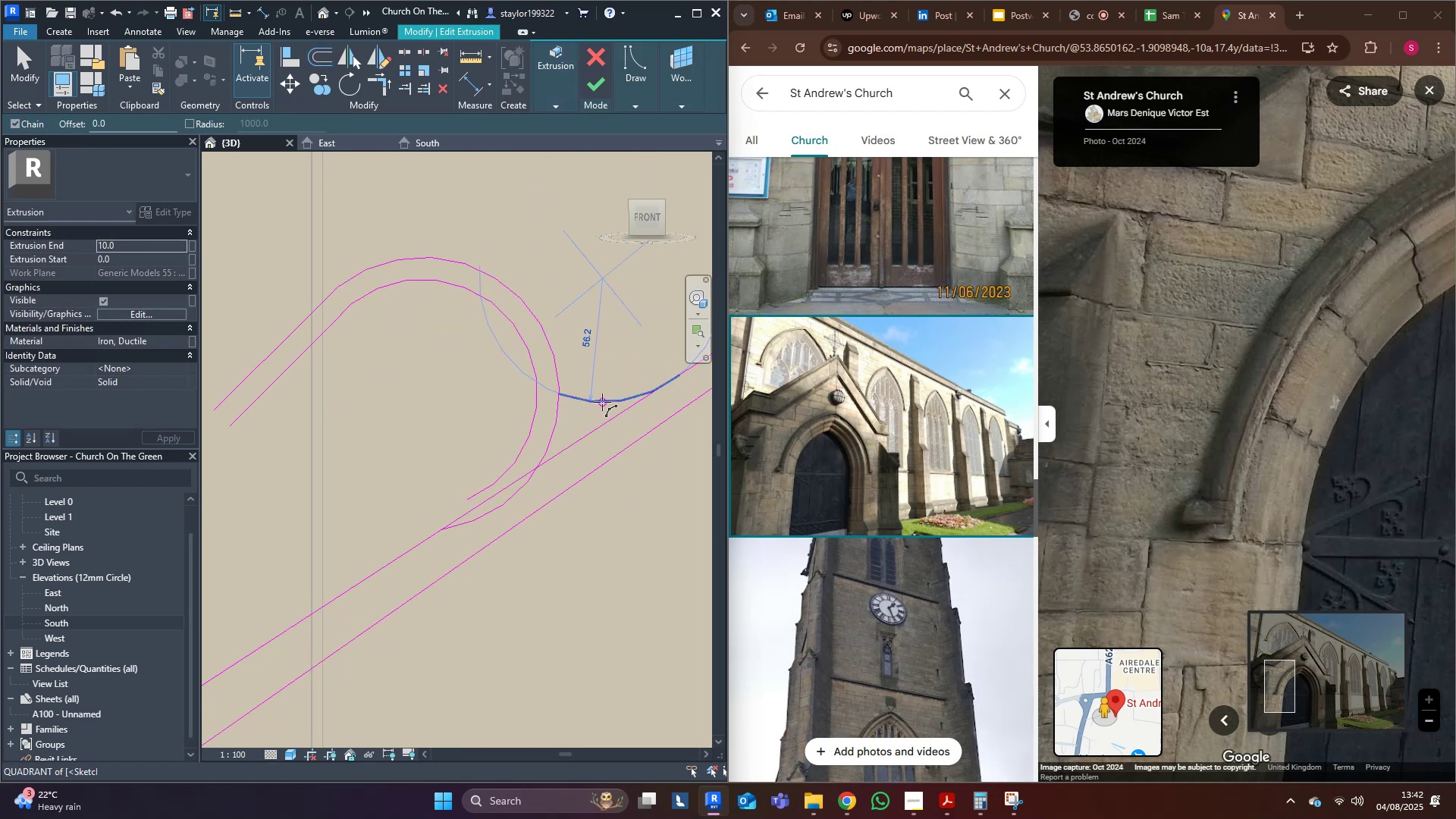 
key(Escape)
 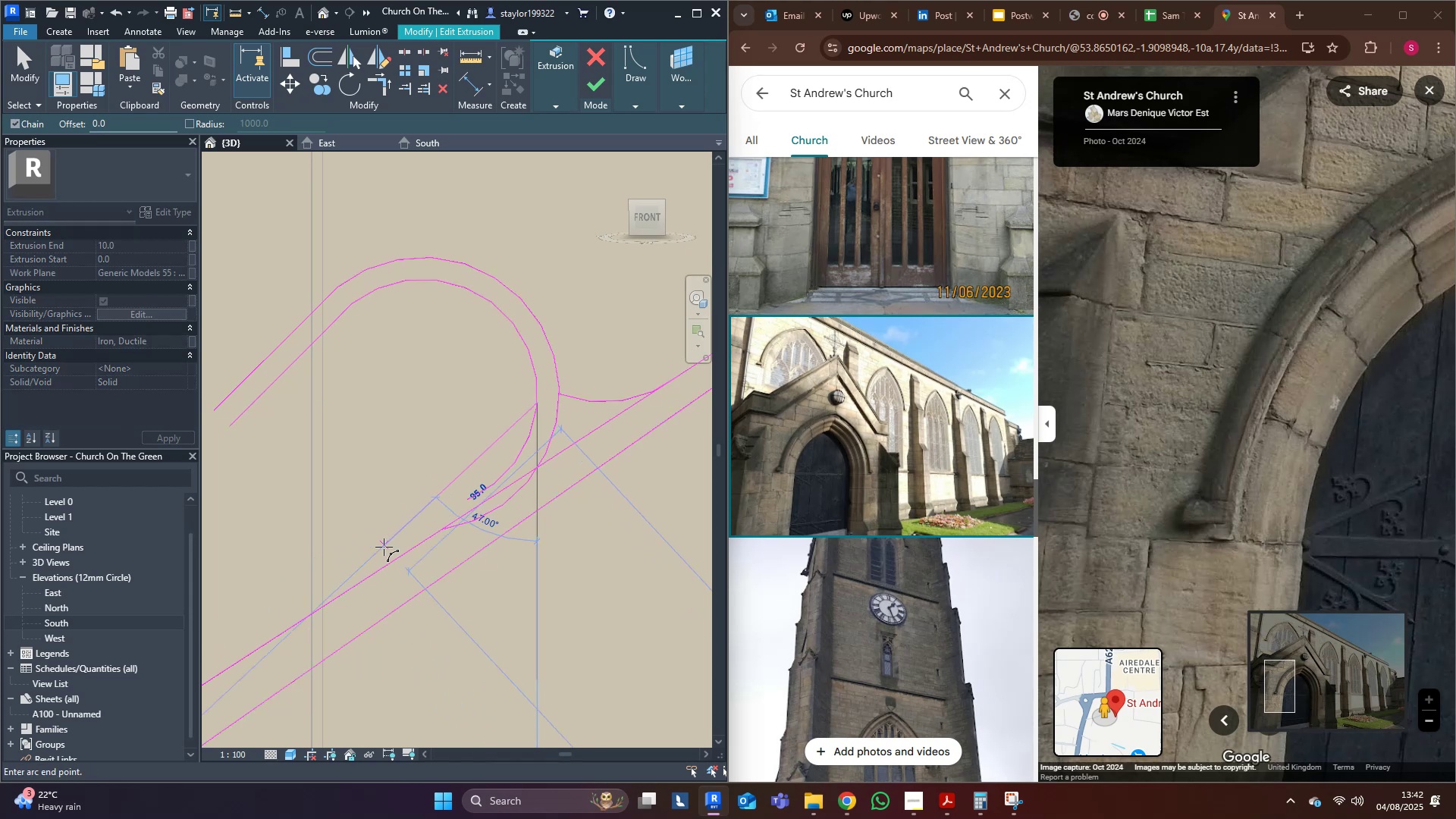 
key(Tab)
 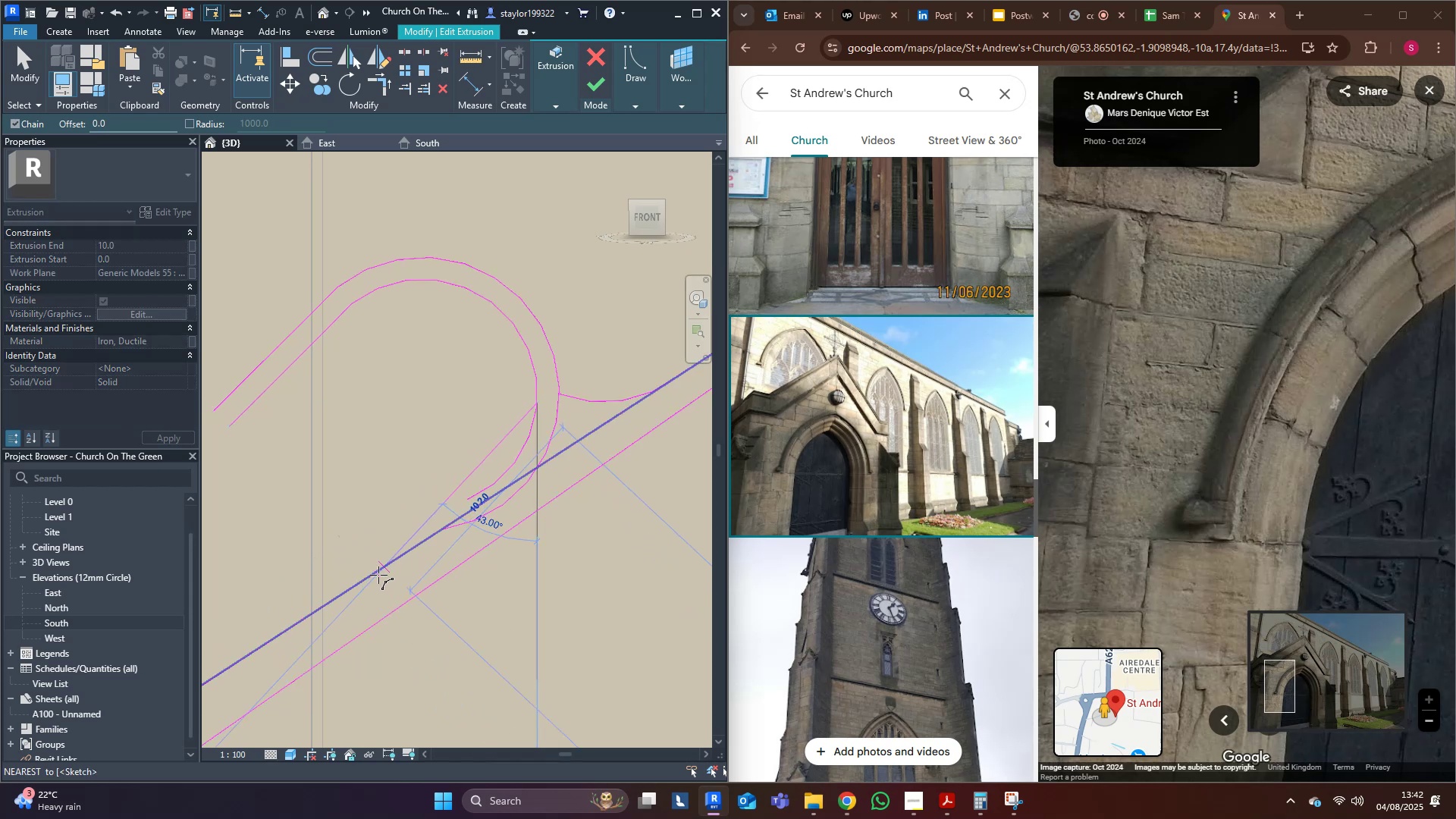 
key(Tab)
 